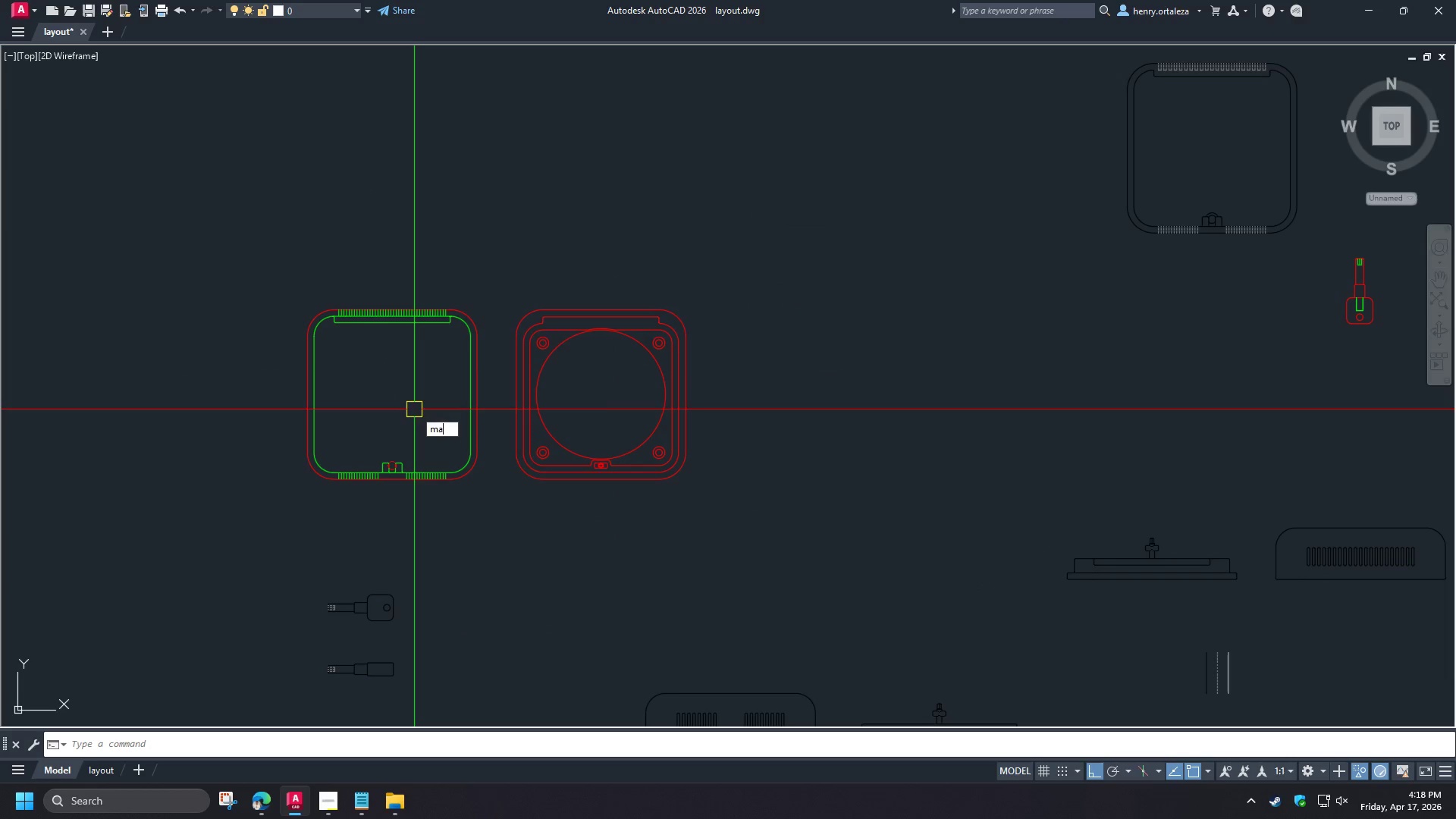 
key(Space)
 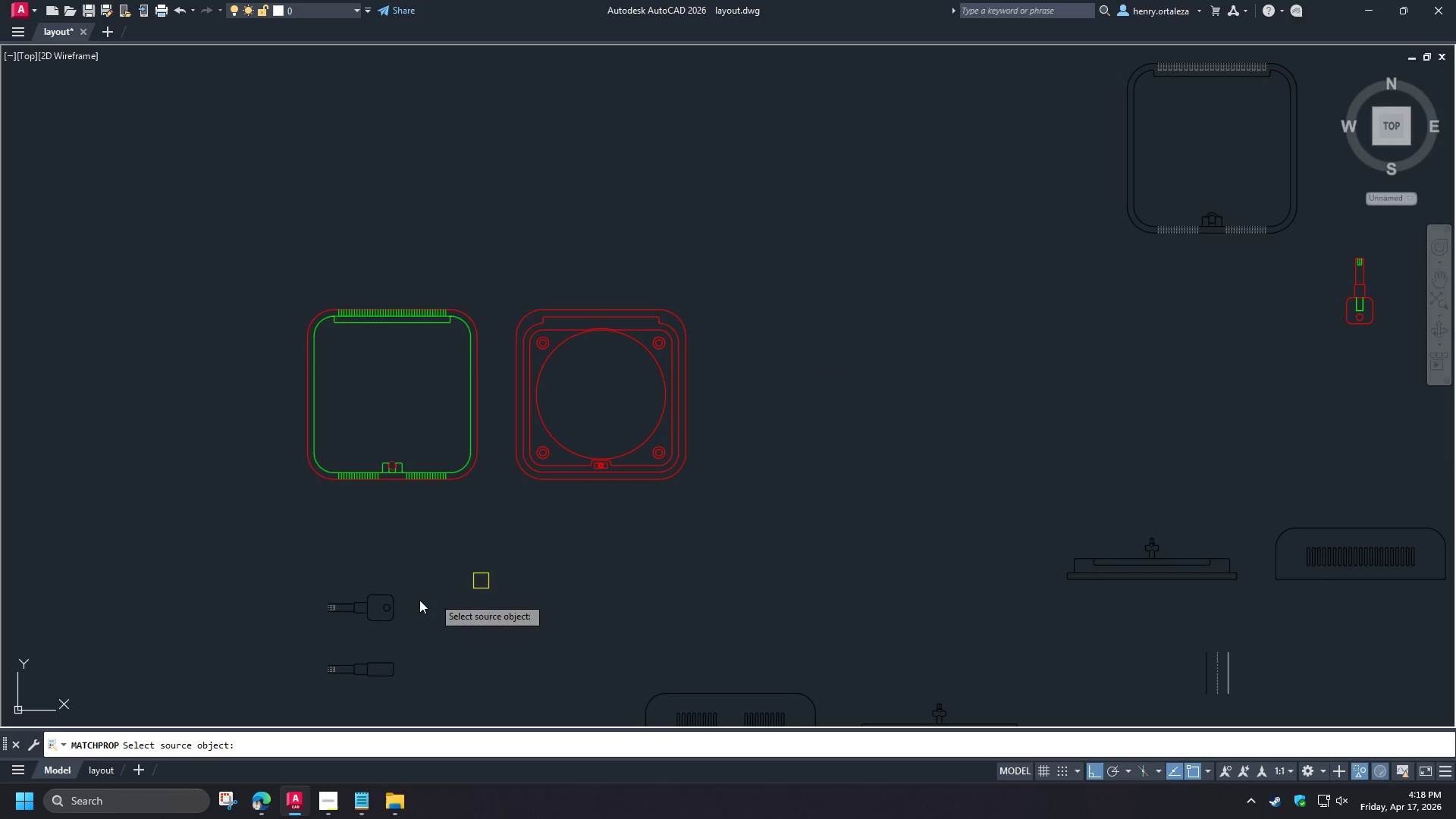 
scroll: coordinate [322, 600], scroll_direction: up, amount: 4.0
 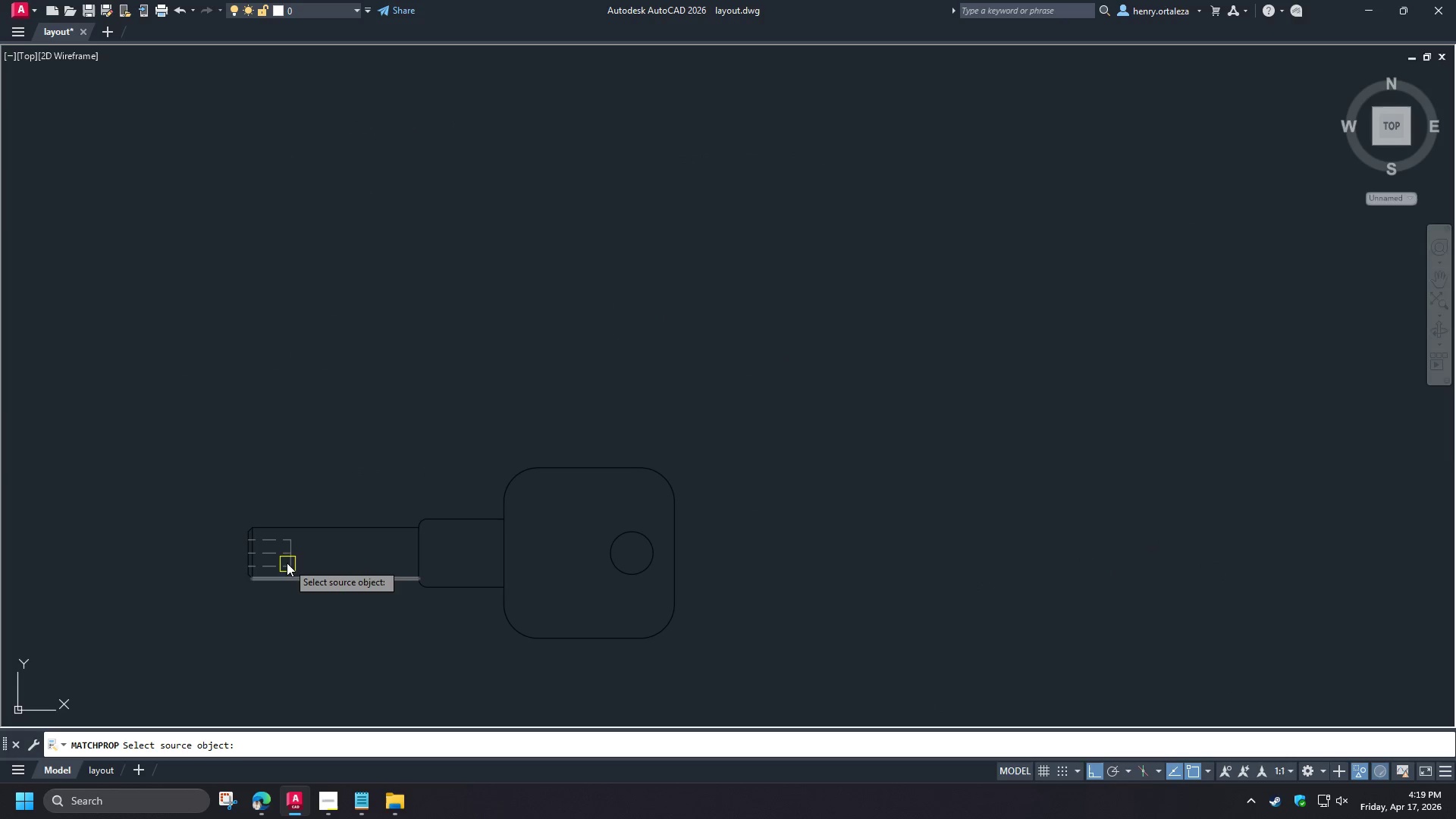 
left_click([287, 562])
 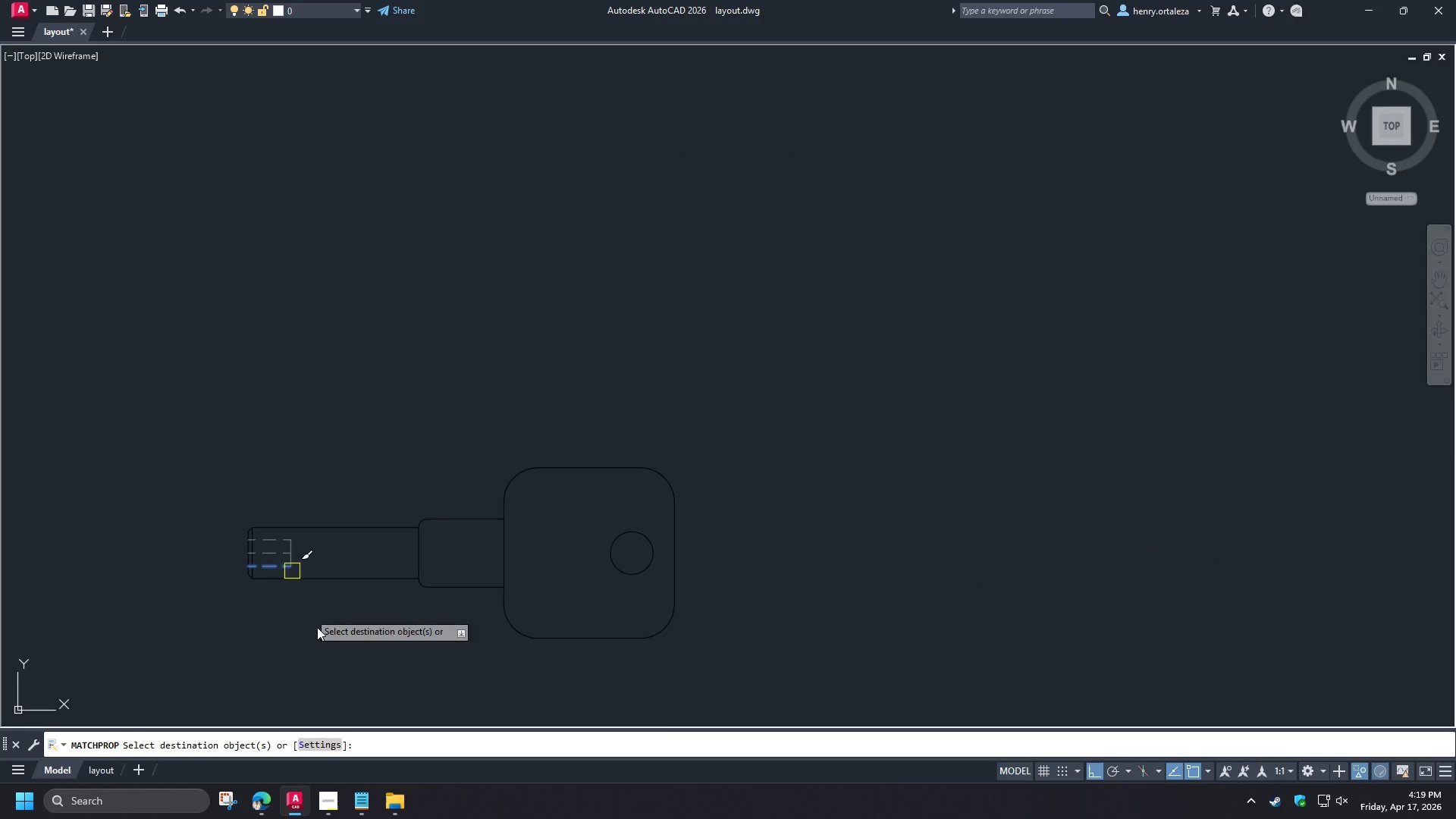 
scroll: coordinate [340, 665], scroll_direction: down, amount: 3.0
 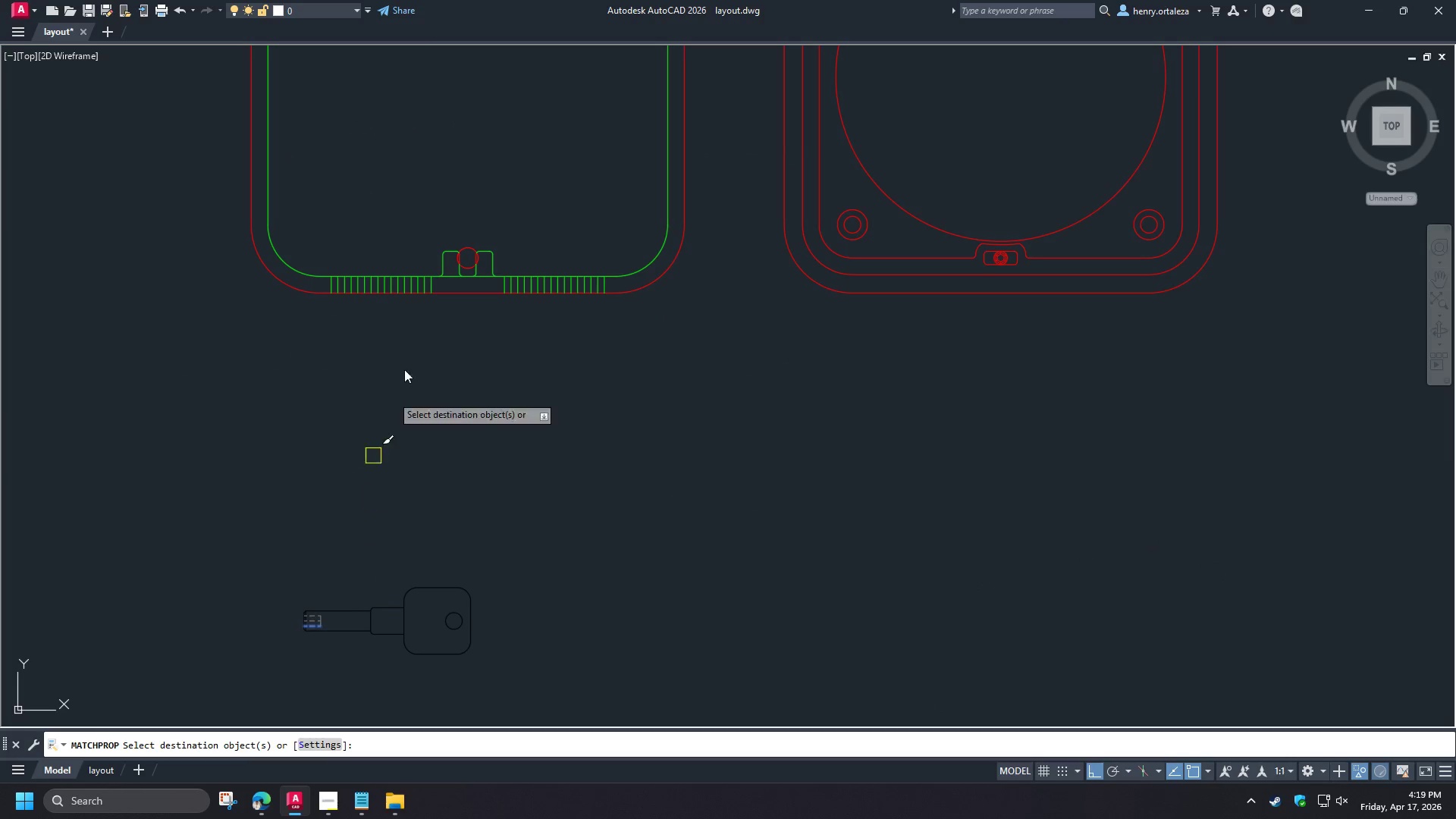 
scroll: coordinate [431, 258], scroll_direction: up, amount: 3.0
 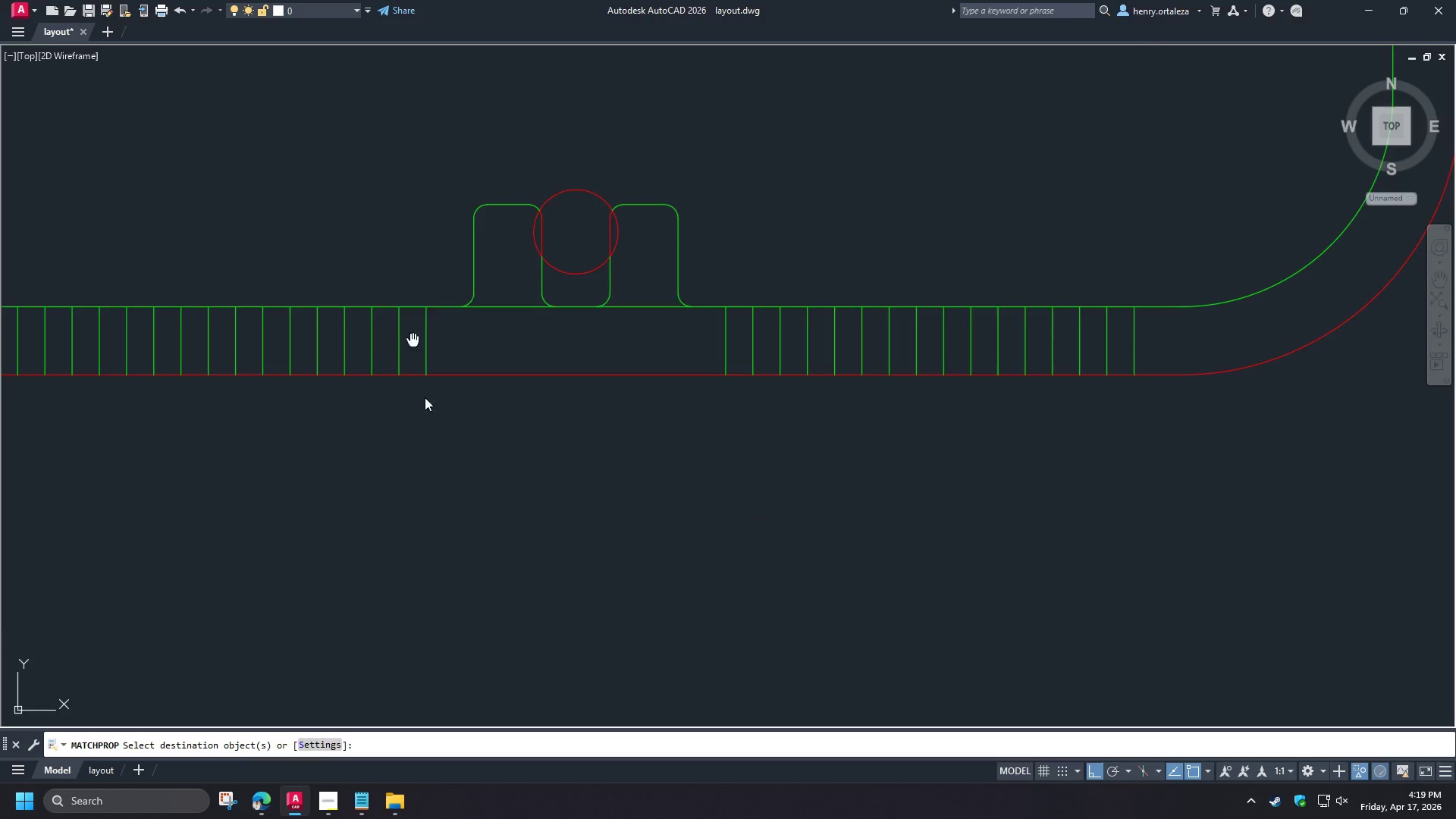 
scroll: coordinate [460, 551], scroll_direction: down, amount: 4.0
 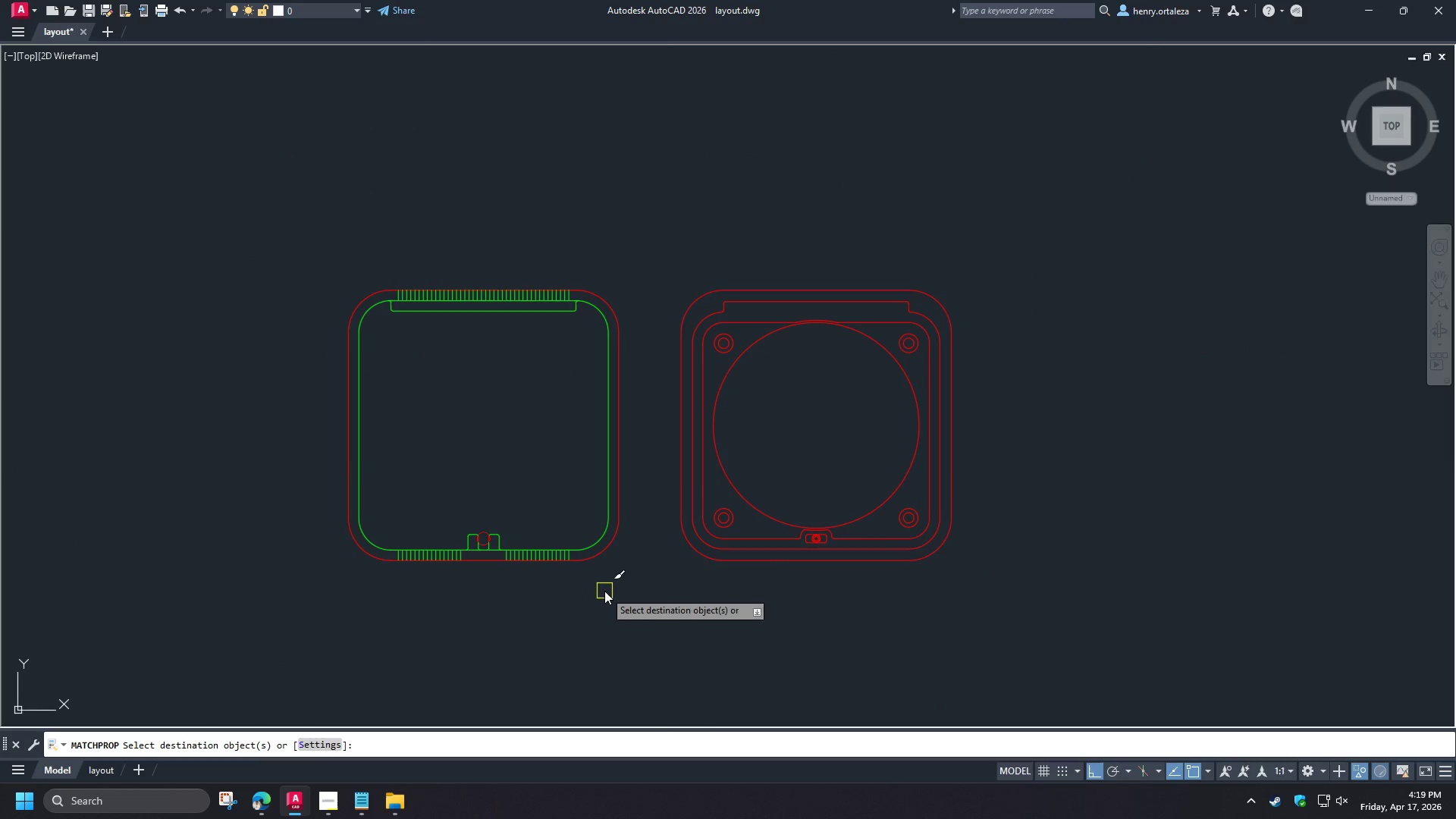 
key(Escape)
type(ma )
 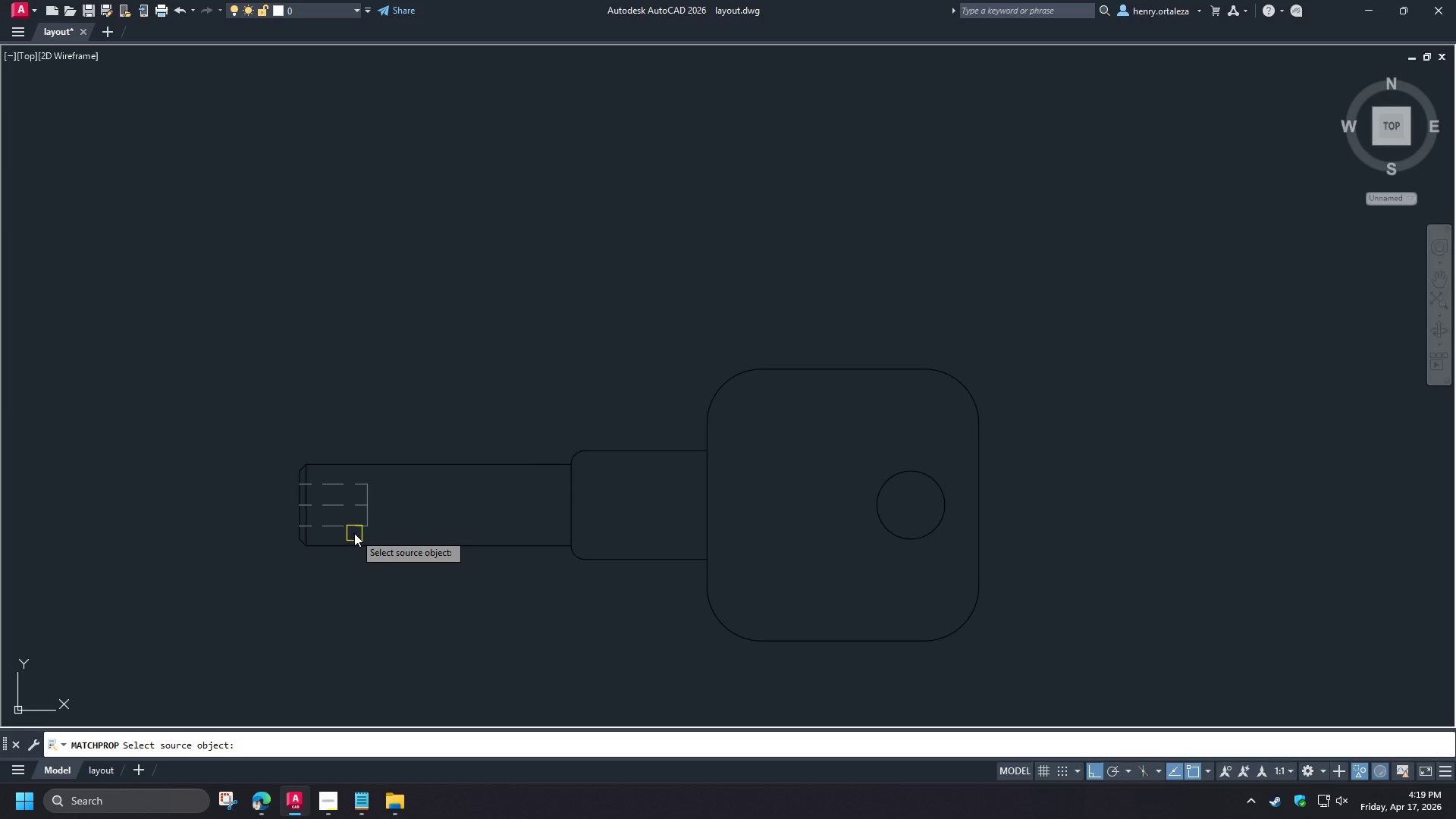 
left_click([355, 534])
 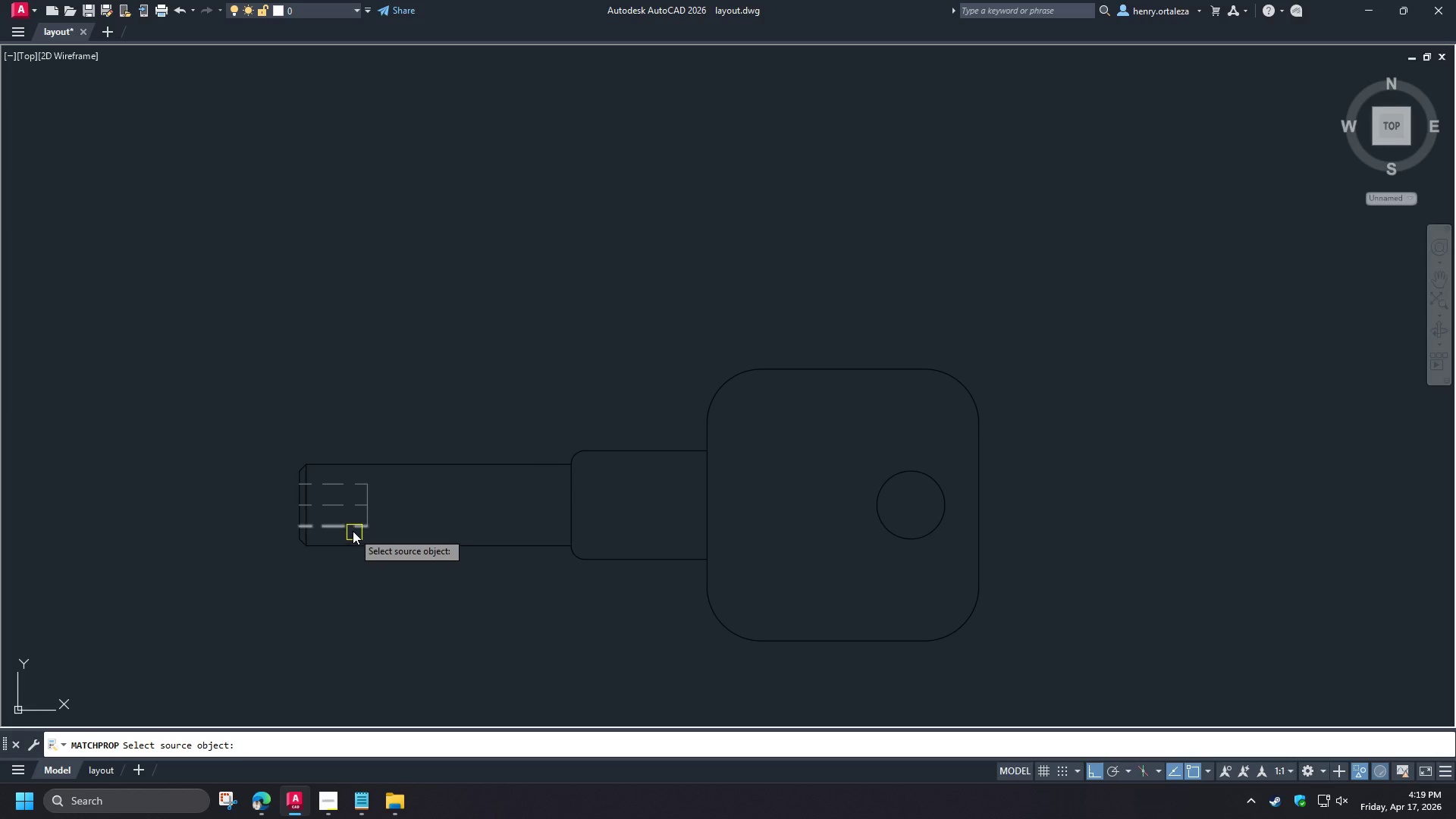 
scroll: coordinate [371, 584], scroll_direction: up, amount: 4.0
 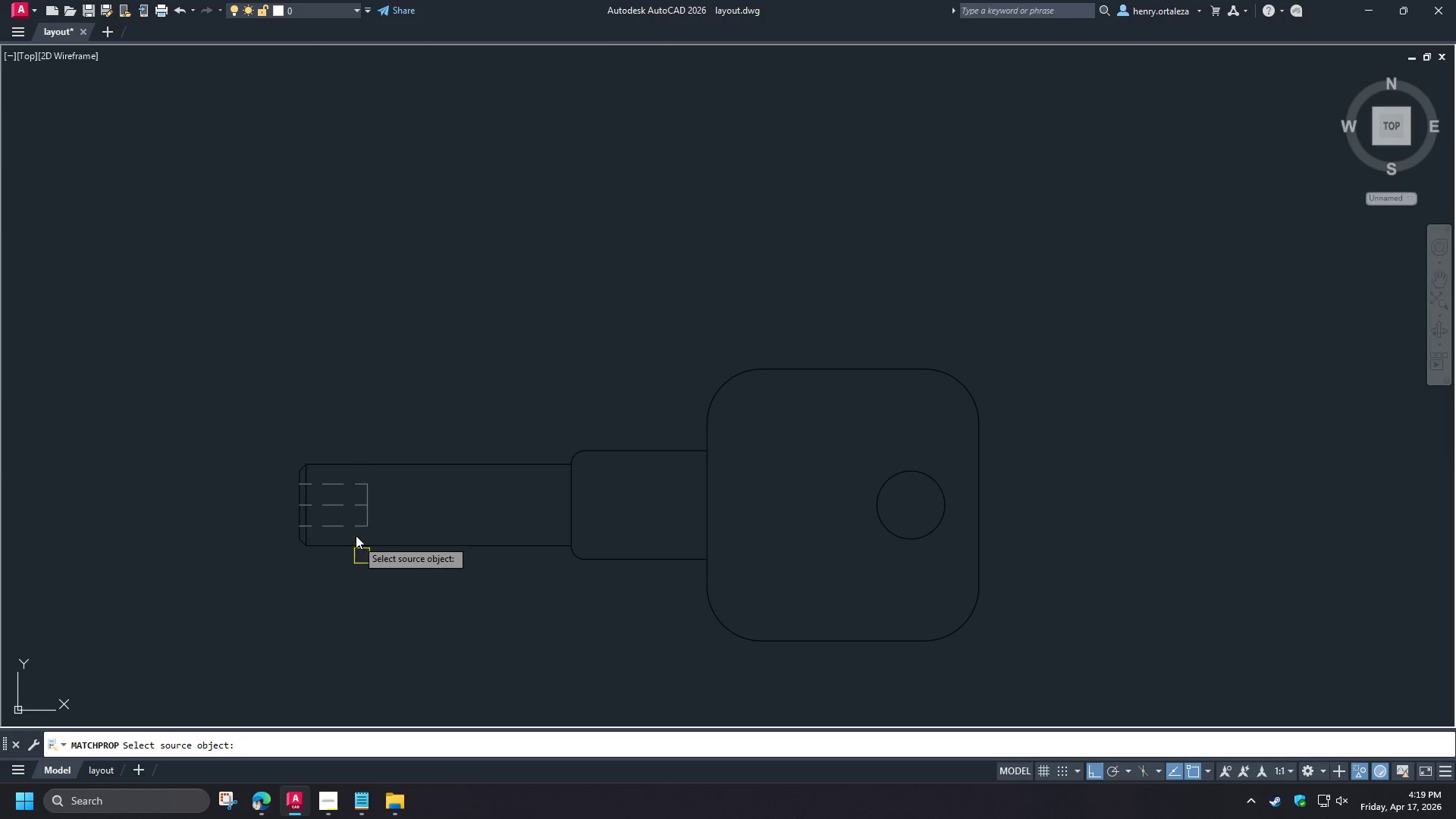 
double_click([350, 529])
 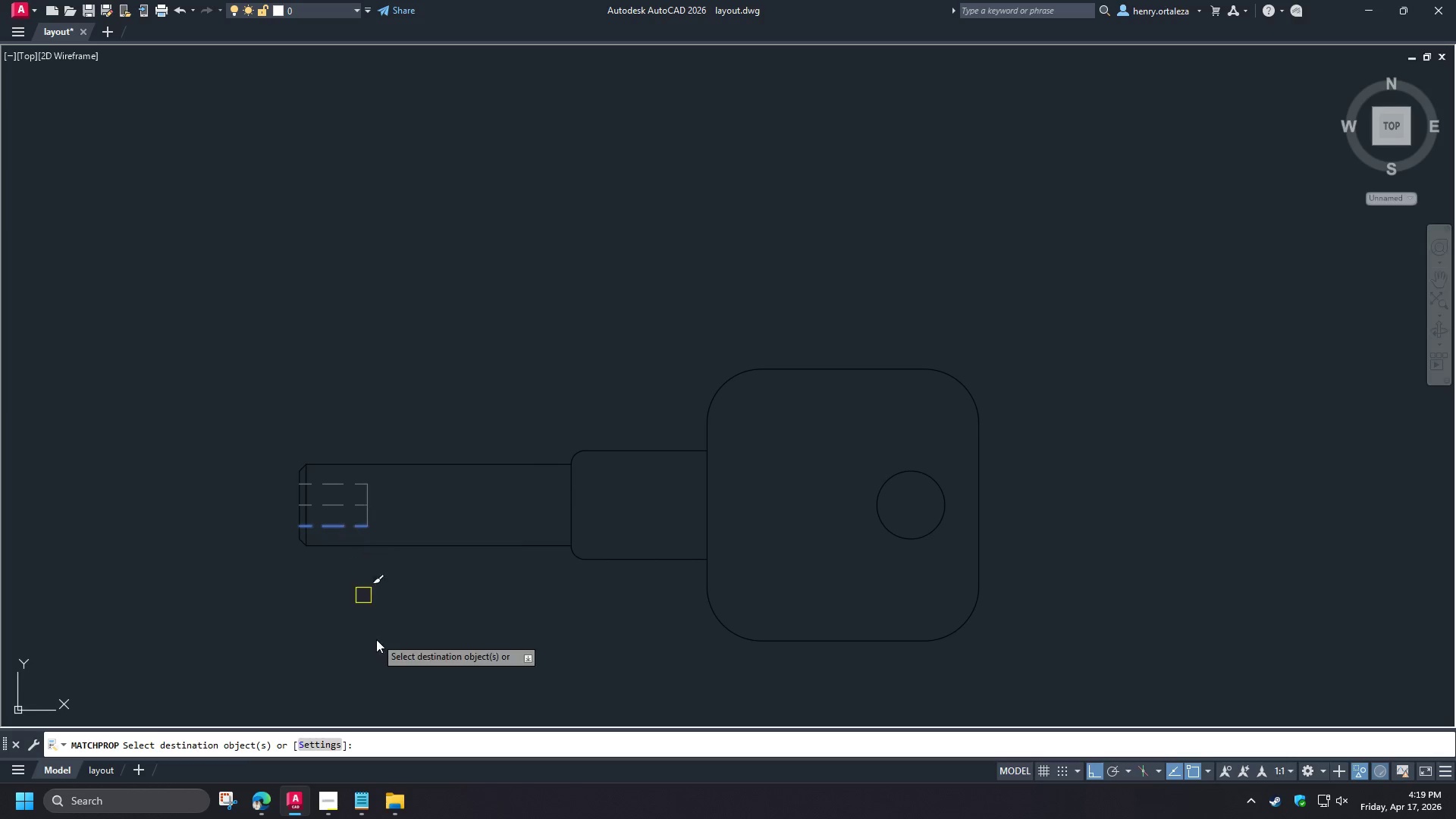 
key(Escape)
 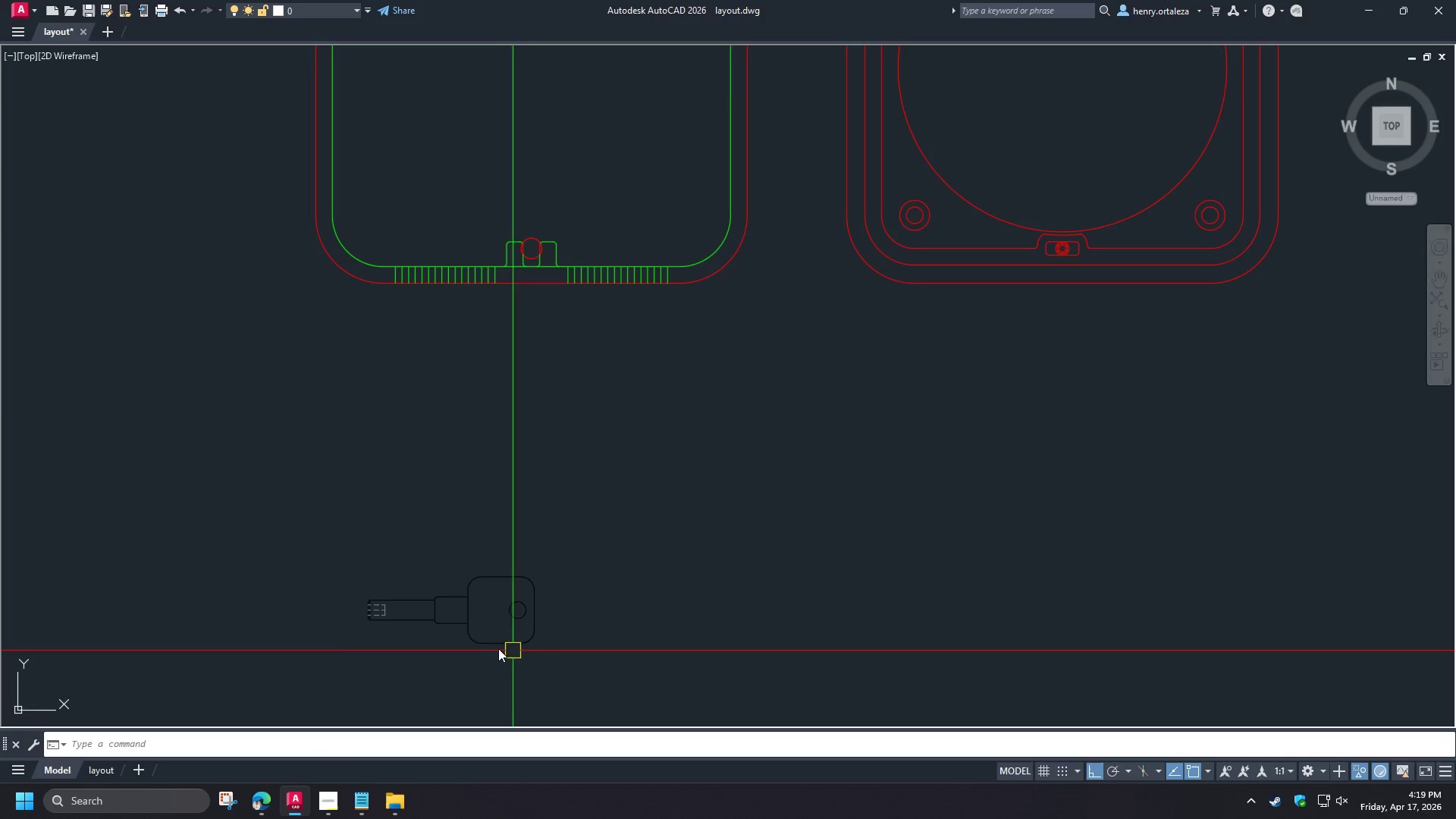 
scroll: coordinate [403, 647], scroll_direction: down, amount: 3.0
 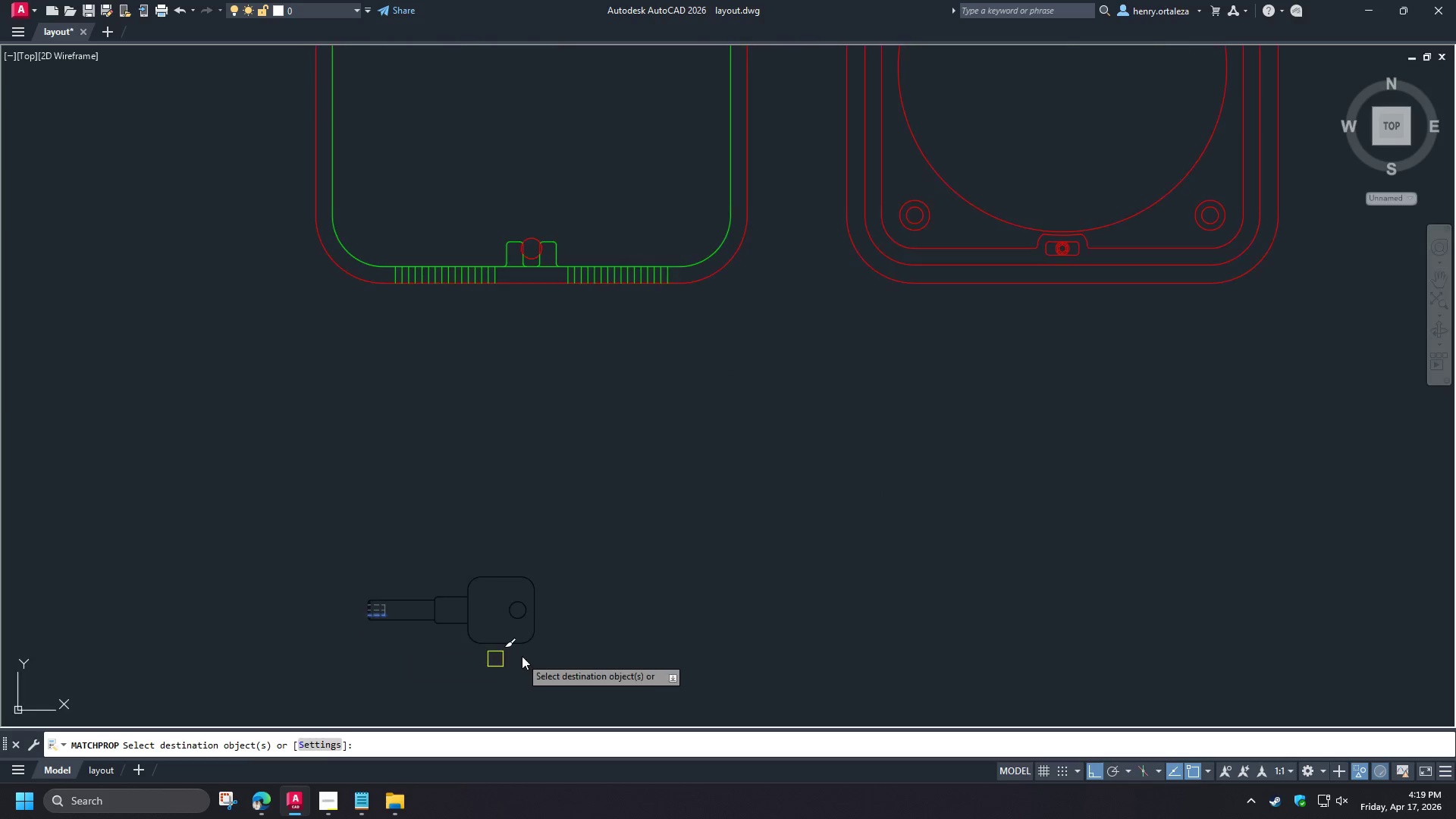 
key(Space)
 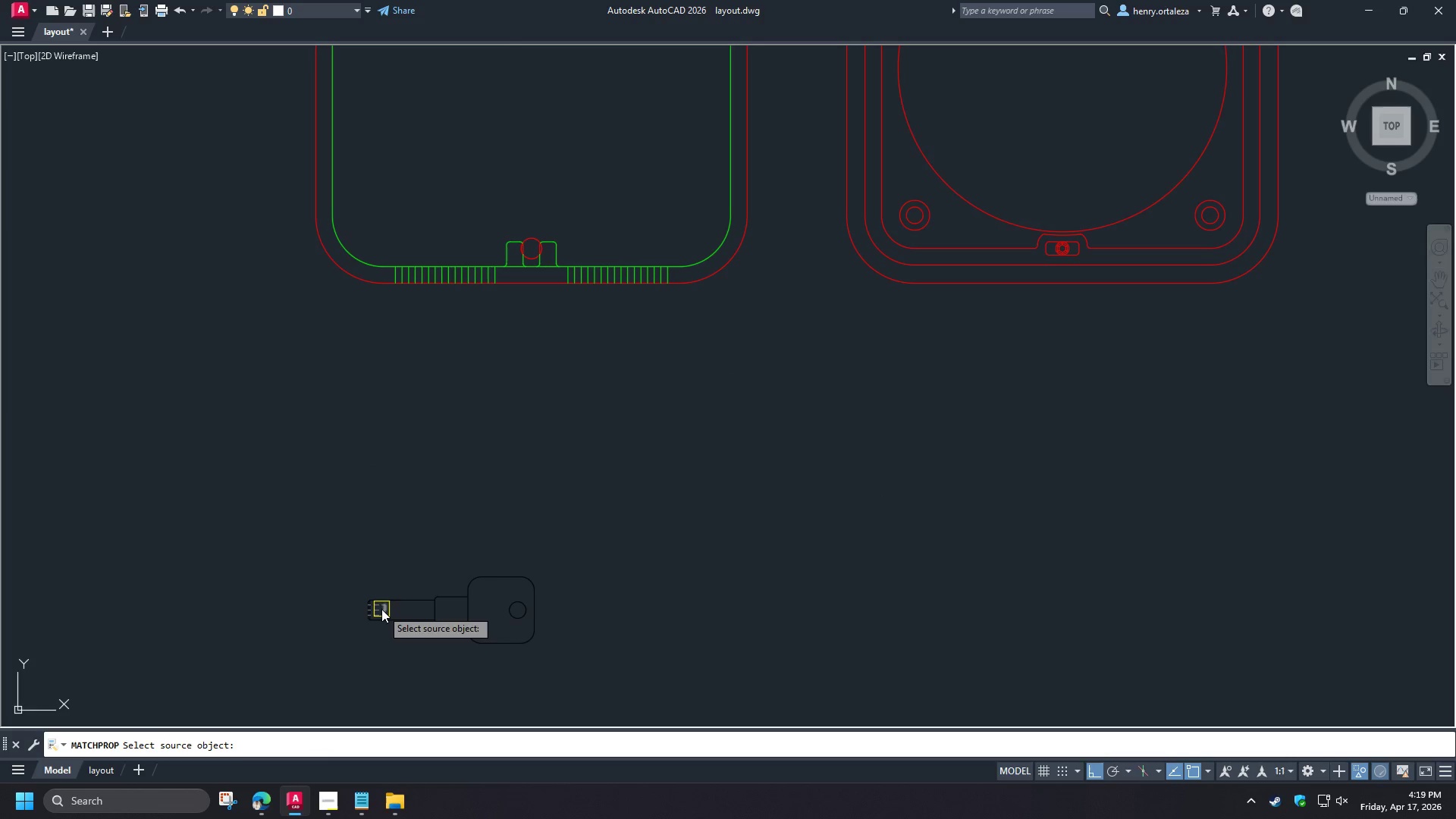 
left_click([381, 609])
 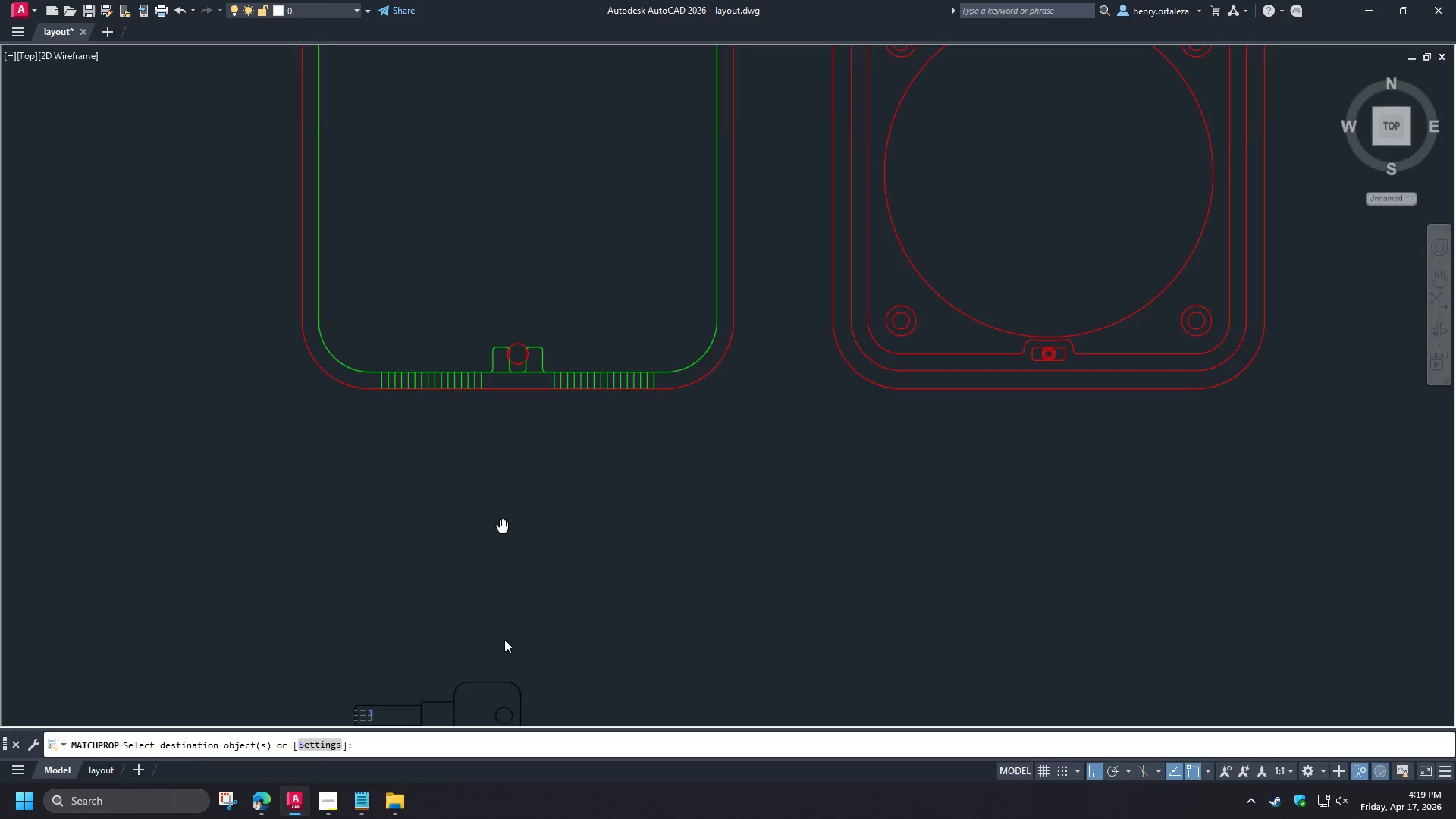 
scroll: coordinate [555, 551], scroll_direction: up, amount: 3.0
 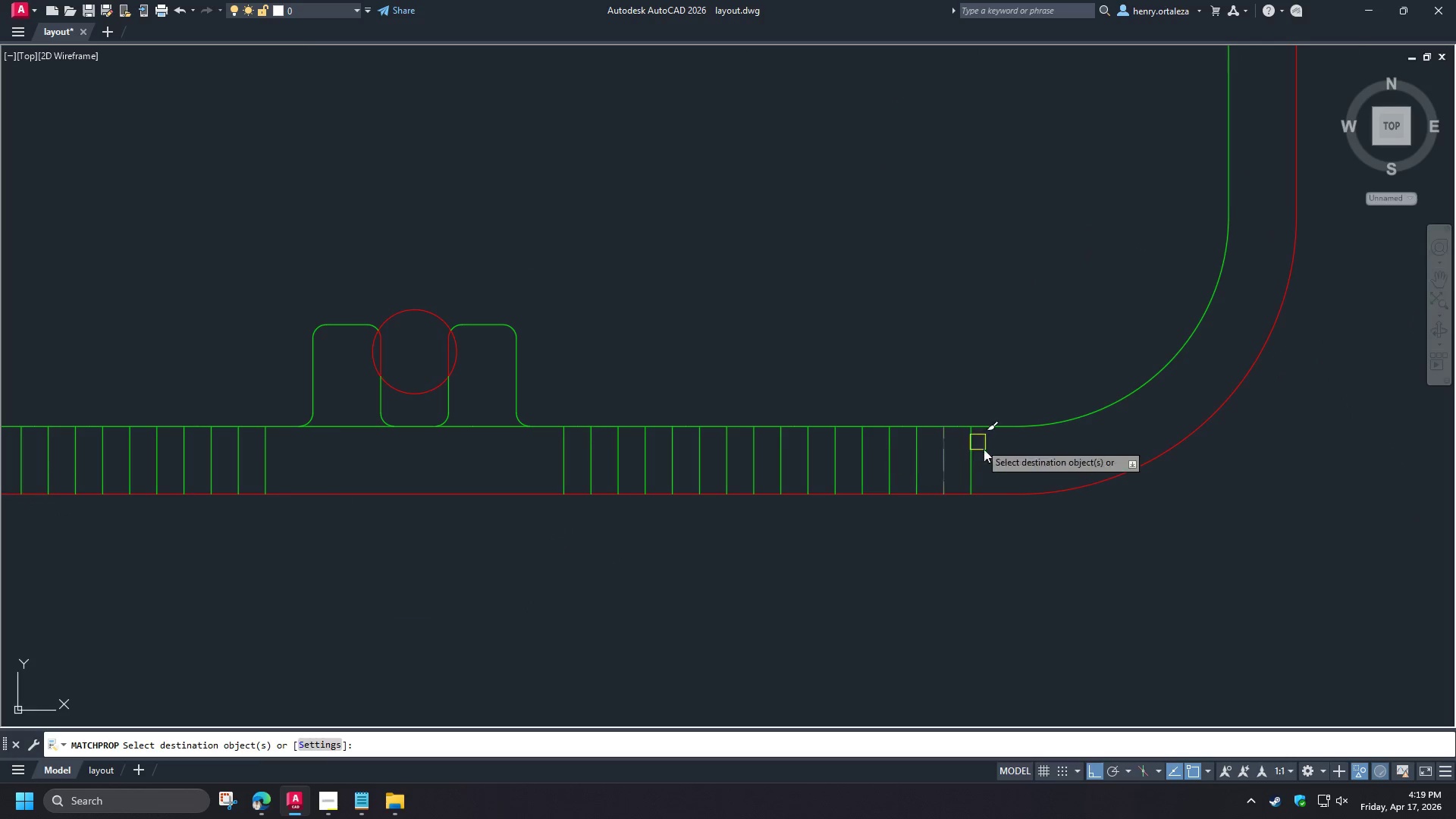 
left_click([1017, 469])
 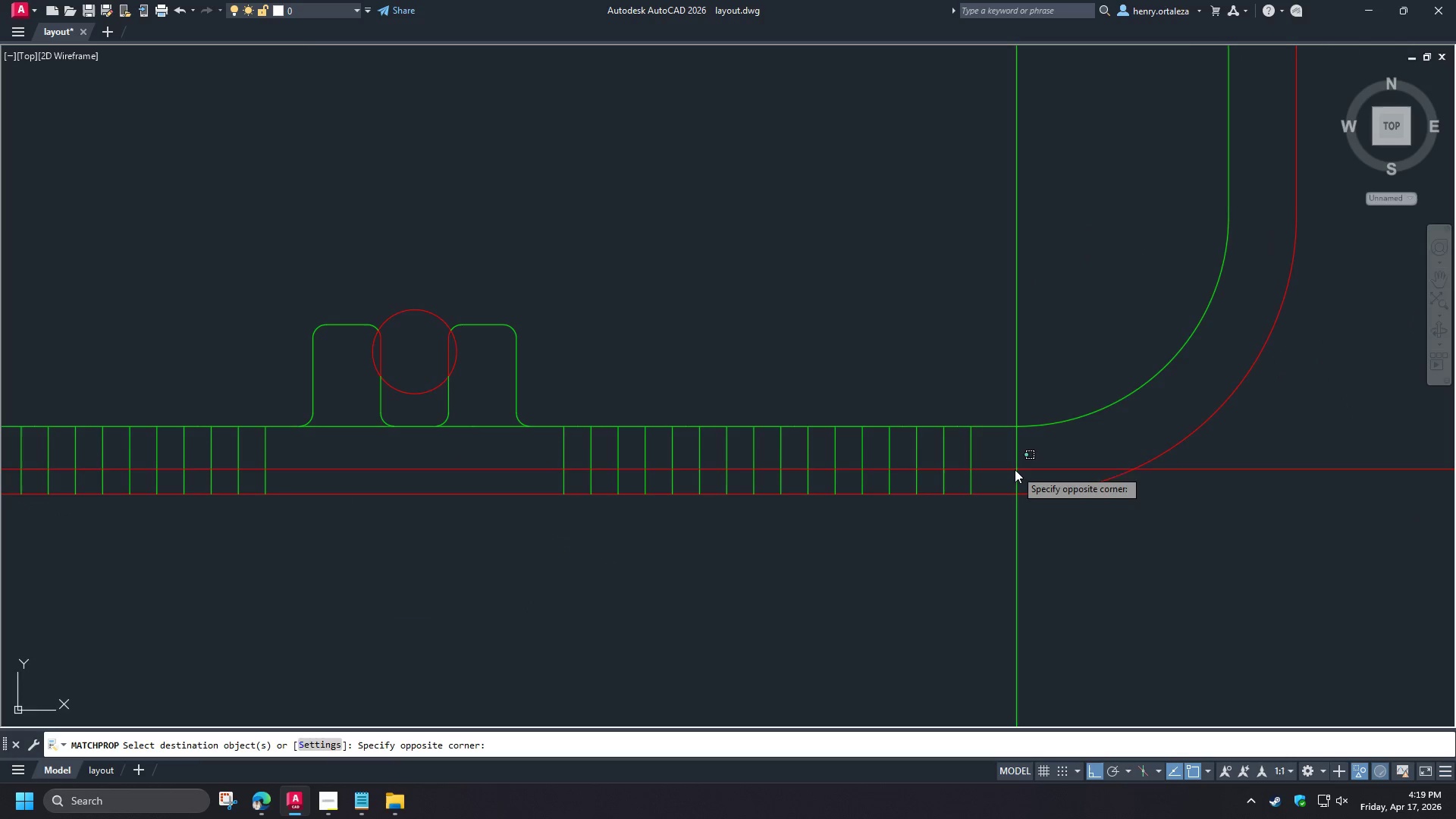 
scroll: coordinate [1007, 468], scroll_direction: down, amount: 1.0
 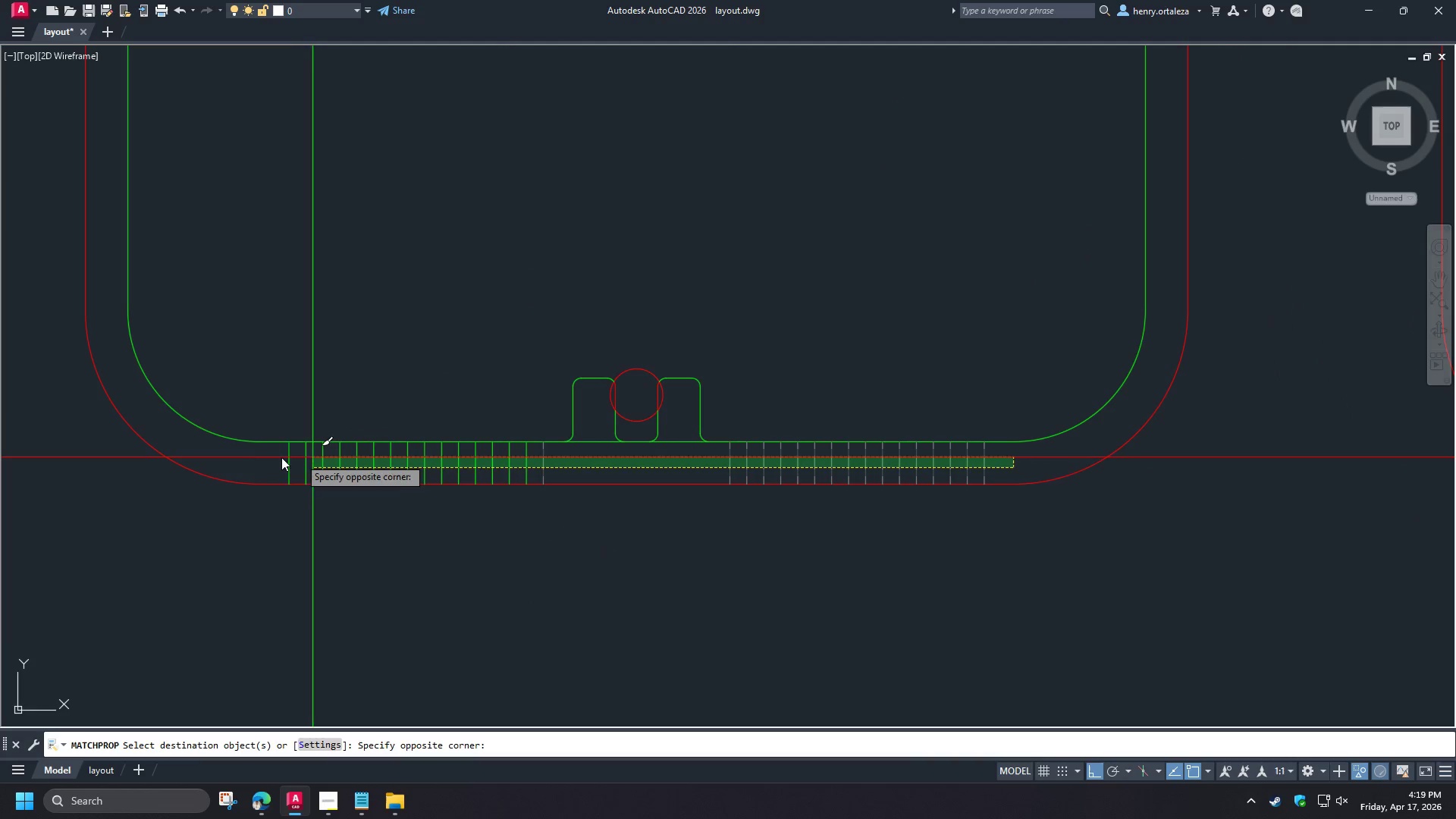 
left_click([262, 459])
 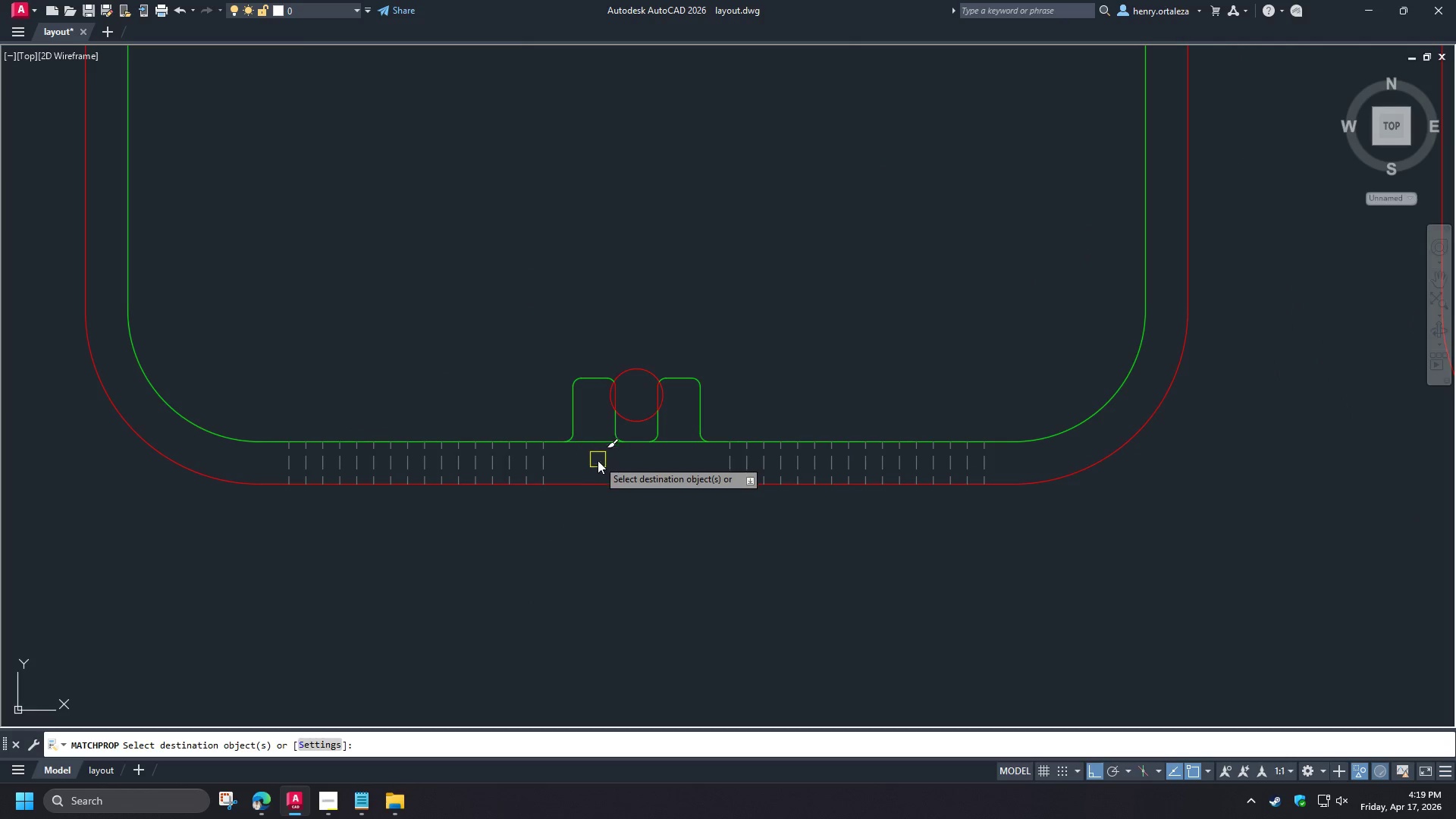 
left_click_drag(start_coordinate=[588, 465], to_coordinate=[583, 456])
 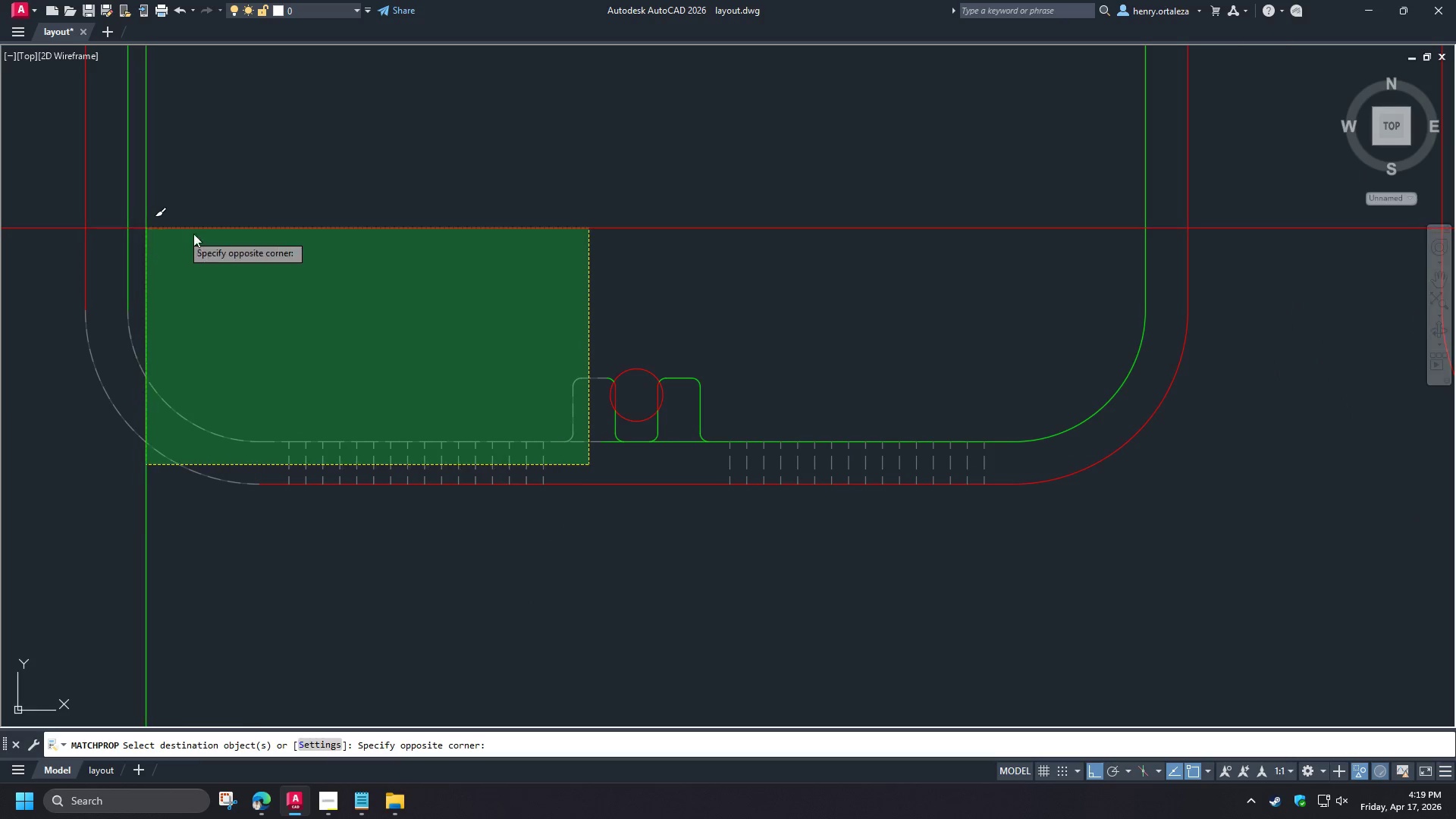 
left_click([202, 231])
 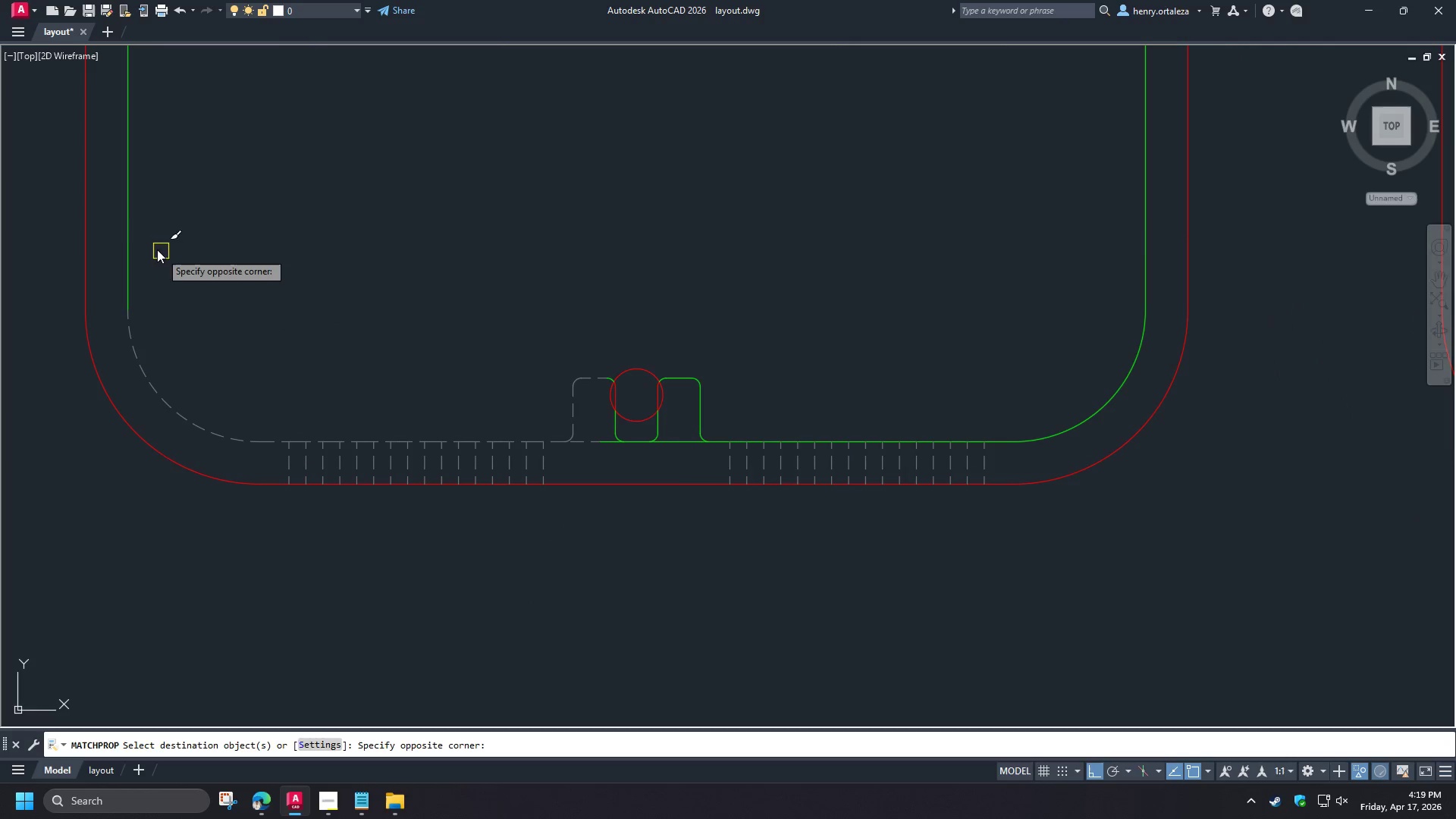 
triple_click([121, 226])
 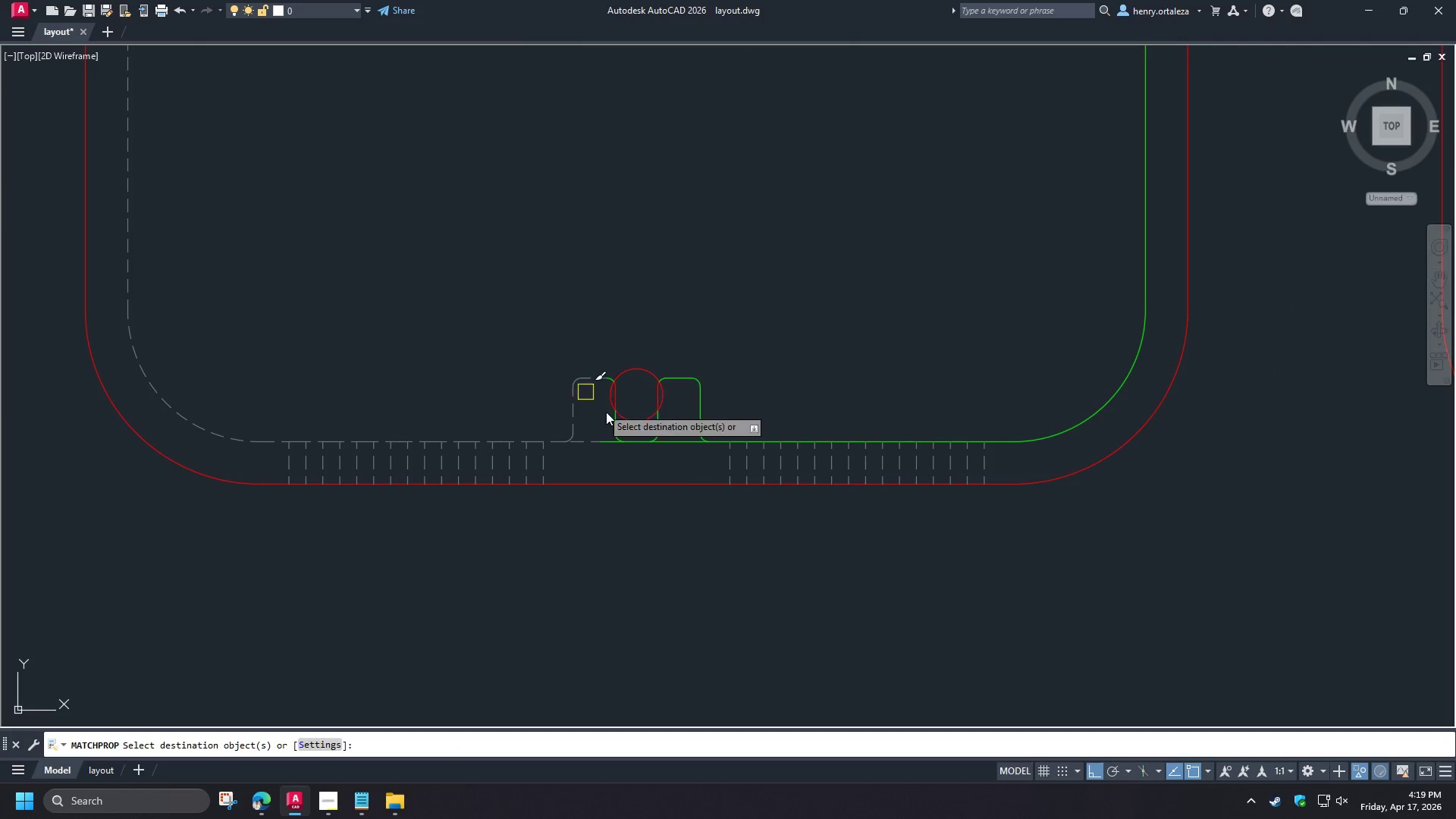 
scroll: coordinate [629, 446], scroll_direction: up, amount: 2.0
 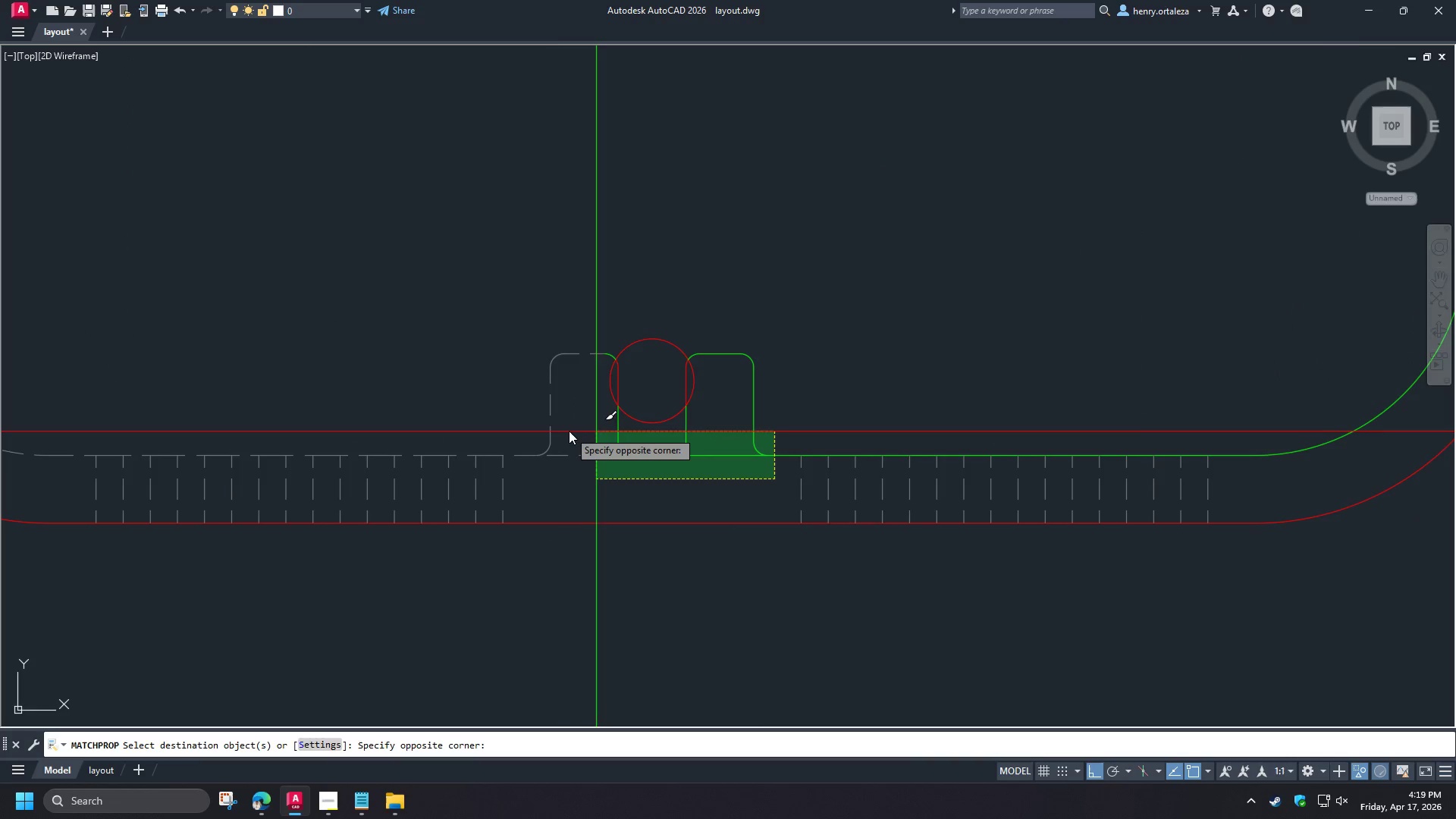 
left_click([561, 425])
 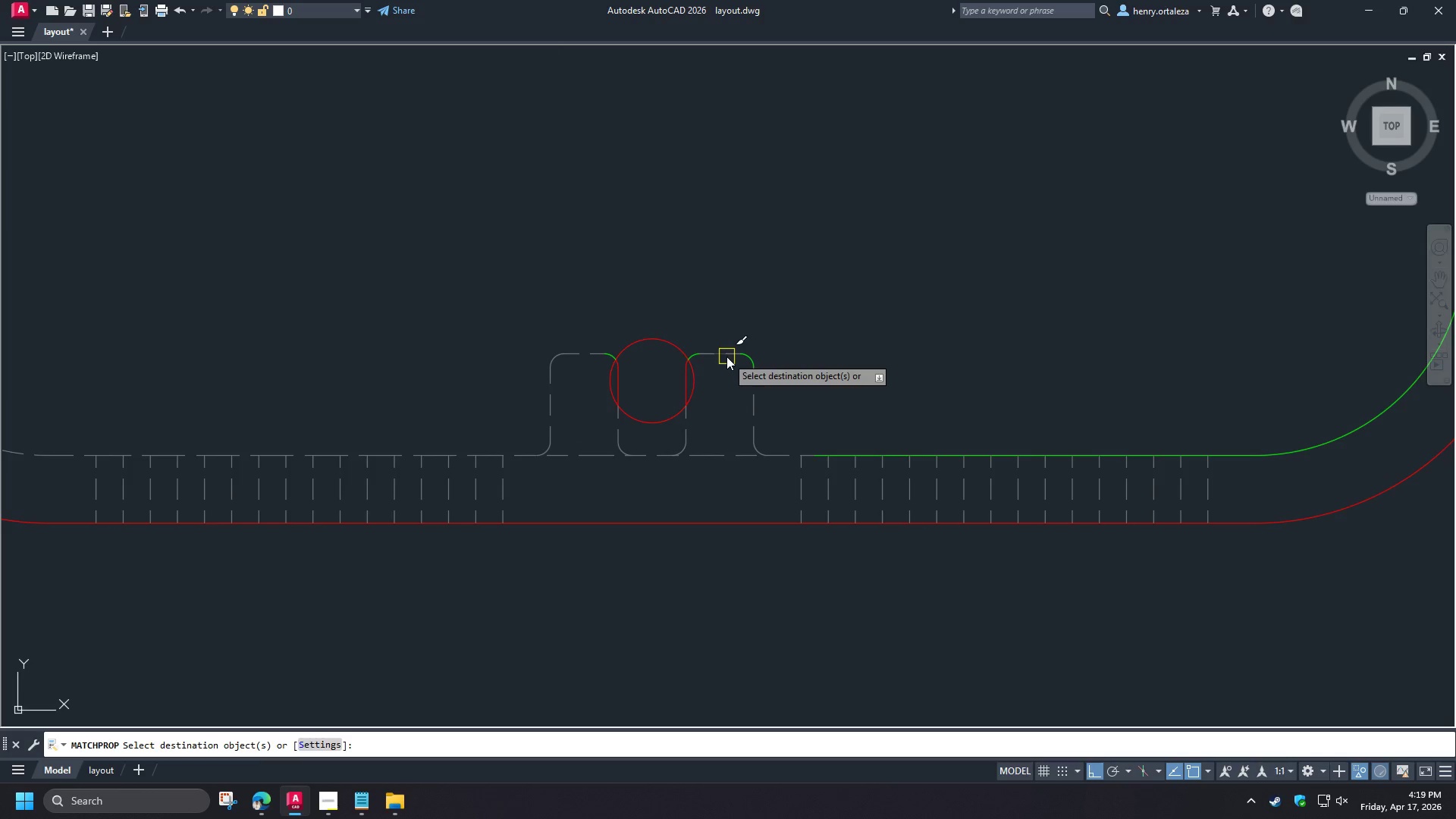 
left_click_drag(start_coordinate=[782, 368], to_coordinate=[775, 365])
 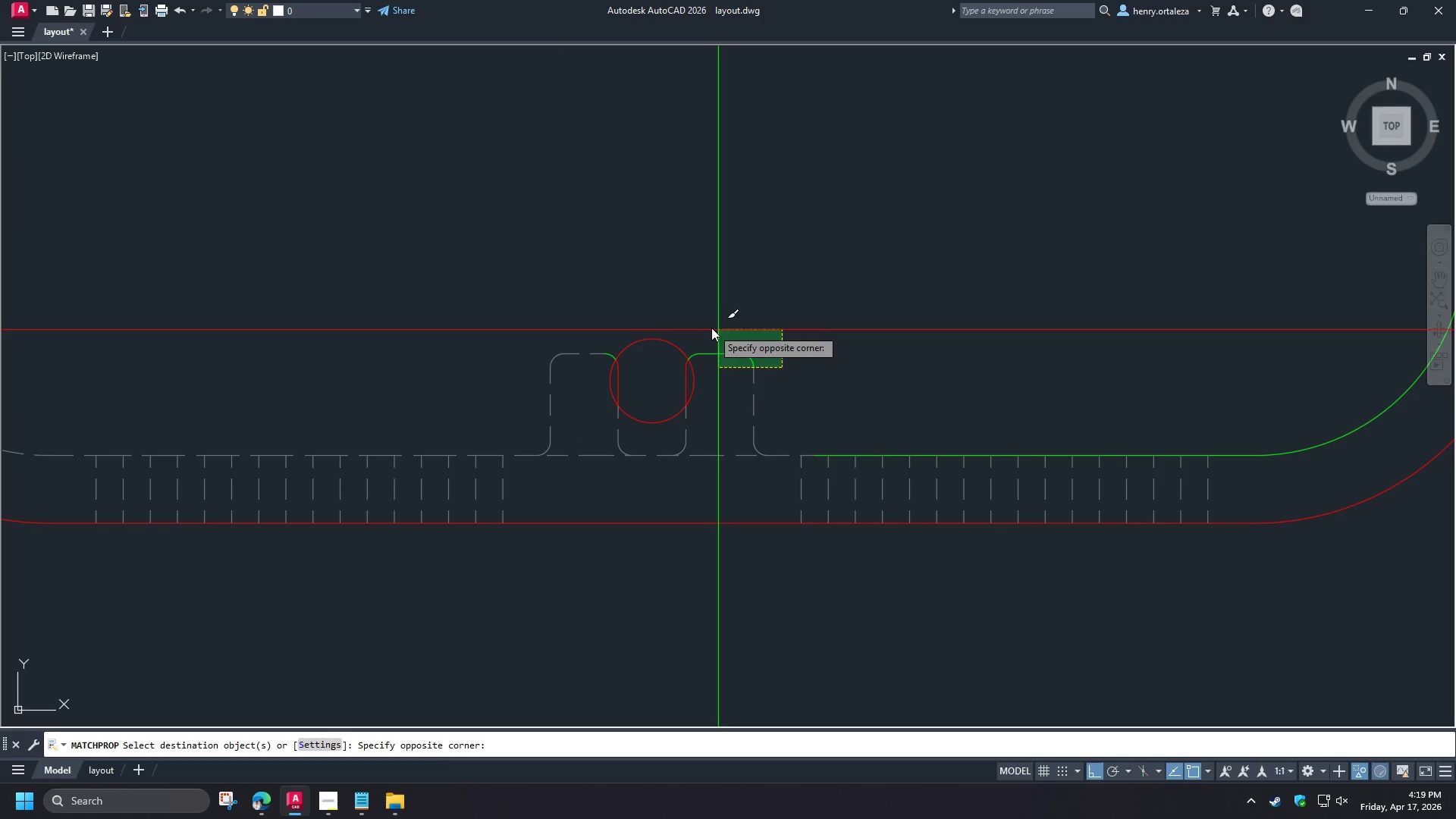 
left_click([711, 327])
 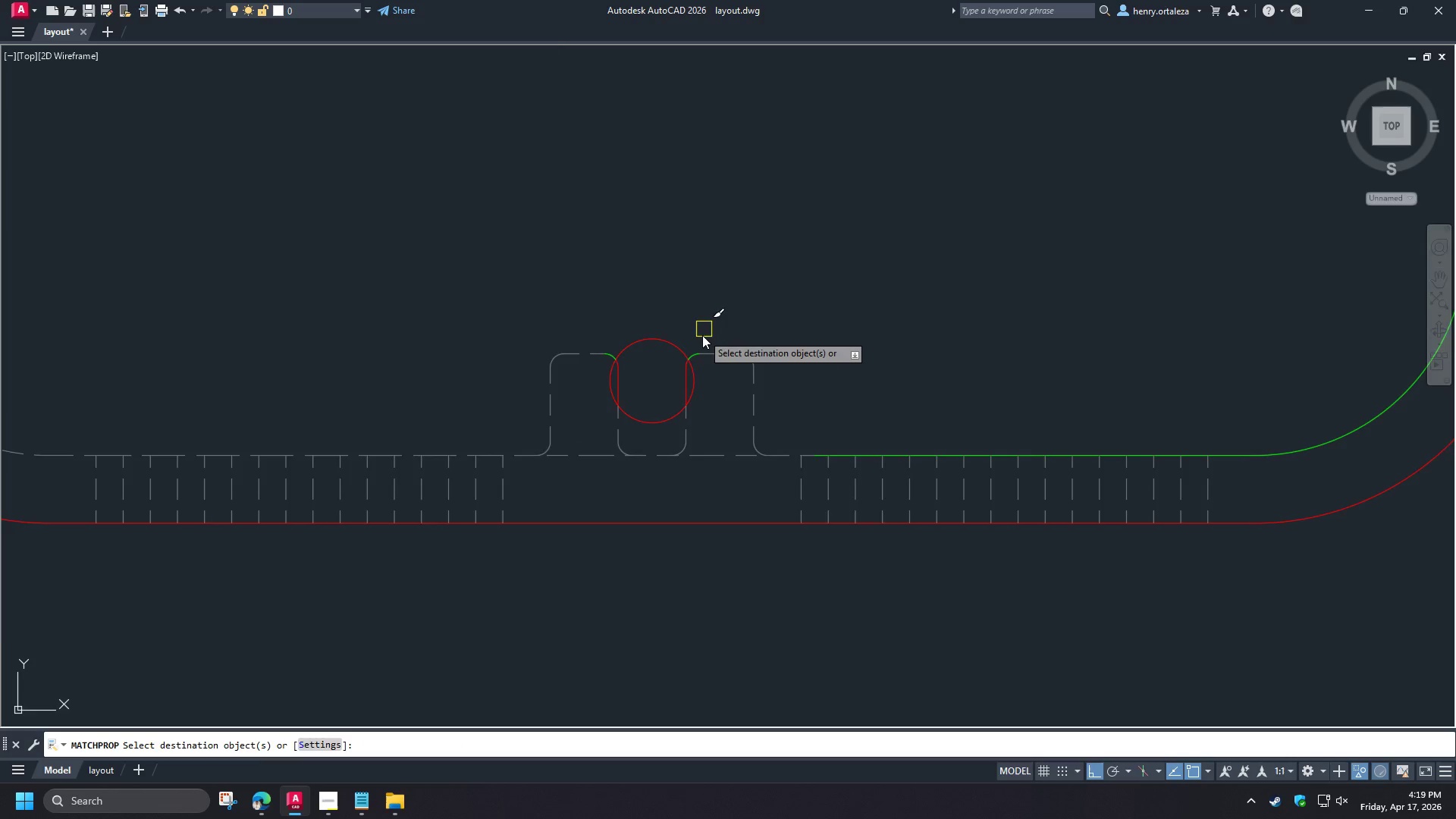 
left_click_drag(start_coordinate=[702, 359], to_coordinate=[696, 372])
 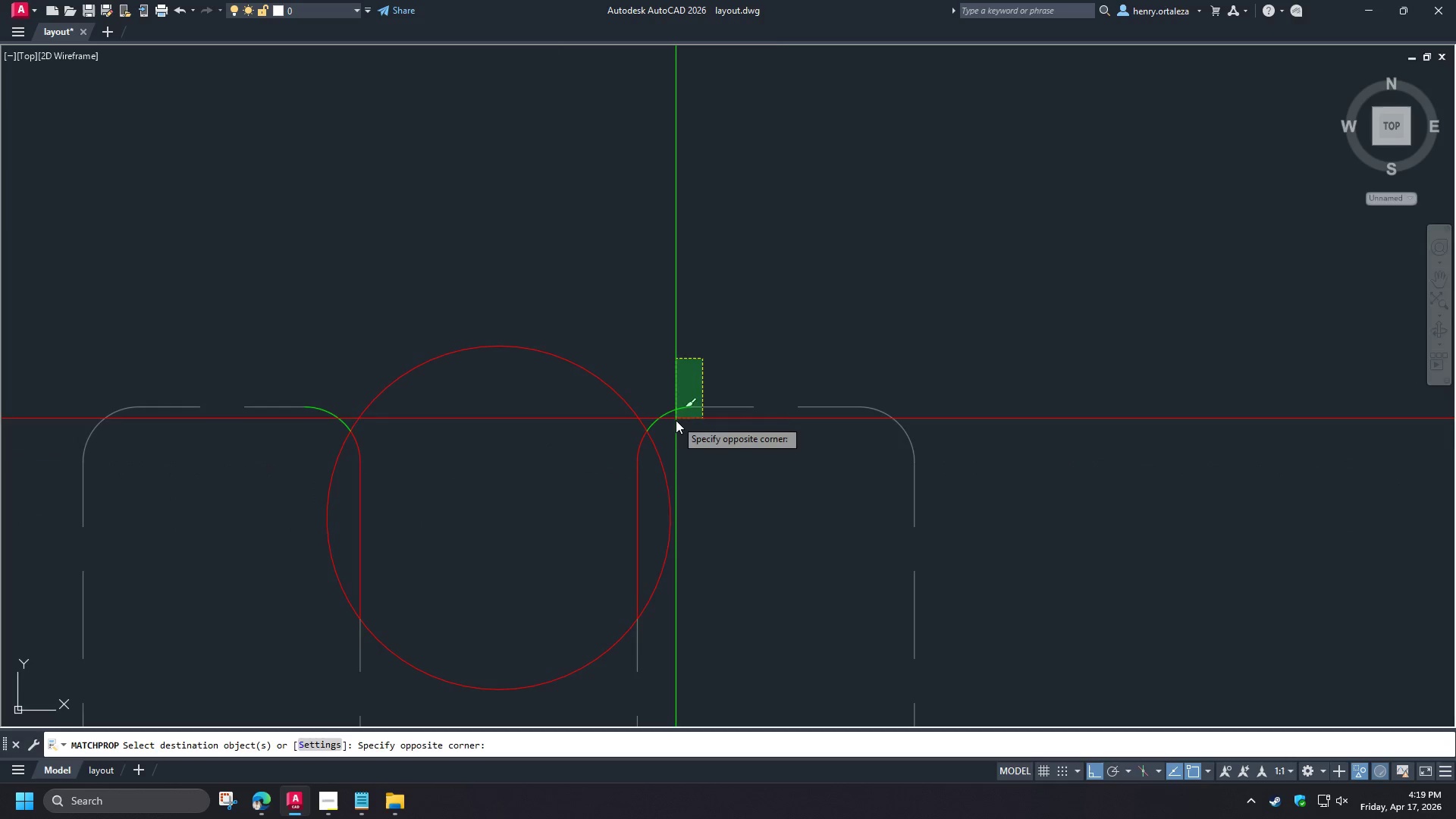 
scroll: coordinate [698, 340], scroll_direction: up, amount: 3.0
 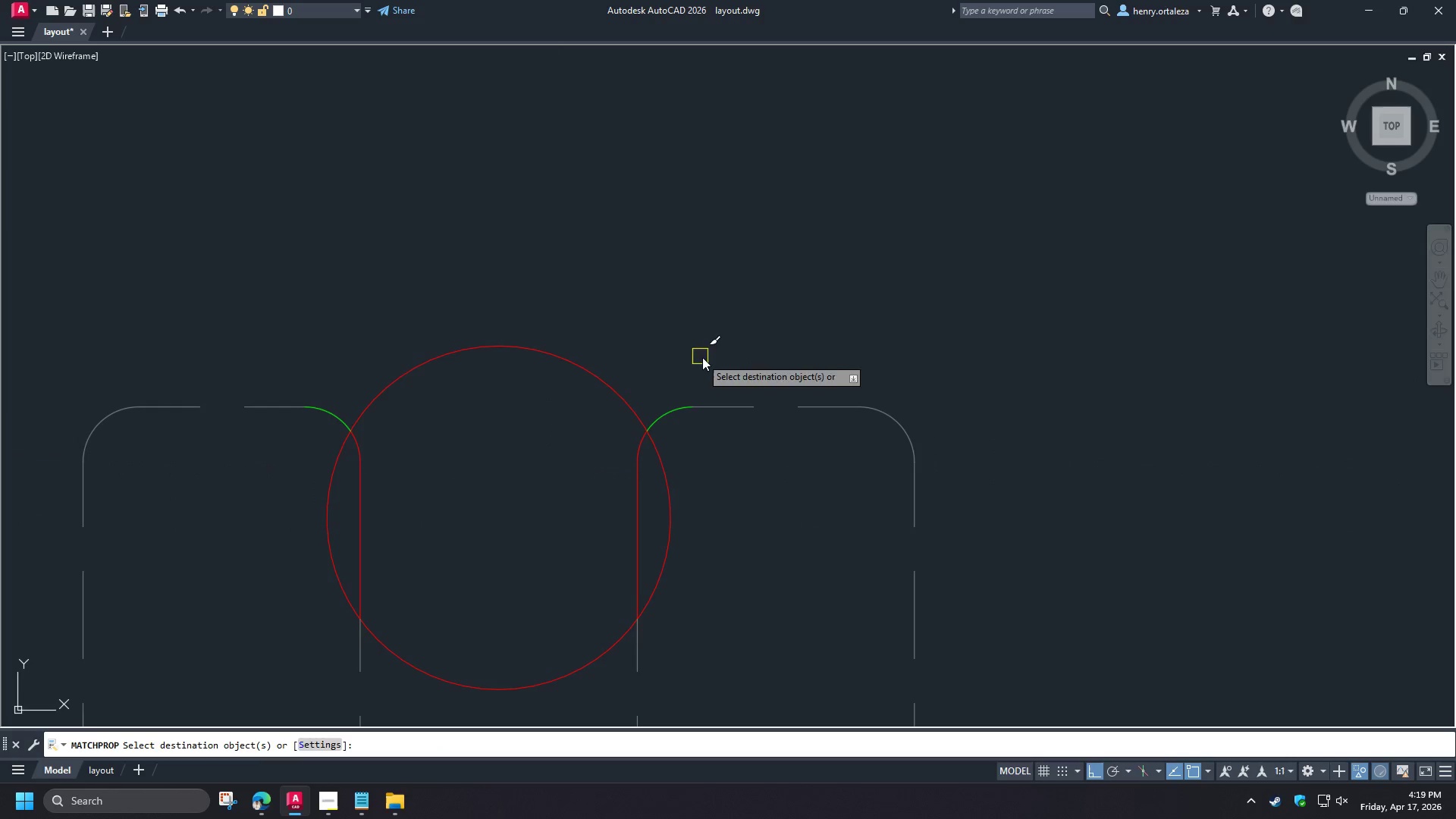 
double_click([676, 420])
 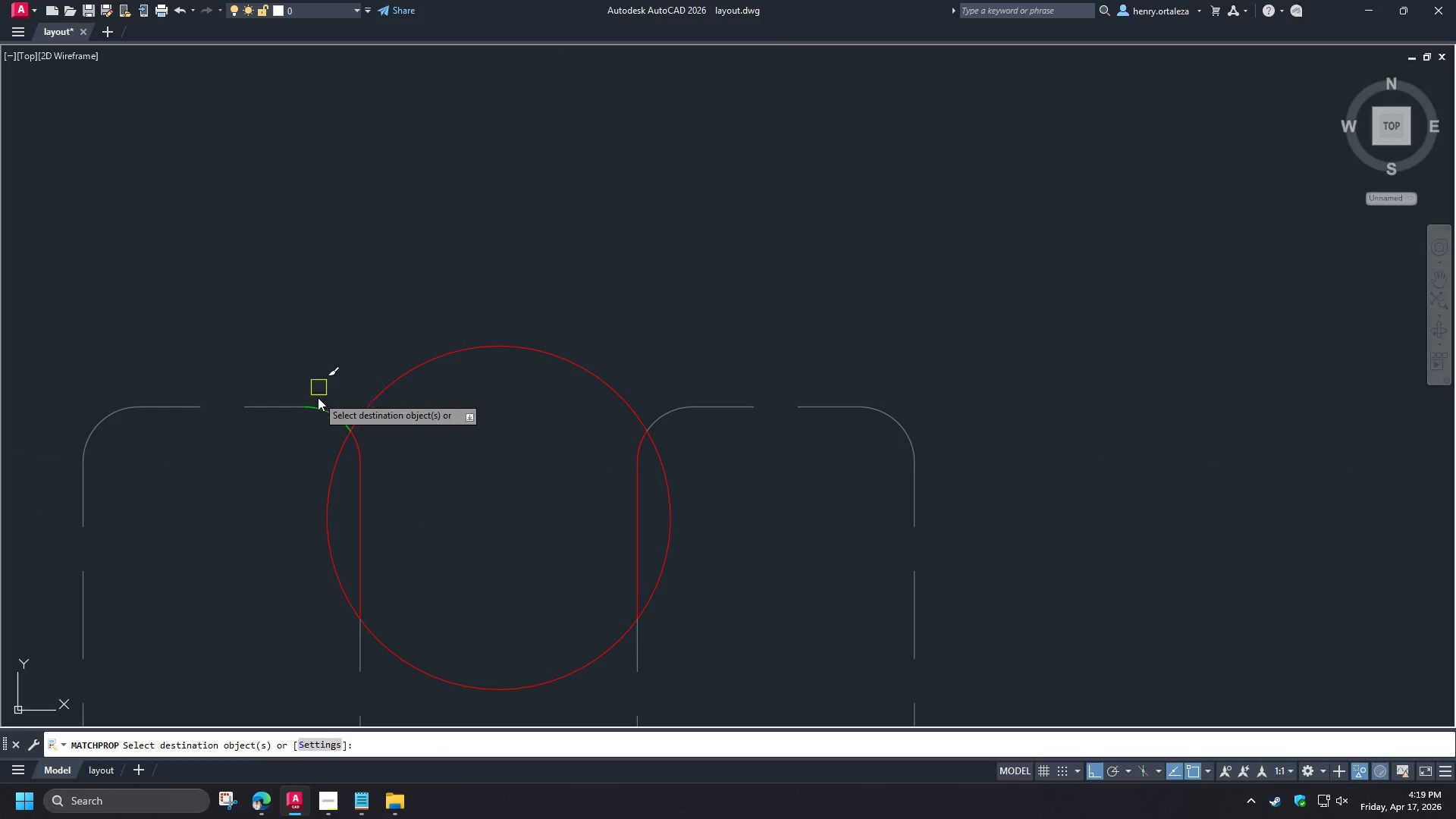 
left_click([321, 409])
 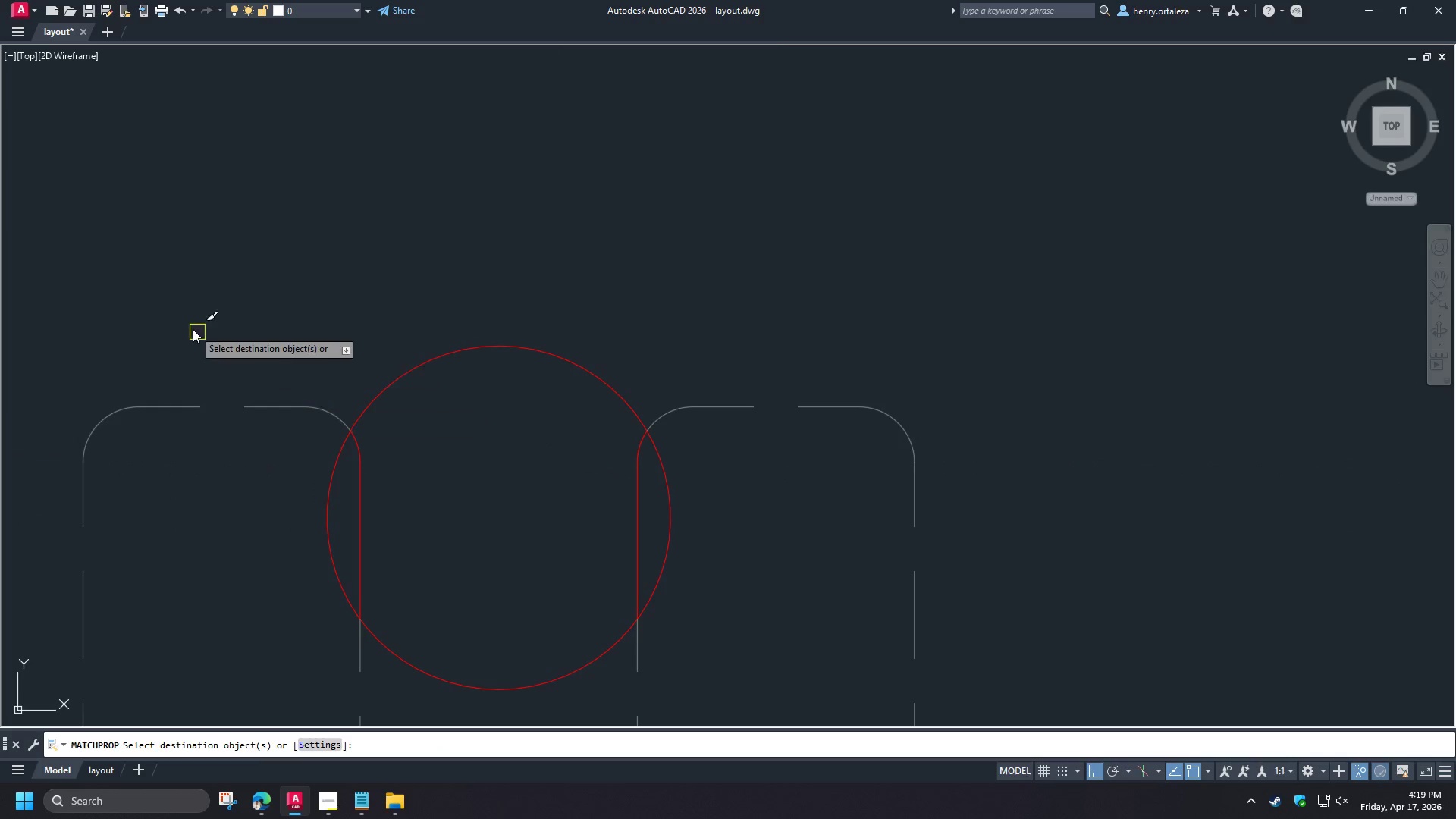 
scroll: coordinate [190, 328], scroll_direction: down, amount: 5.0
 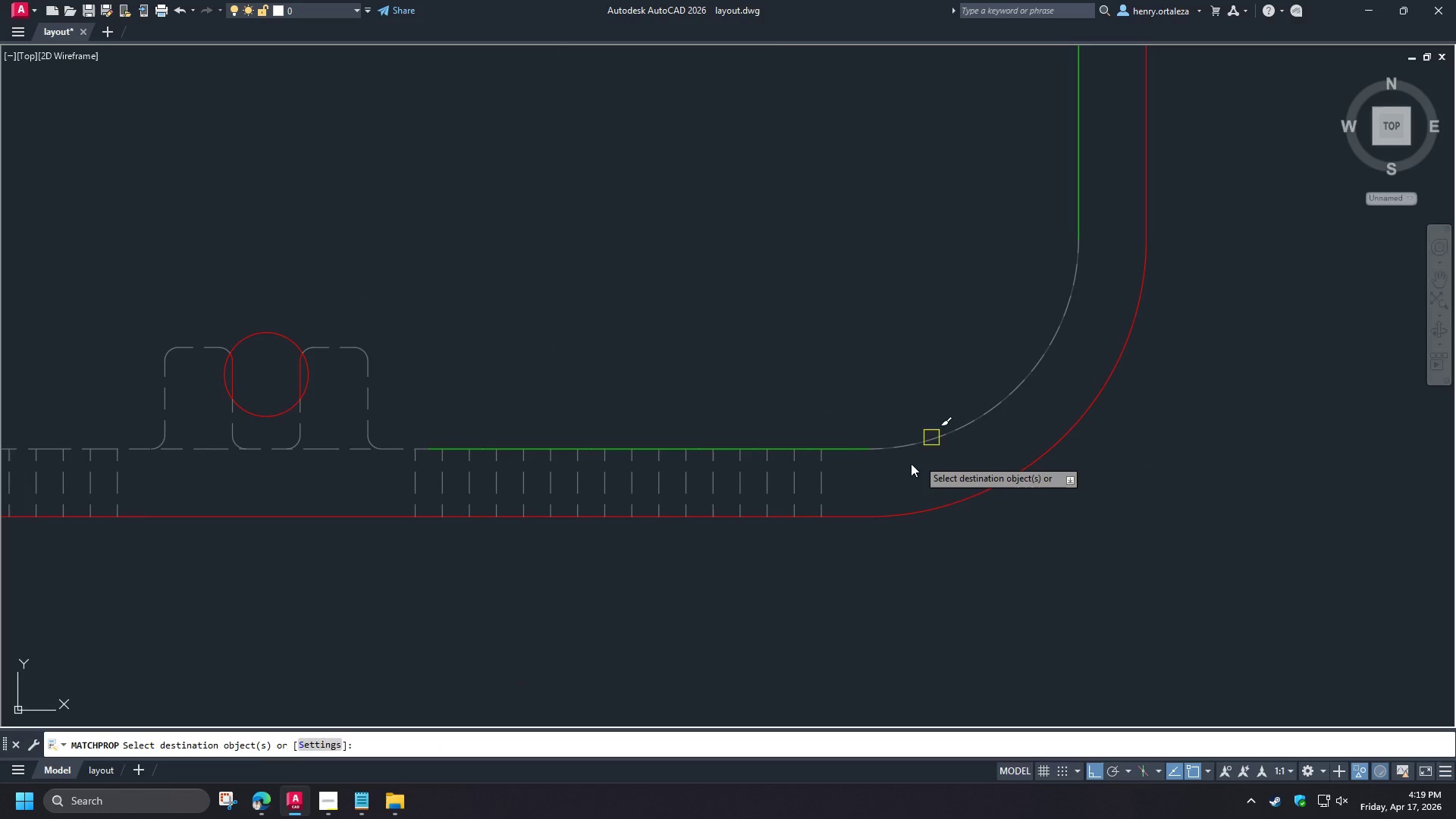 
left_click_drag(start_coordinate=[909, 476], to_coordinate=[892, 470])
 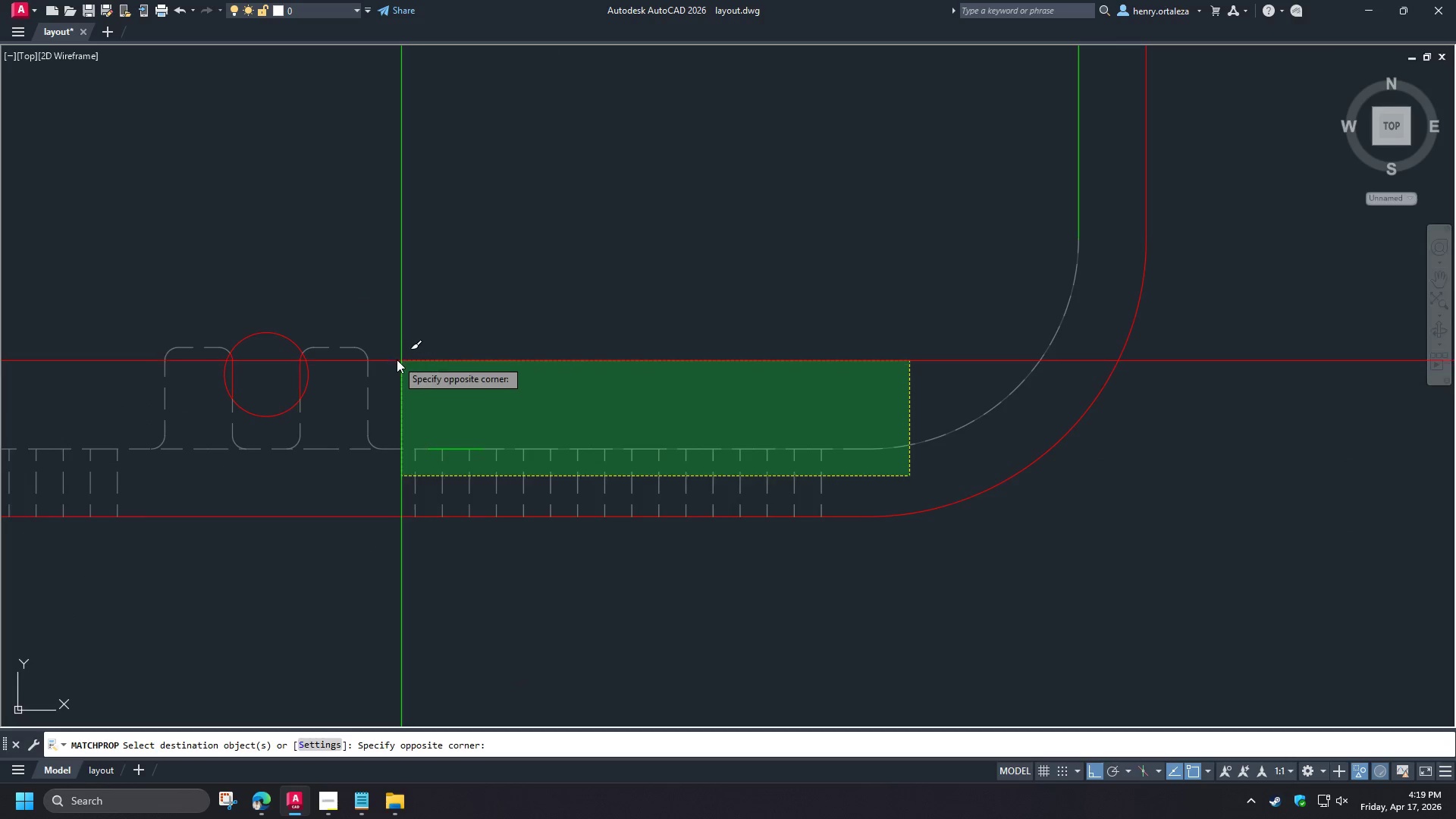 
left_click([393, 358])
 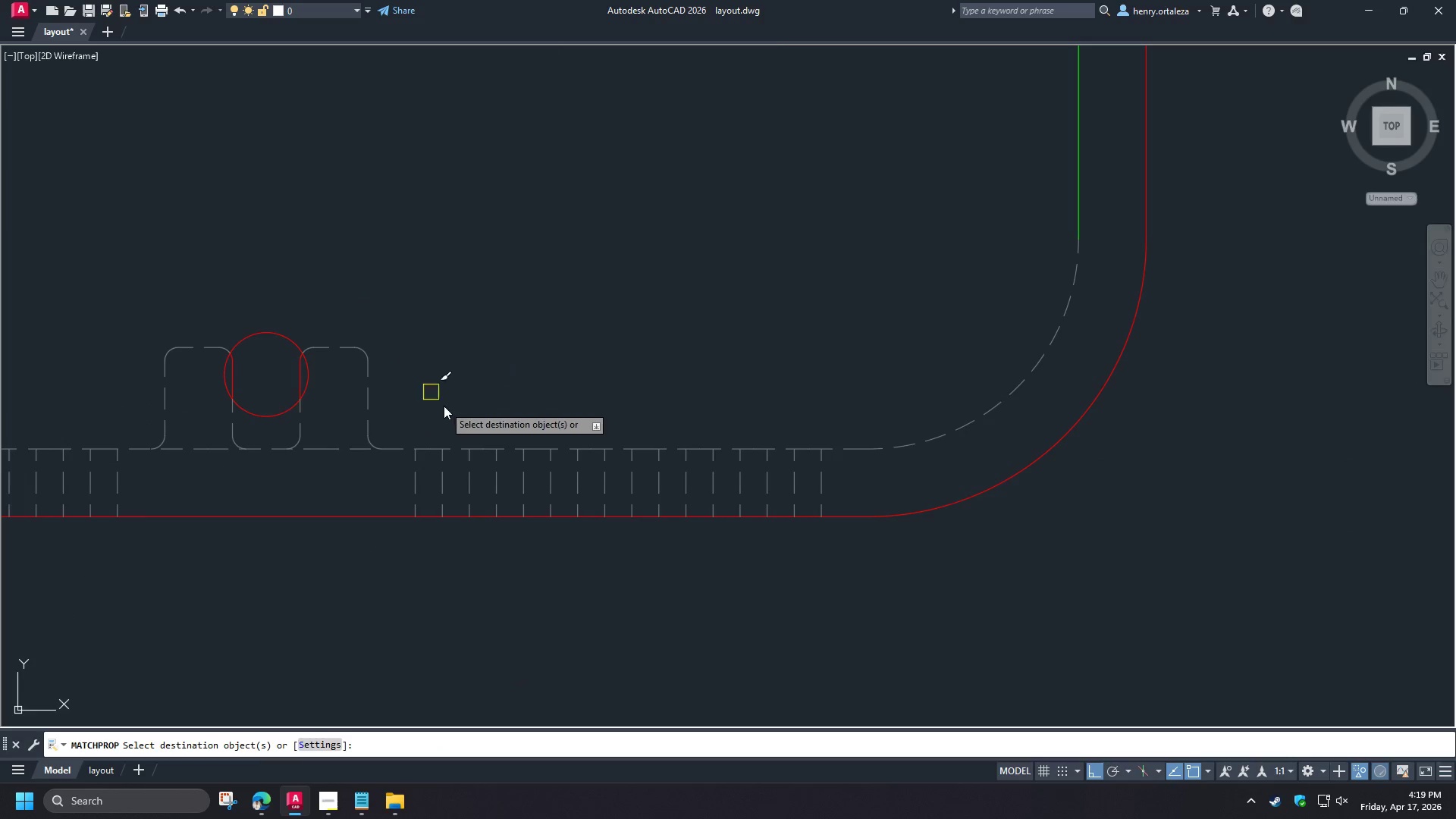 
scroll: coordinate [450, 407], scroll_direction: down, amount: 2.0
 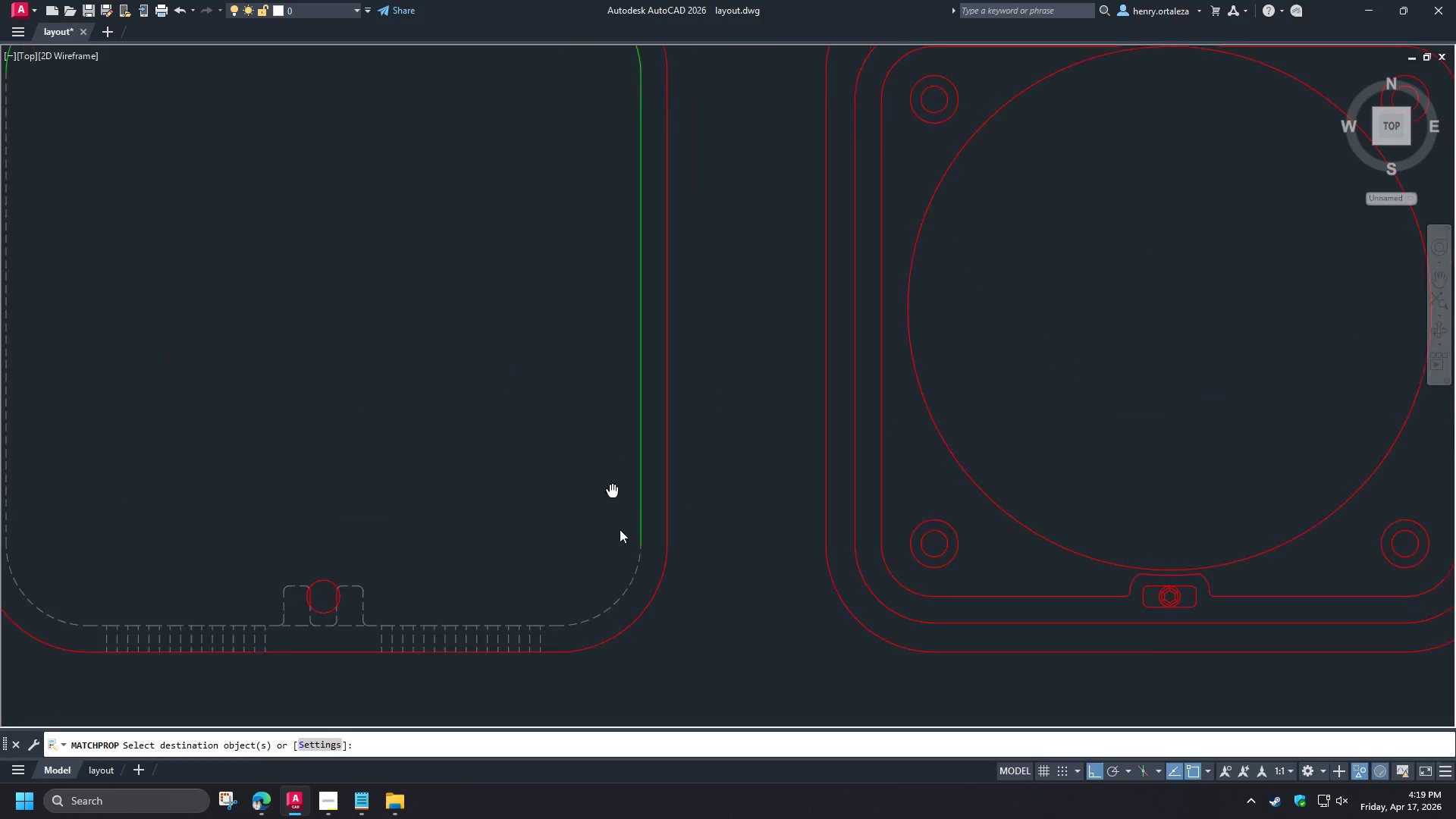 
left_click([651, 572])
 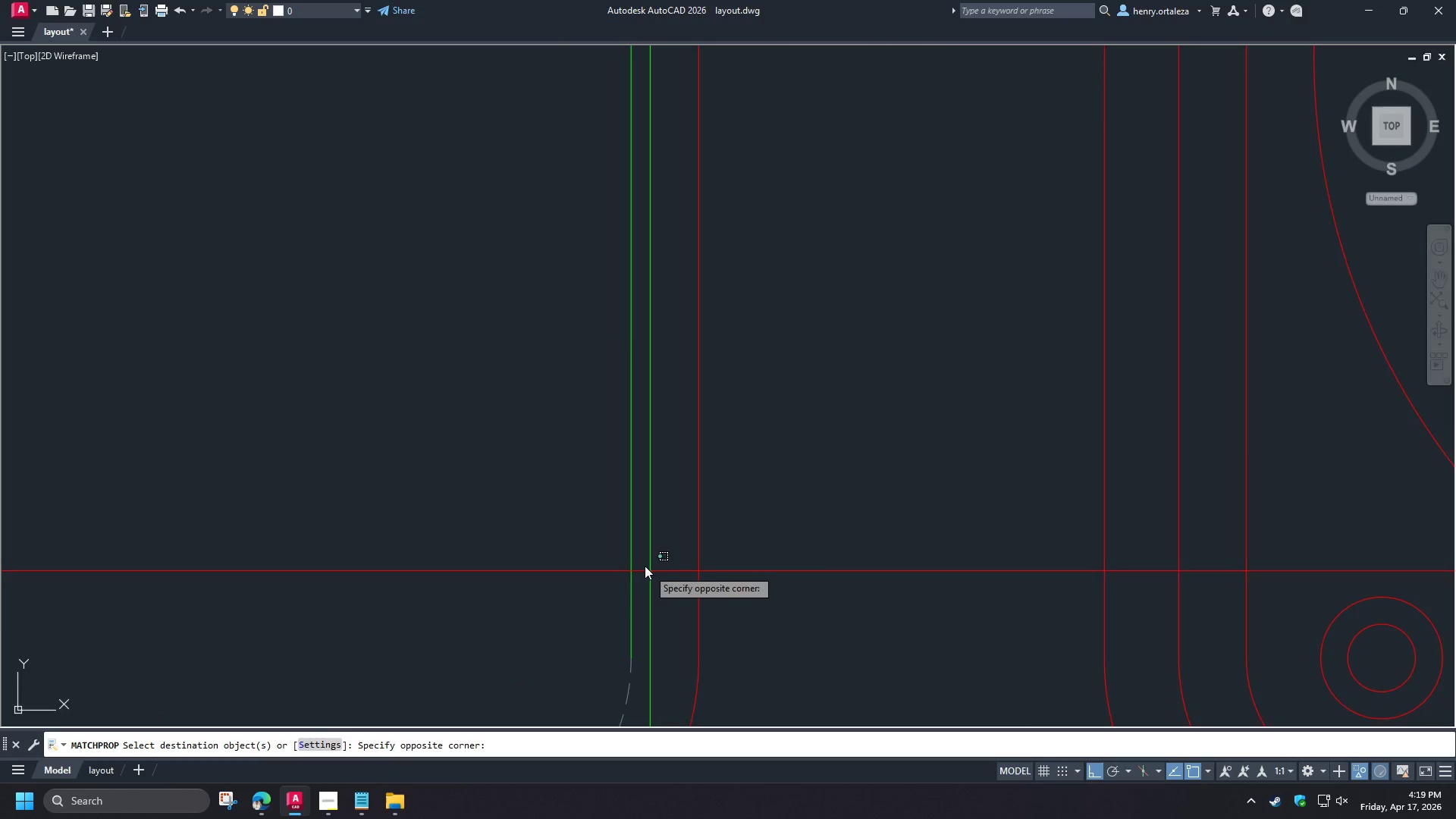 
scroll: coordinate [657, 570], scroll_direction: up, amount: 2.0
 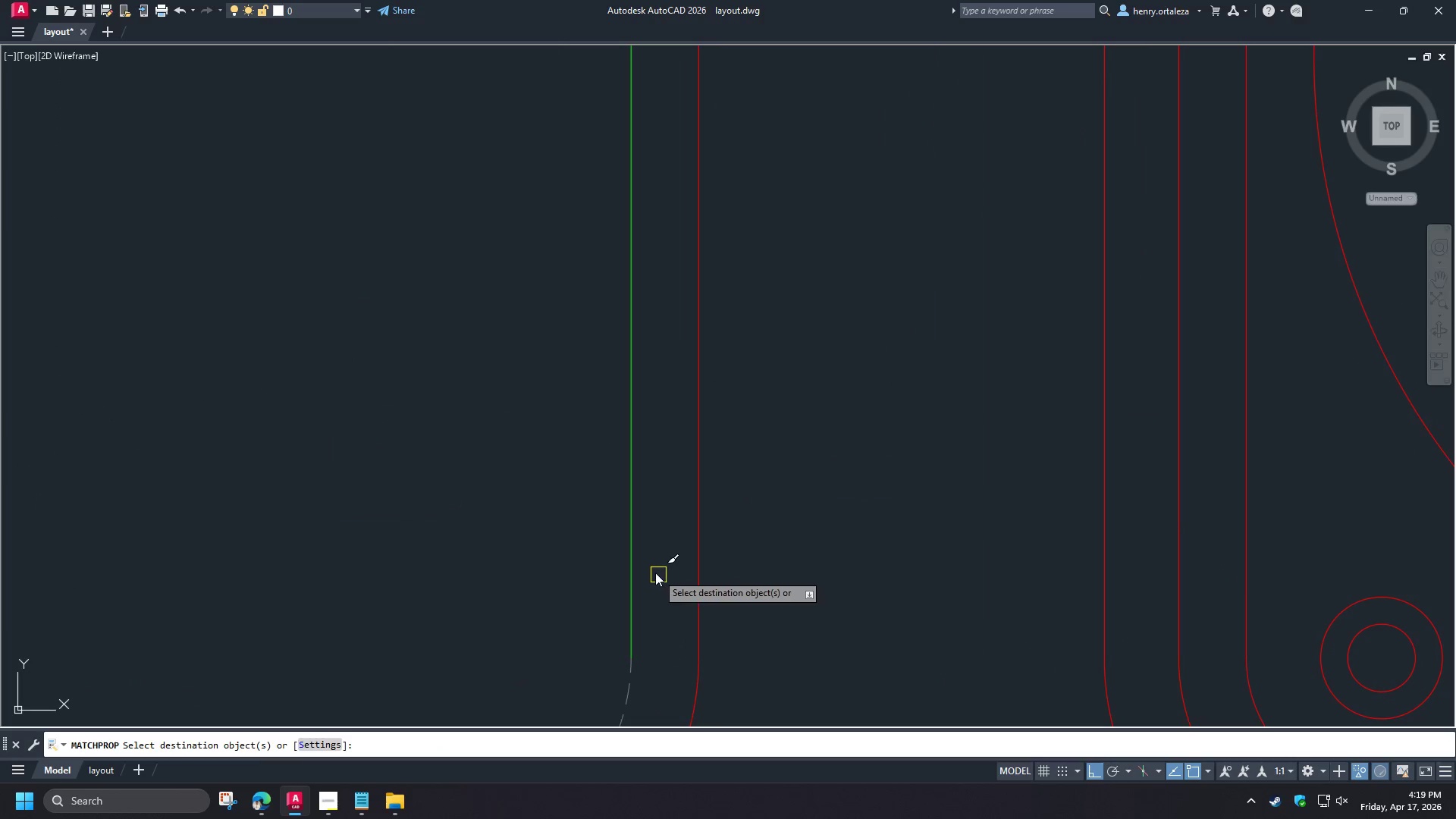 
left_click([581, 480])
 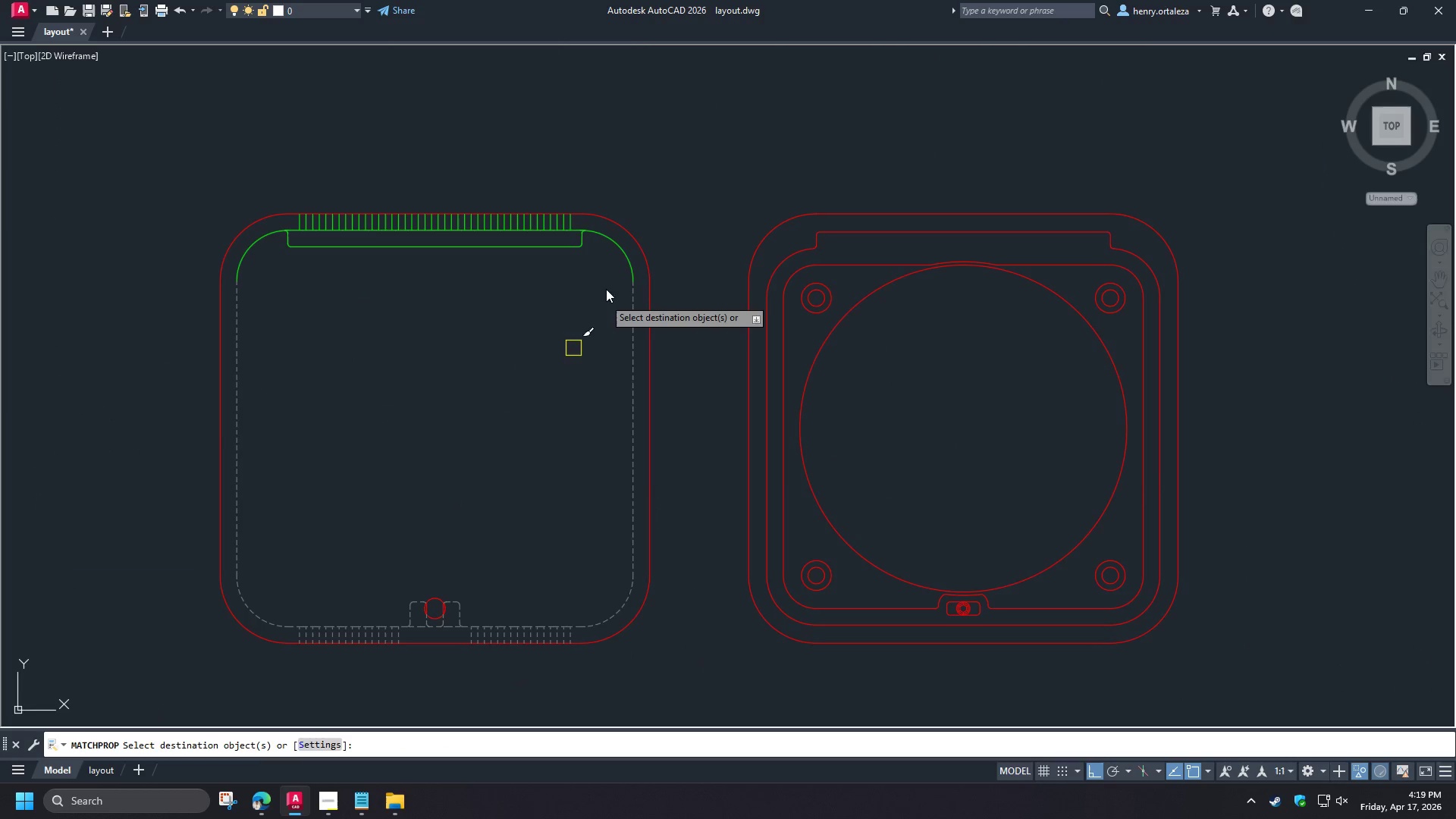 
scroll: coordinate [628, 541], scroll_direction: down, amount: 3.0
 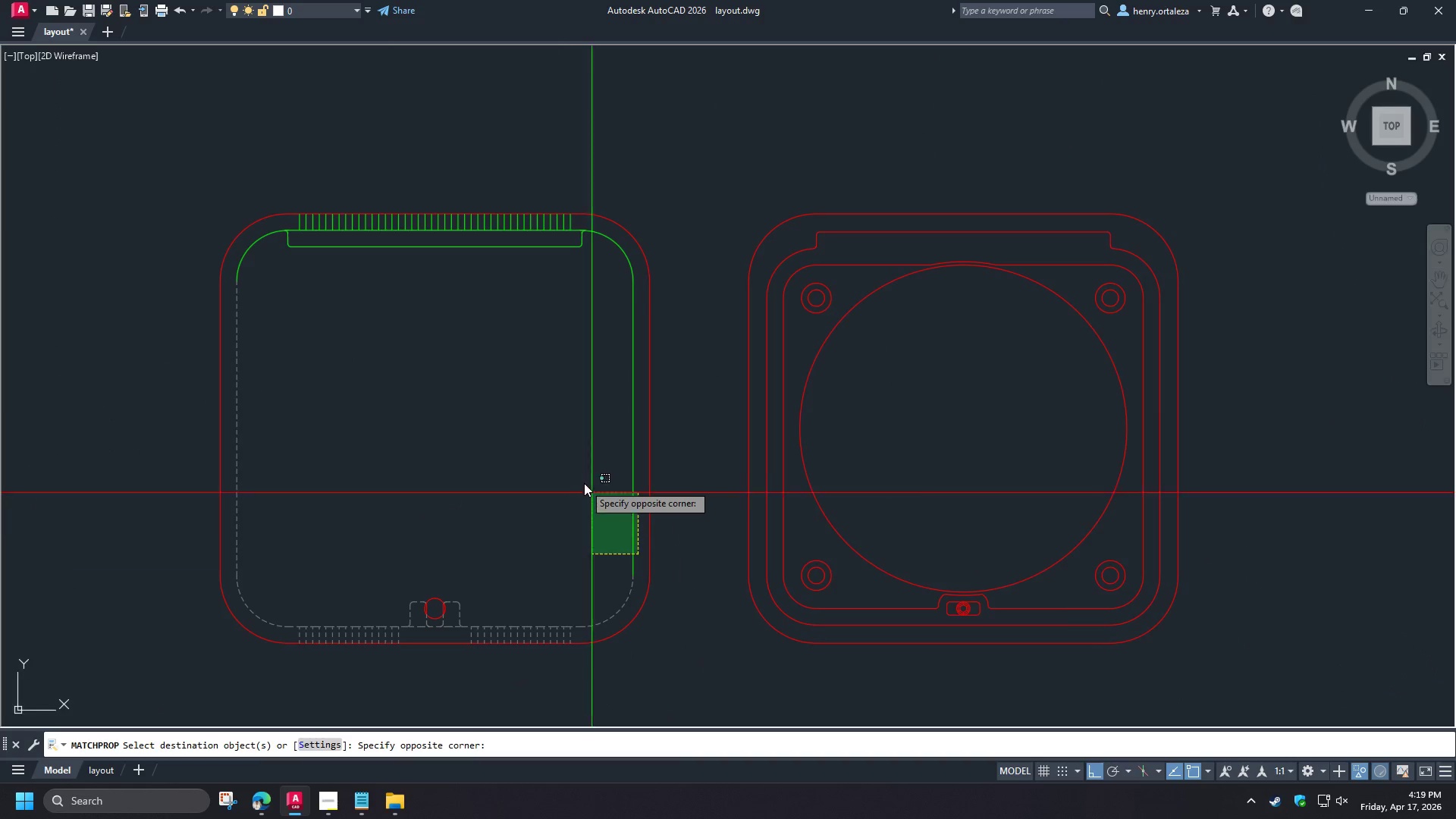 
scroll: coordinate [623, 246], scroll_direction: up, amount: 3.0
 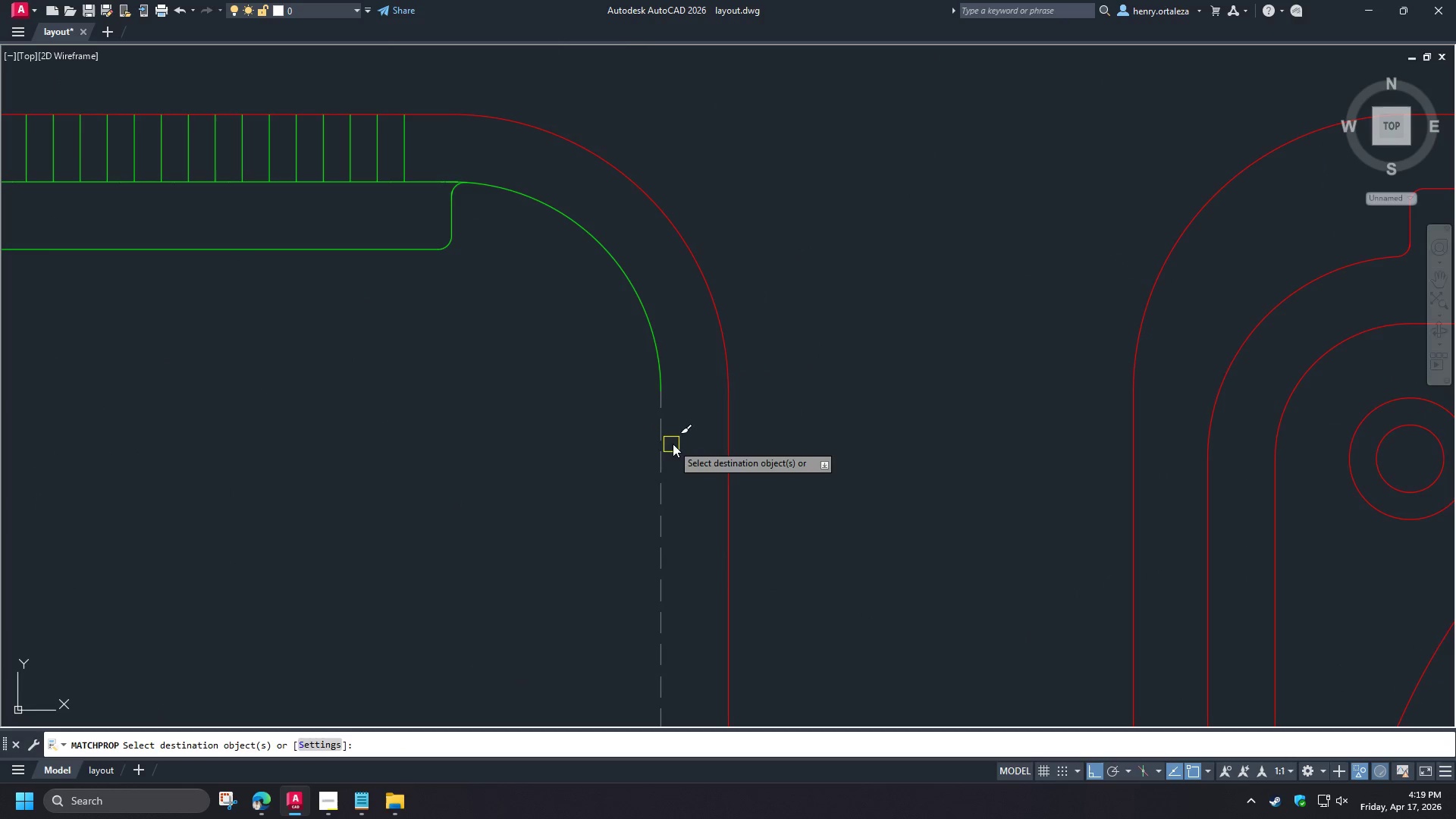 
left_click_drag(start_coordinate=[662, 404], to_coordinate=[658, 399])
 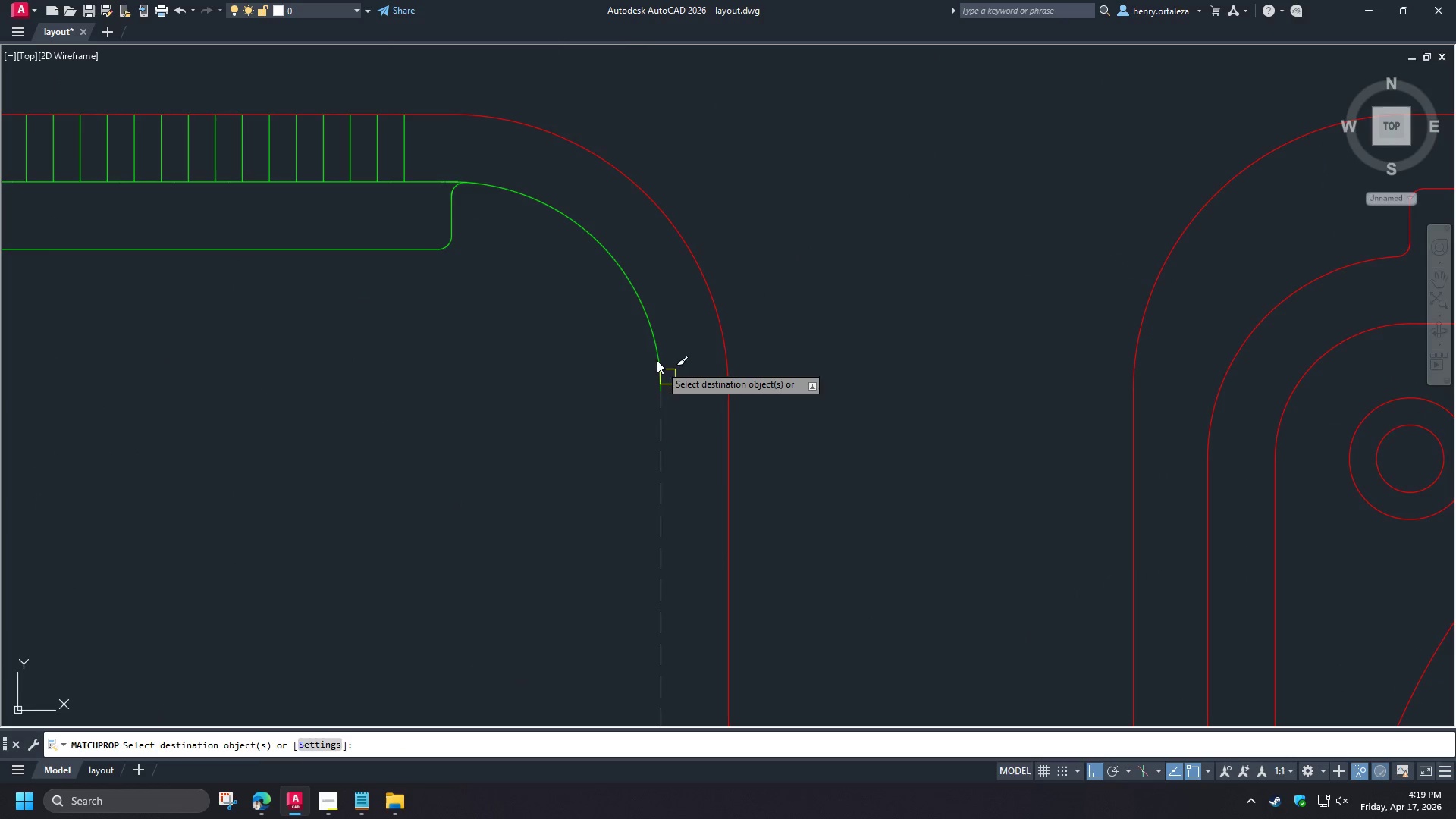 
left_click([654, 348])
 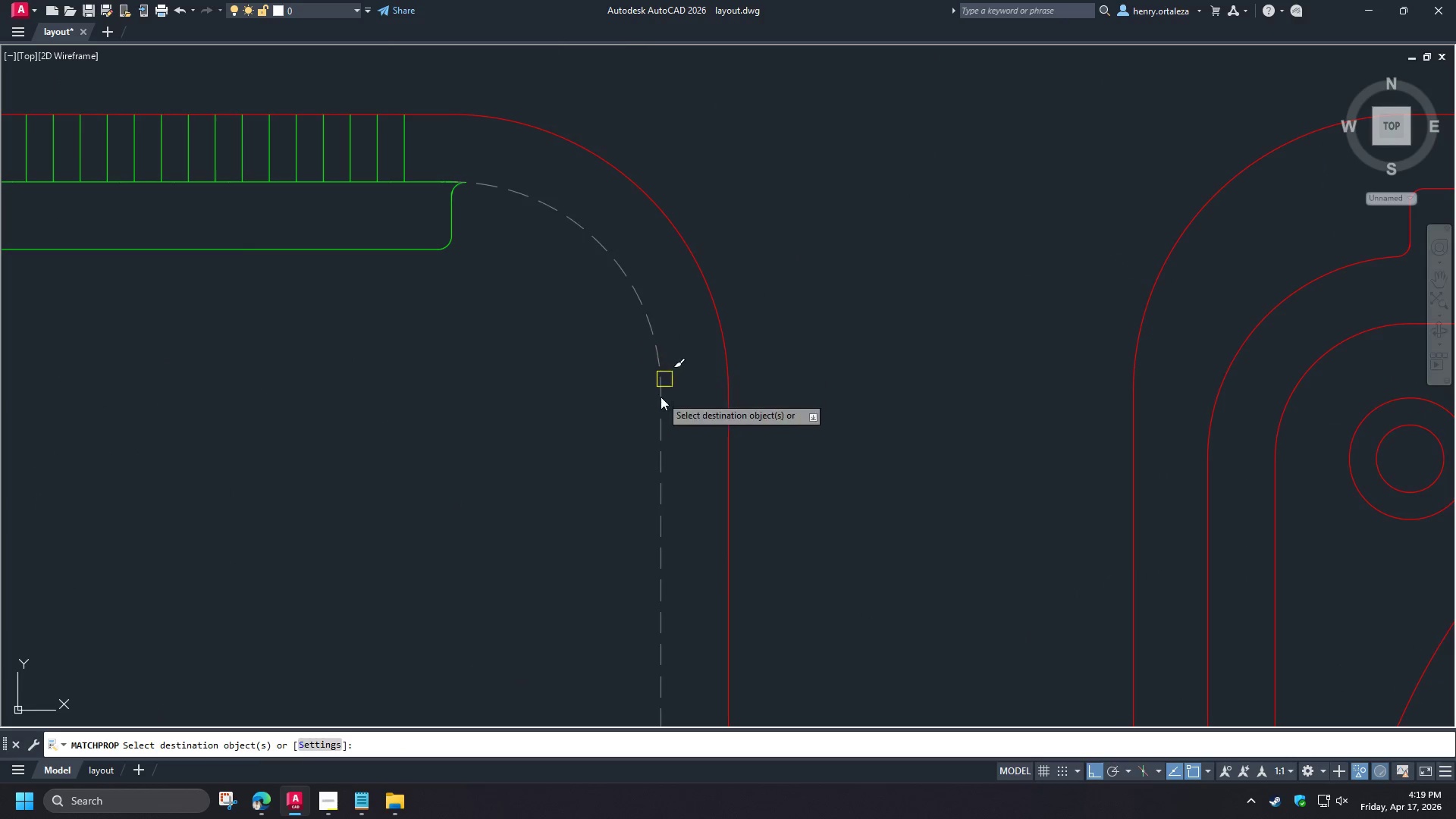 
scroll: coordinate [661, 399], scroll_direction: down, amount: 2.0
 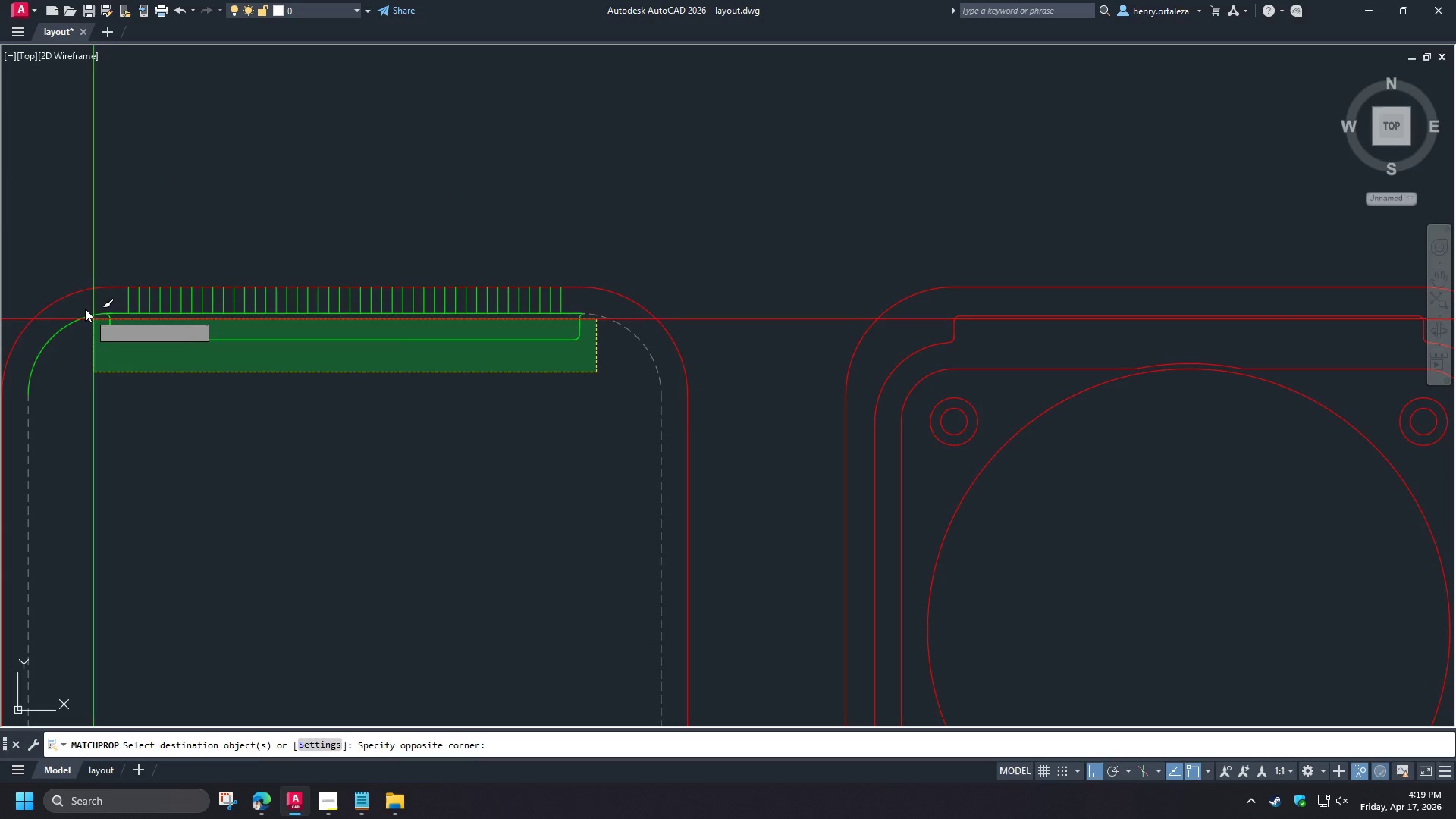 
left_click([79, 303])
 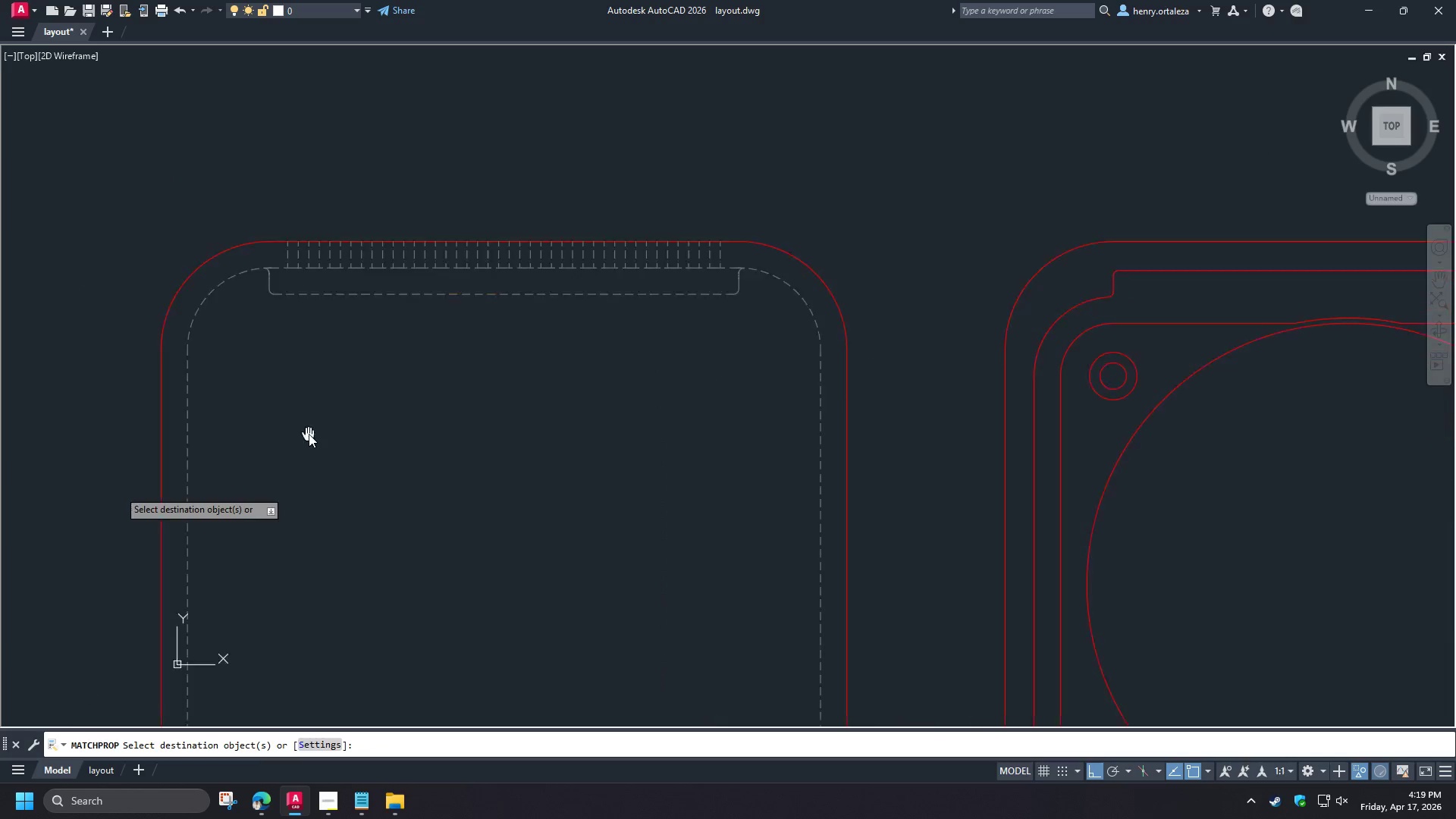 
key(Space)
 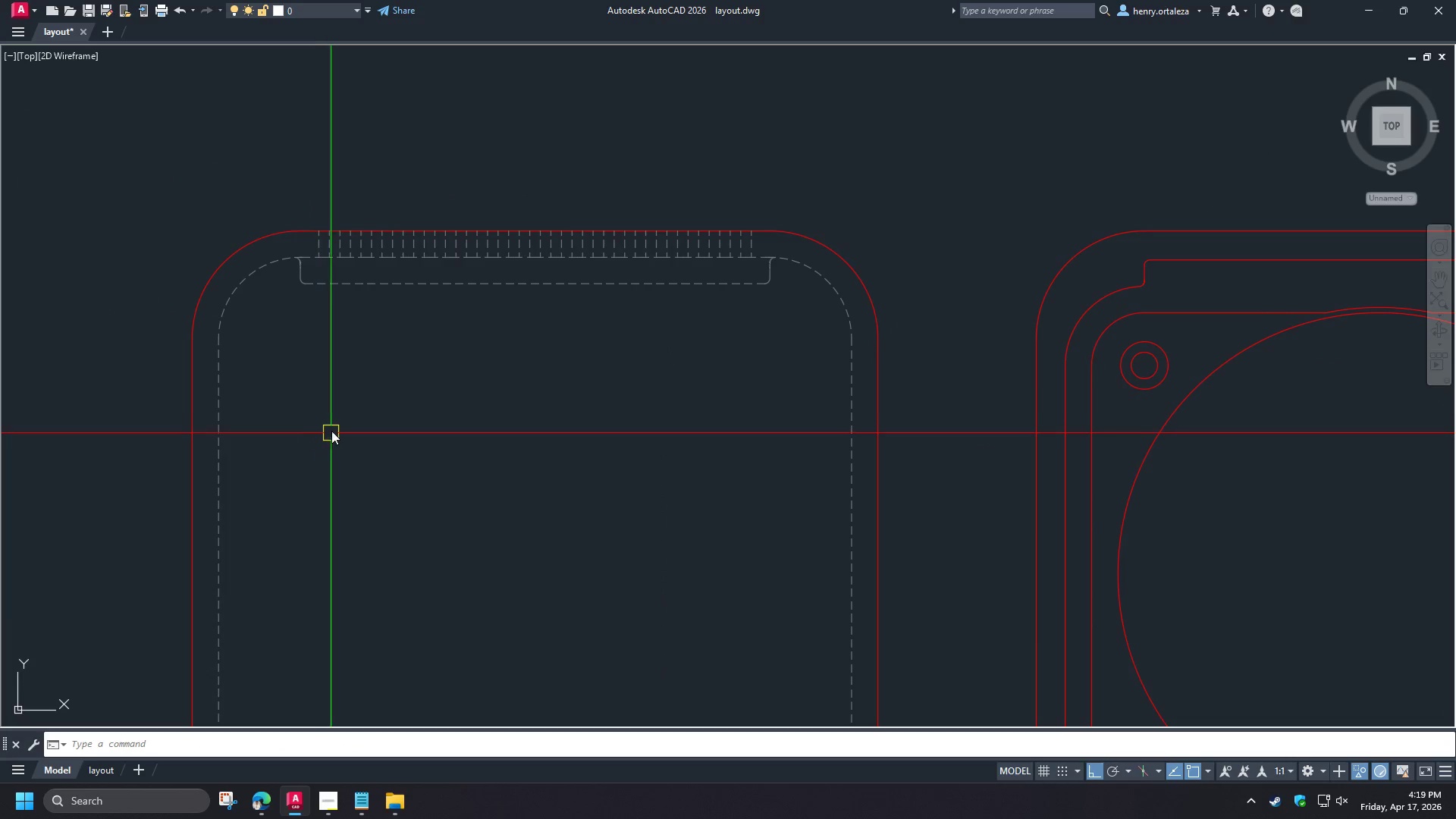 
scroll: coordinate [334, 430], scroll_direction: down, amount: 2.0
 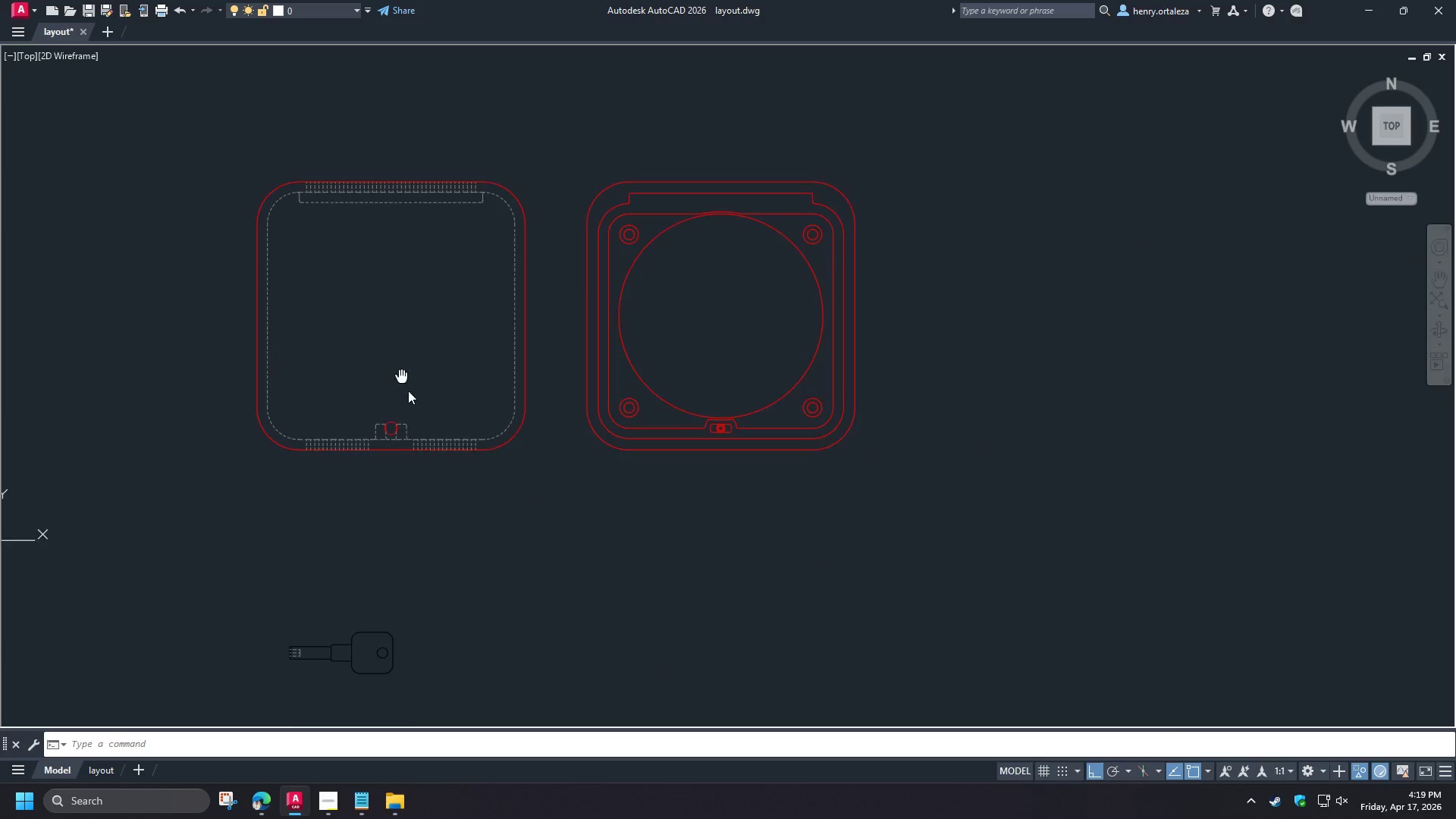 
type(ma )
 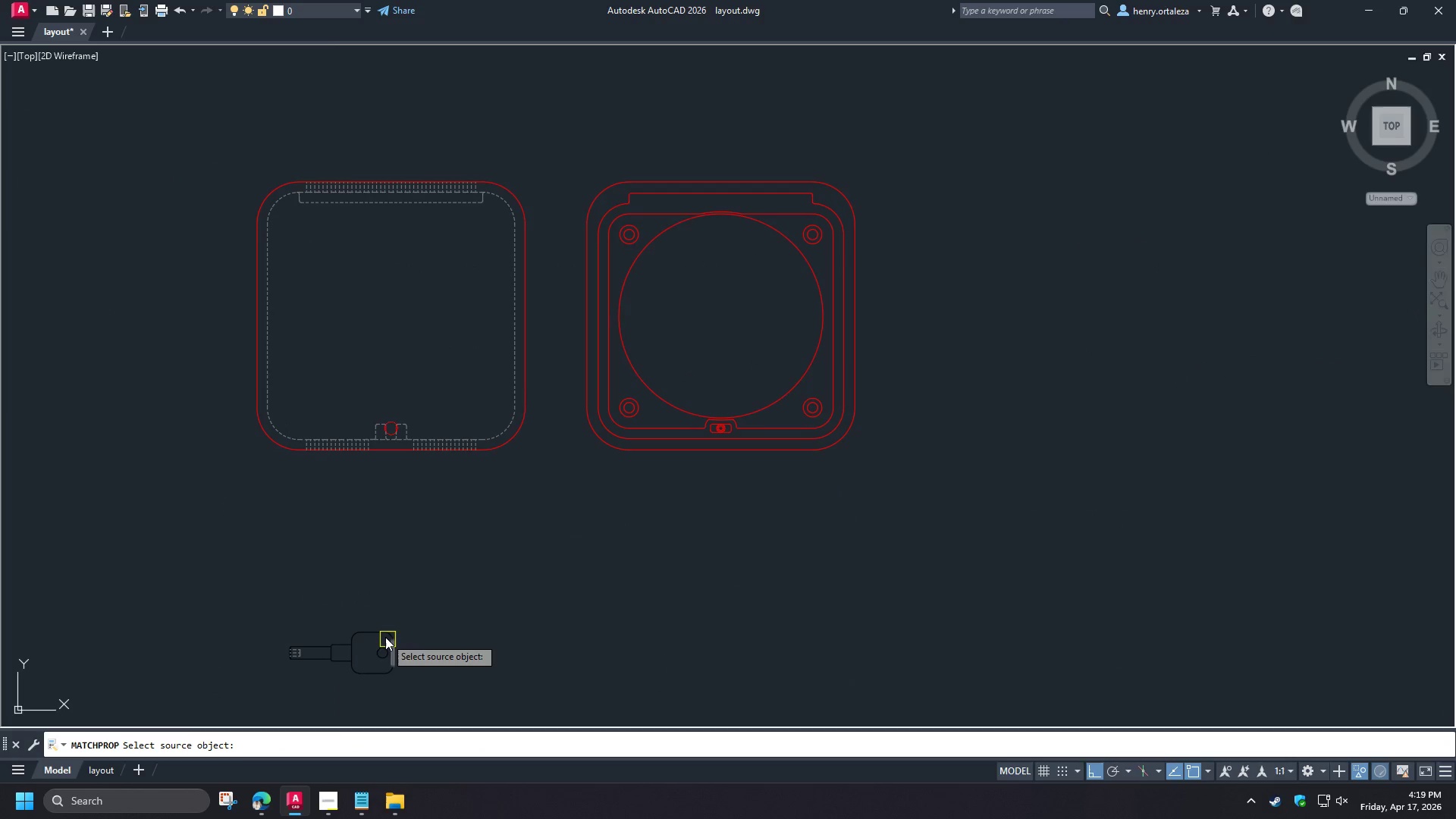 
left_click([385, 637])
 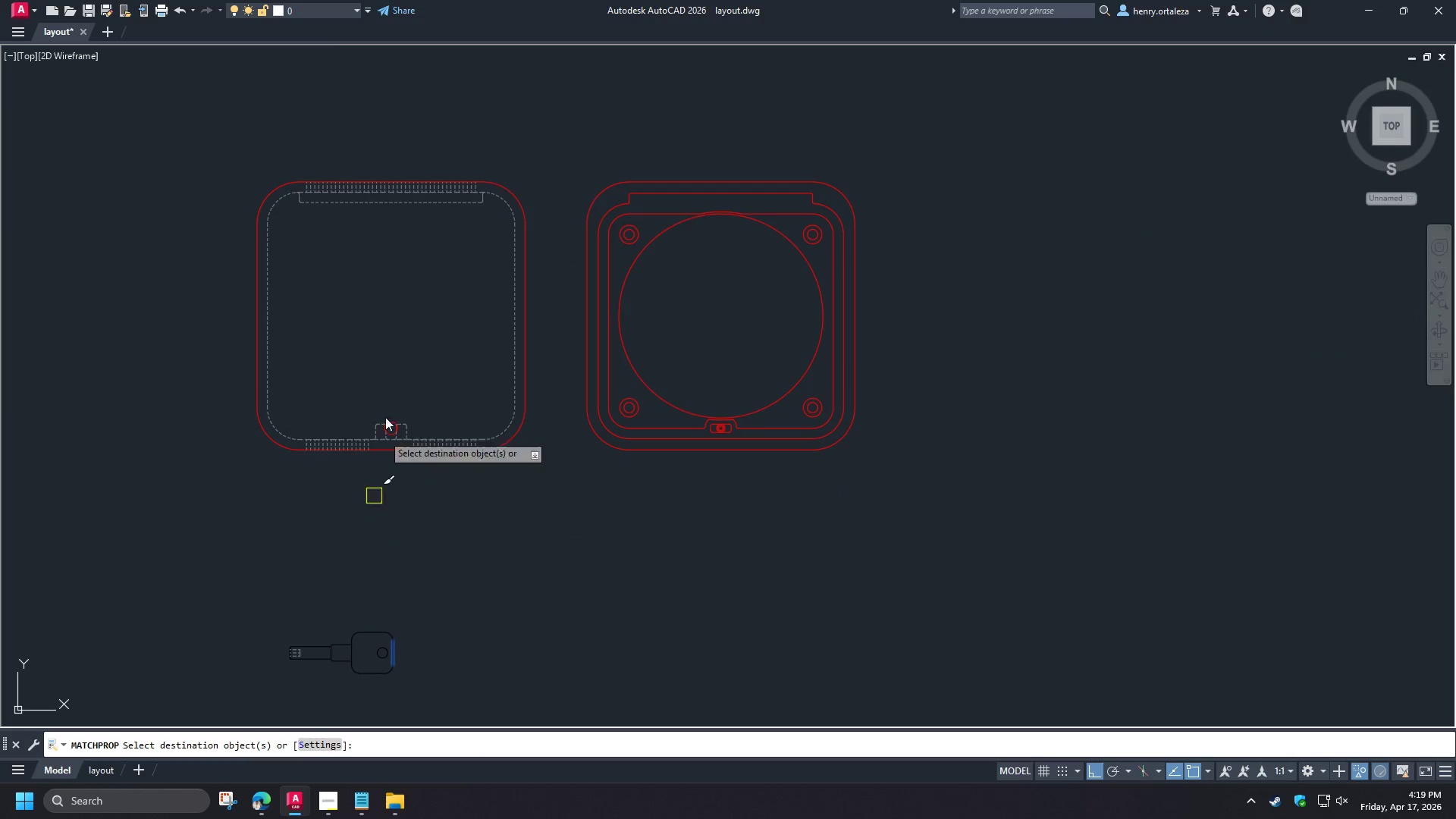 
scroll: coordinate [395, 583], scroll_direction: up, amount: 7.0
 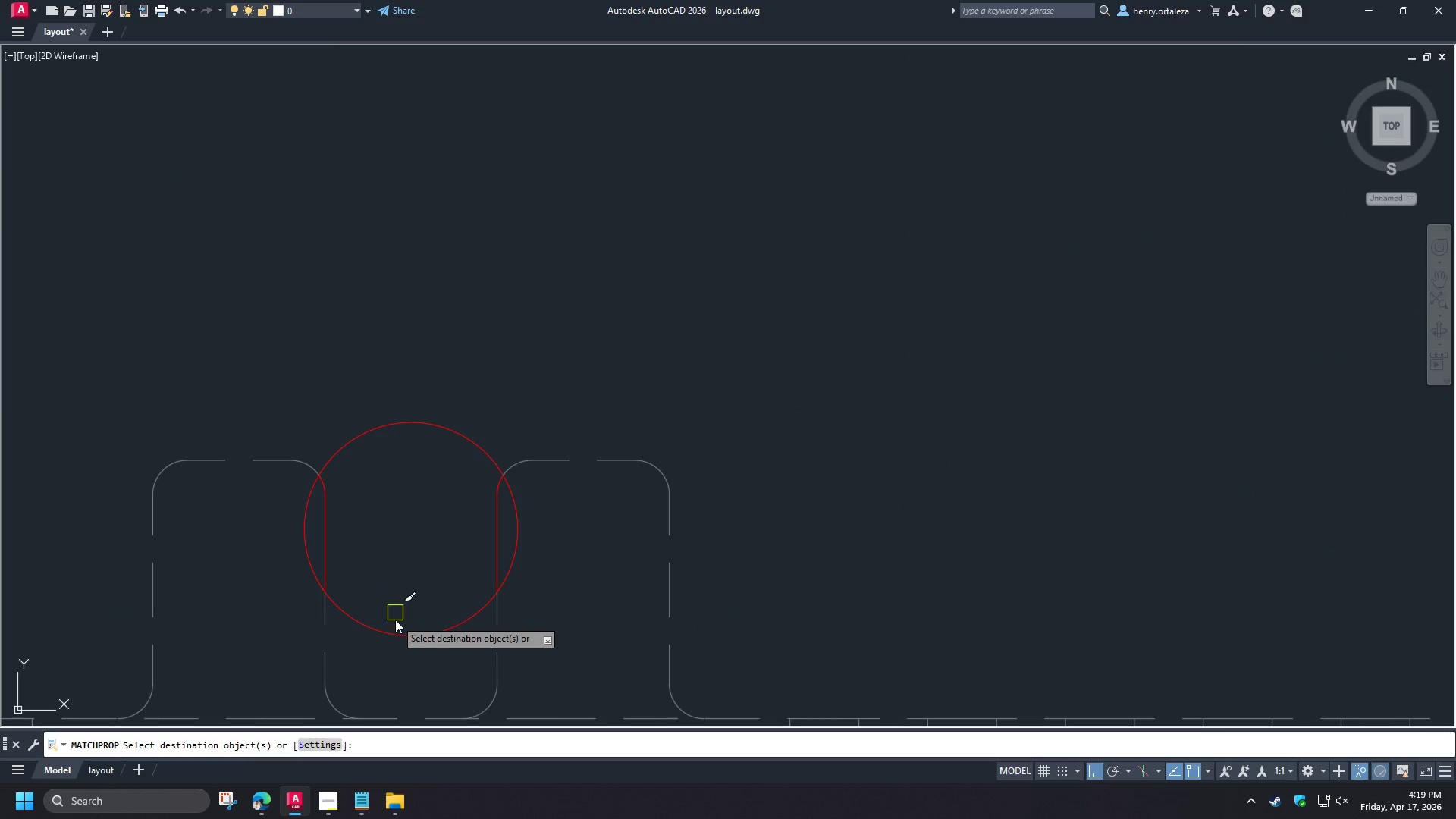 
left_click_drag(start_coordinate=[436, 670], to_coordinate=[433, 655])
 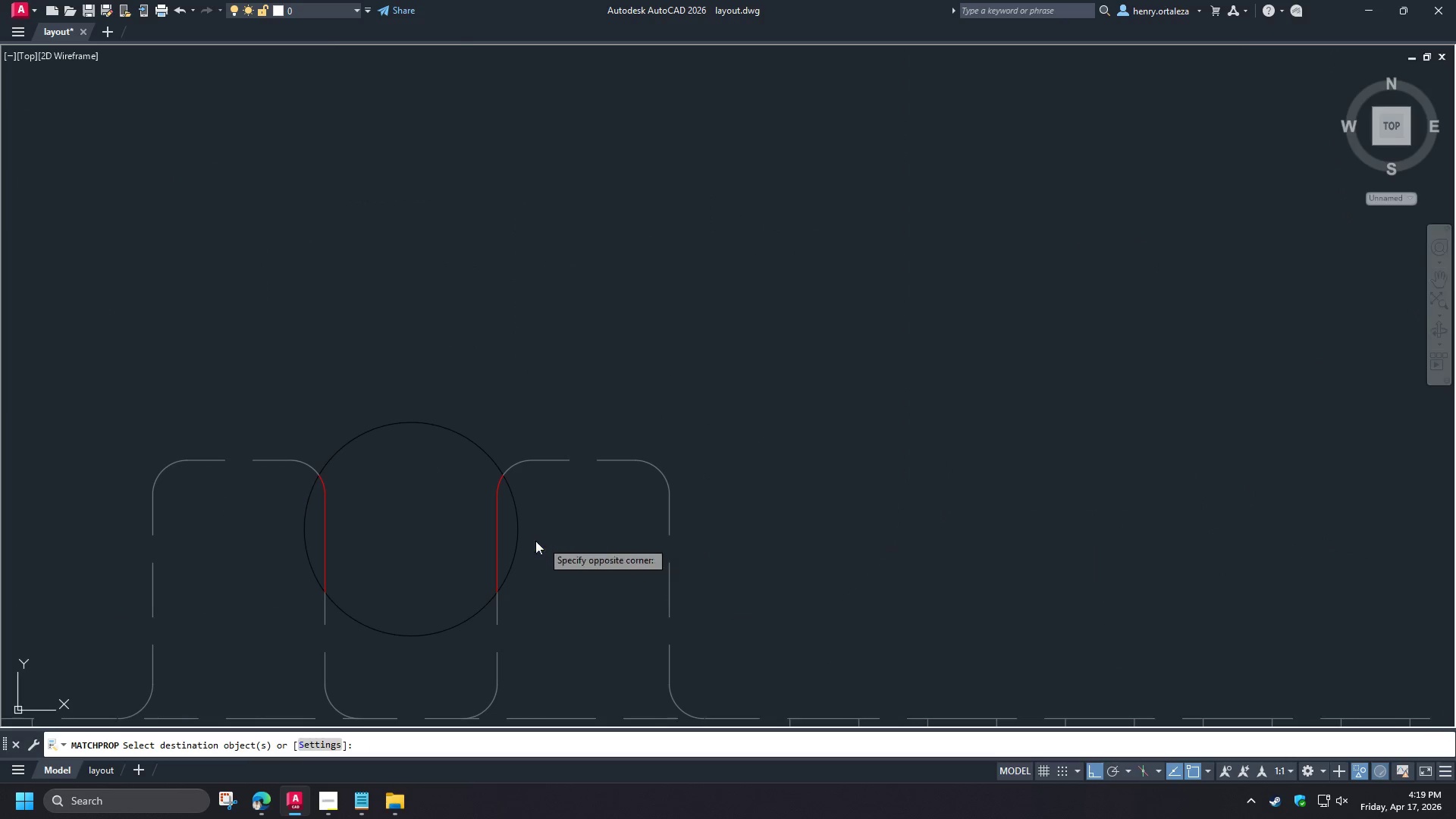 
double_click([262, 539])
 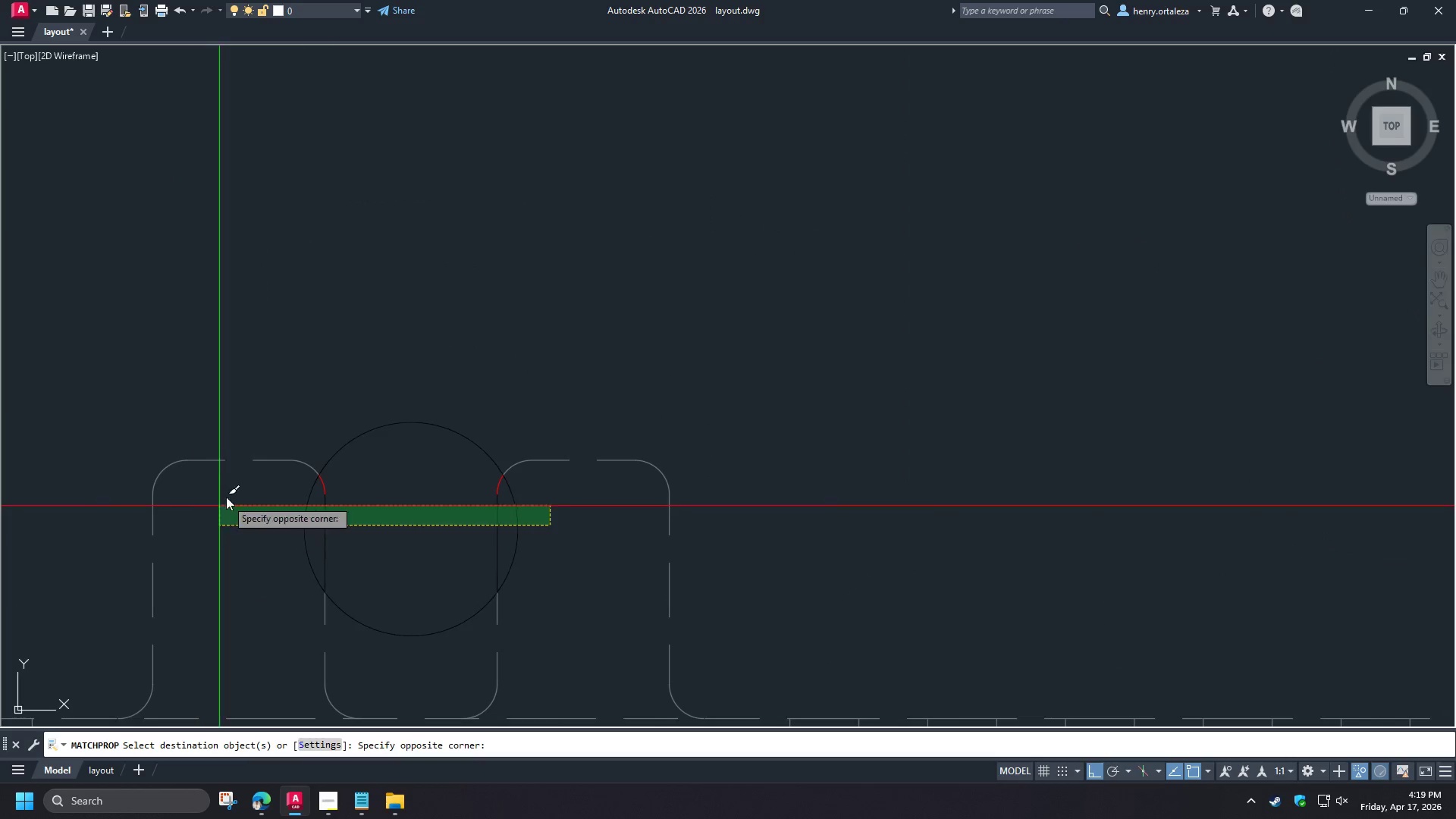 
left_click([238, 488])
 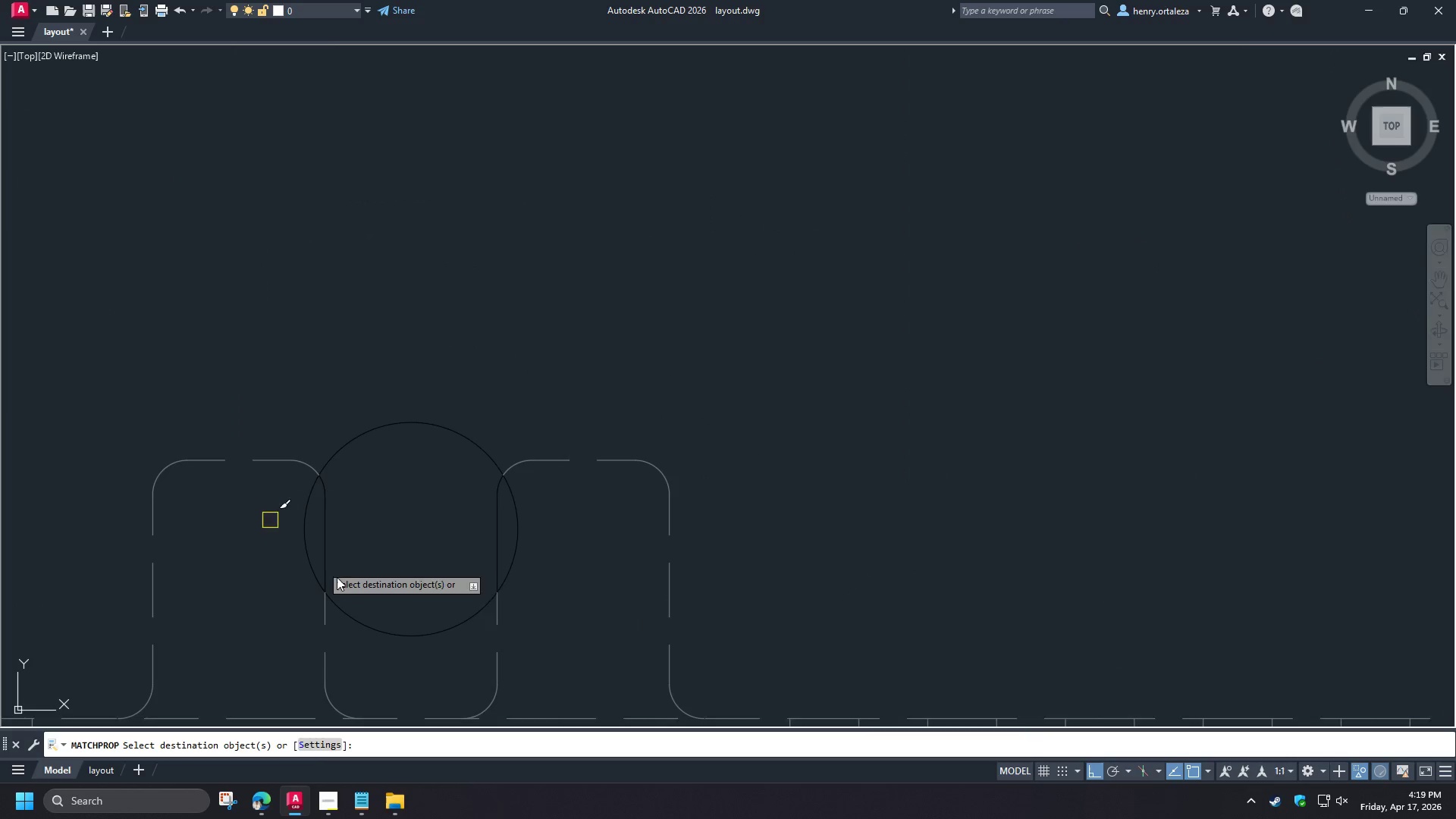 
scroll: coordinate [585, 560], scroll_direction: down, amount: 6.0
 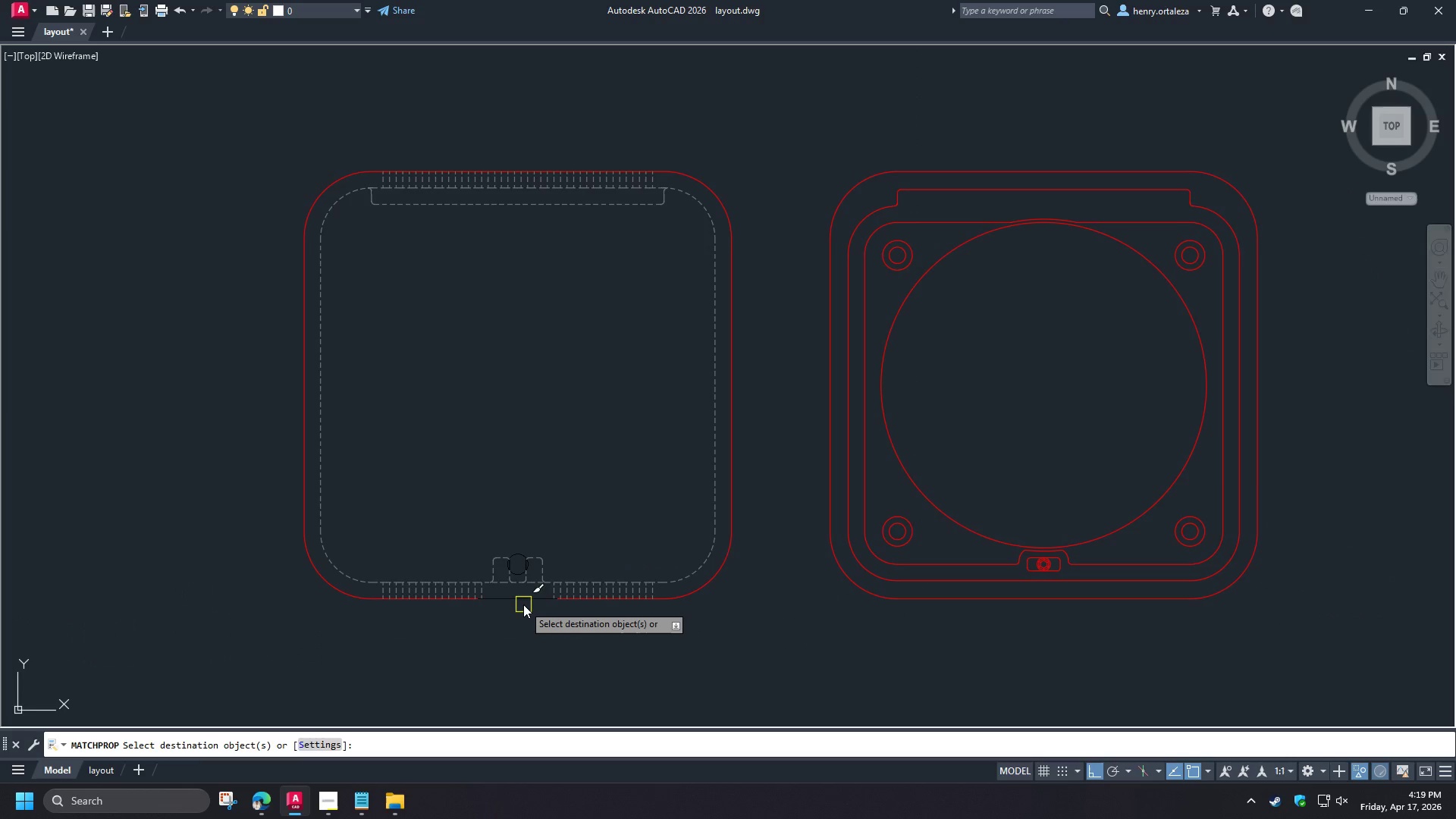 
left_click([522, 604])
 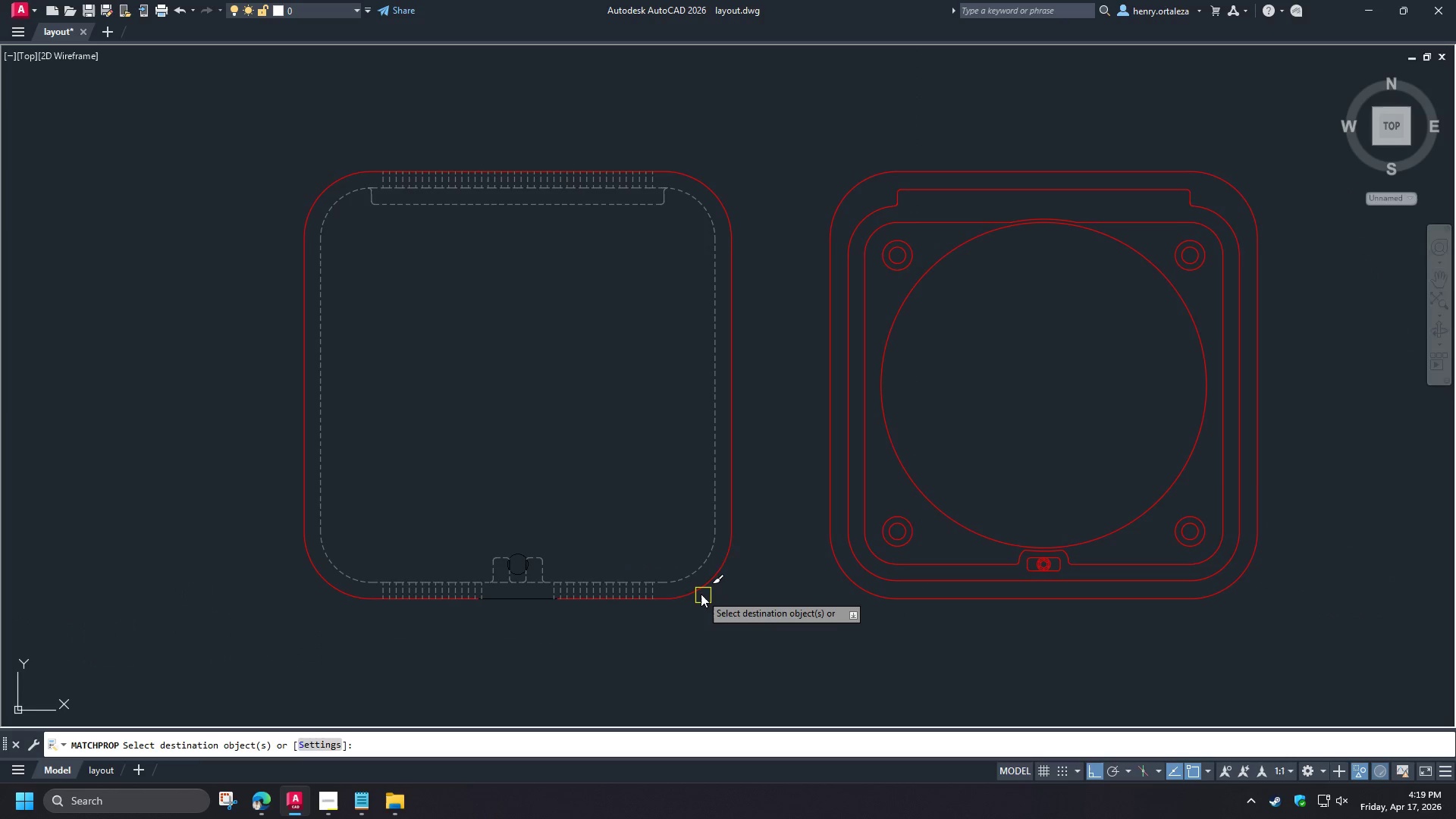 
left_click([700, 594])
 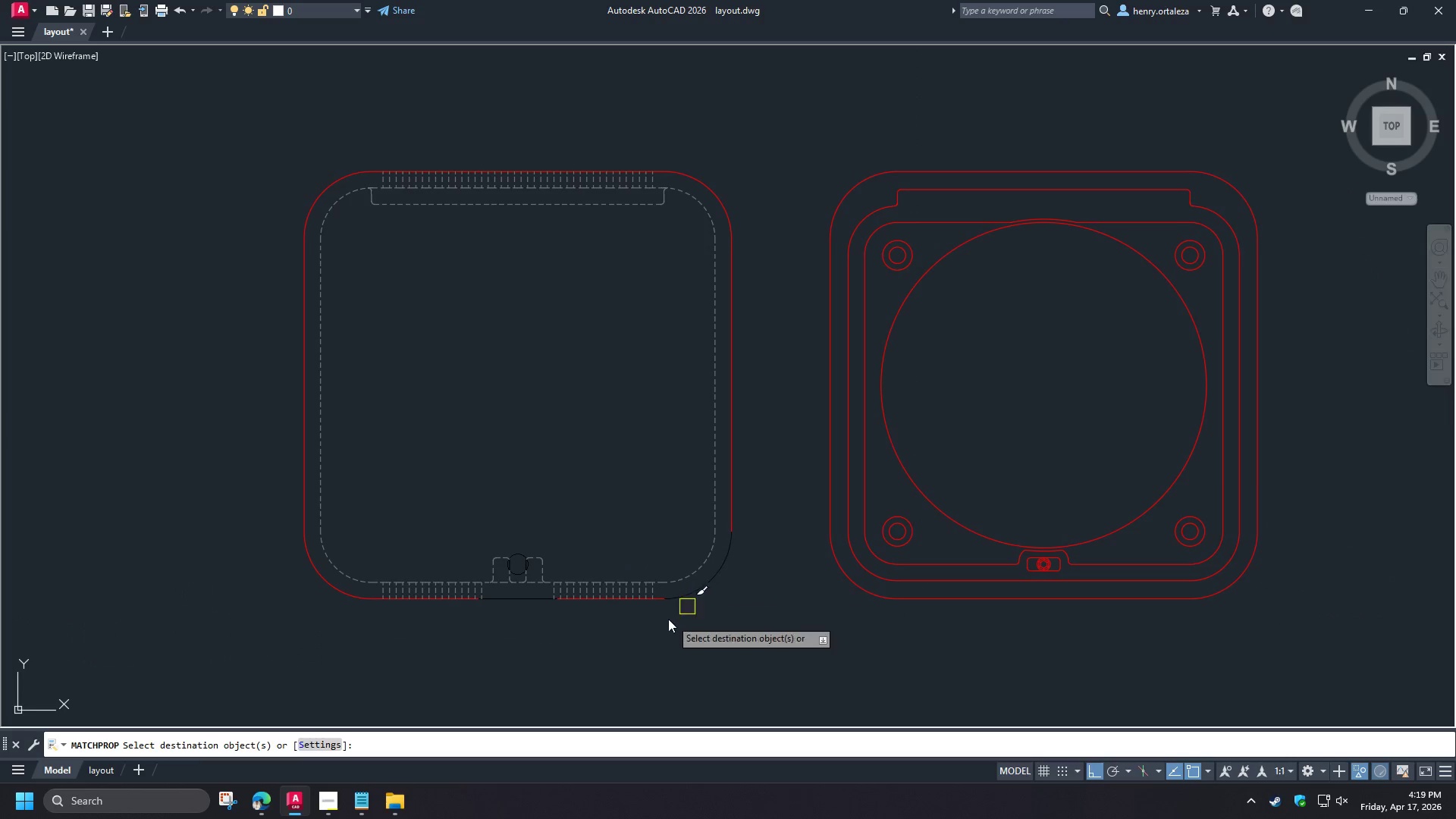 
left_click_drag(start_coordinate=[681, 602], to_coordinate=[676, 595])
 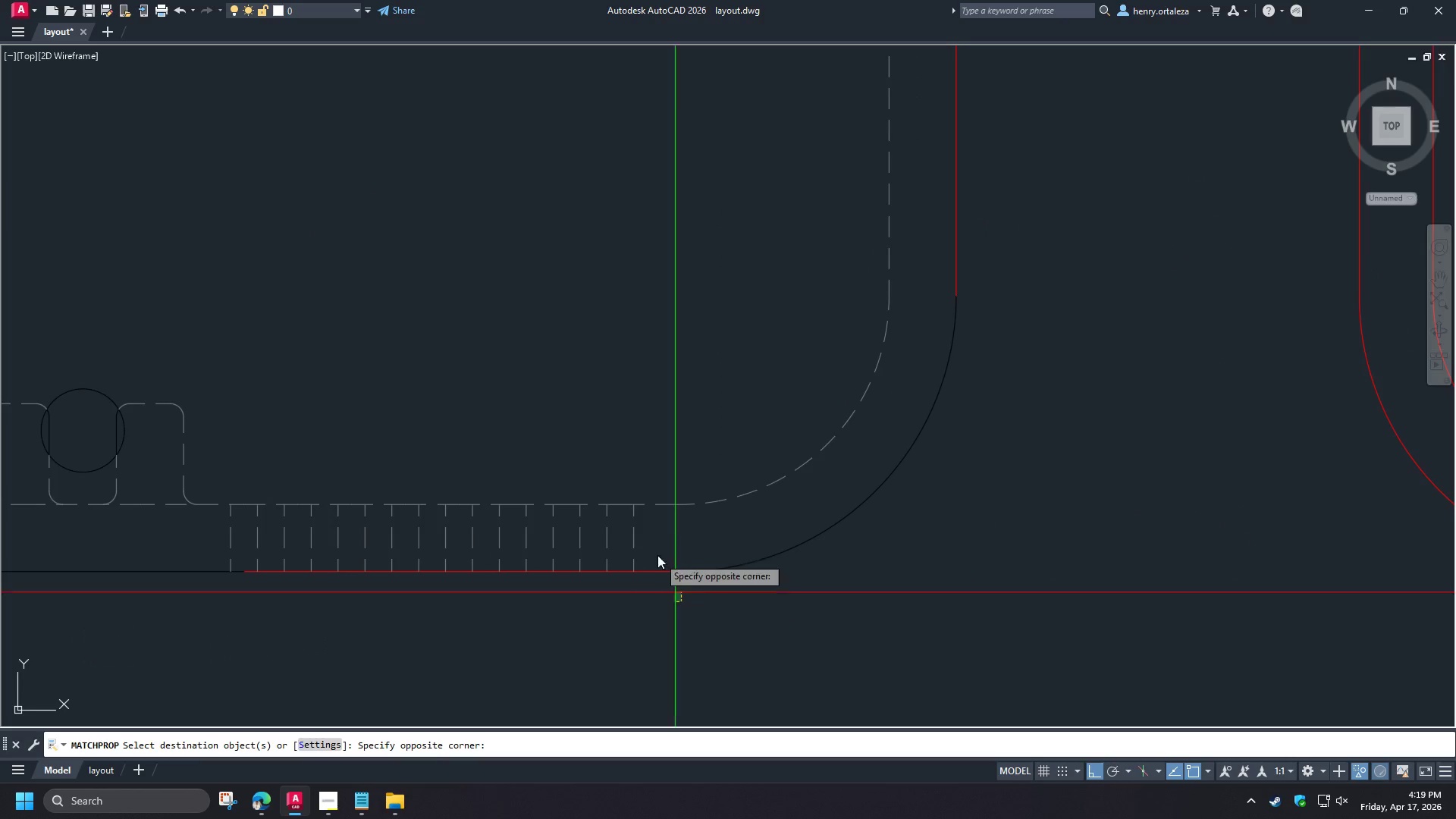 
scroll: coordinate [652, 606], scroll_direction: up, amount: 3.0
 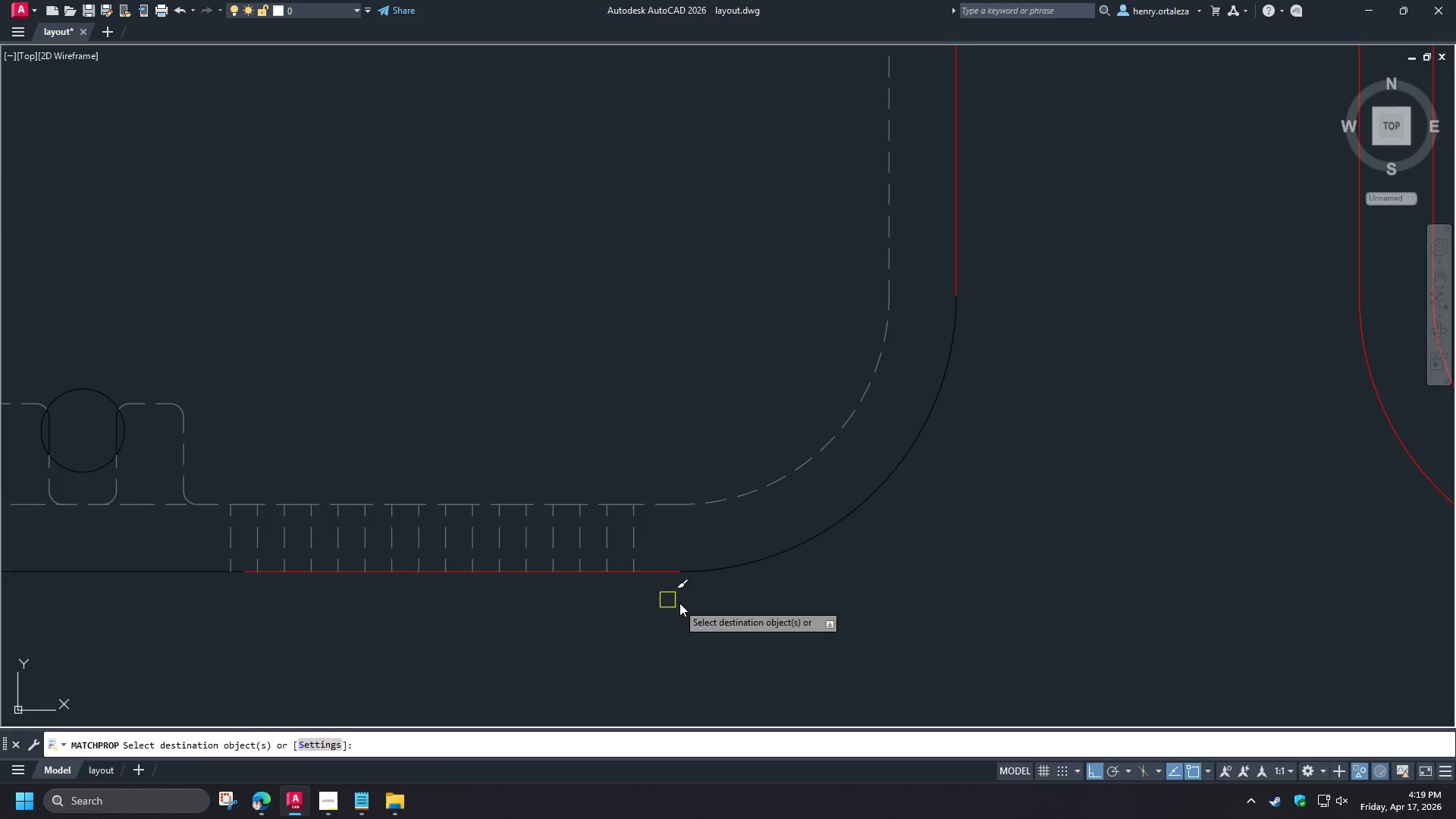 
left_click_drag(start_coordinate=[657, 552], to_coordinate=[400, 557])
 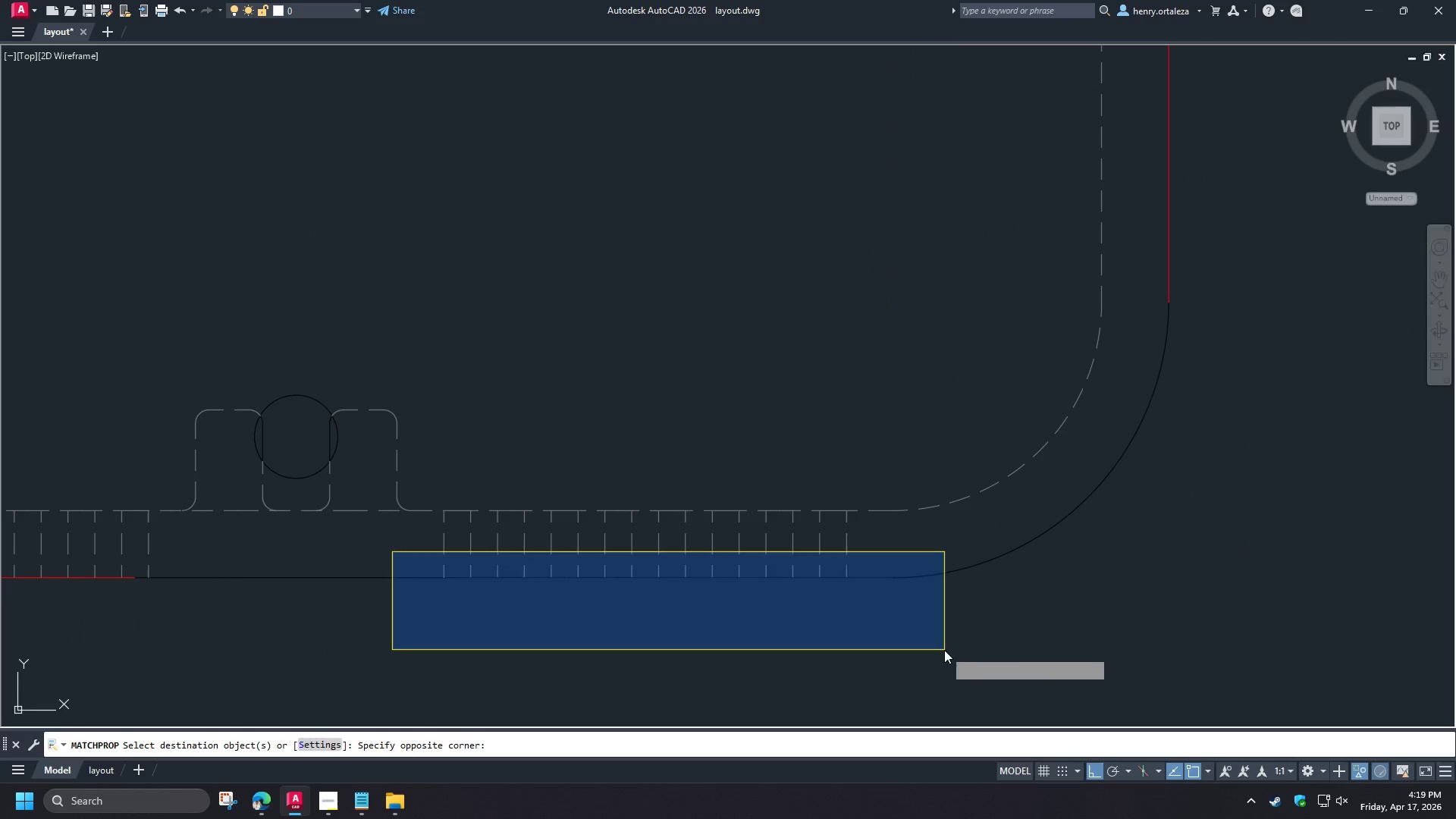 
scroll: coordinate [599, 595], scroll_direction: none, amount: 0.0
 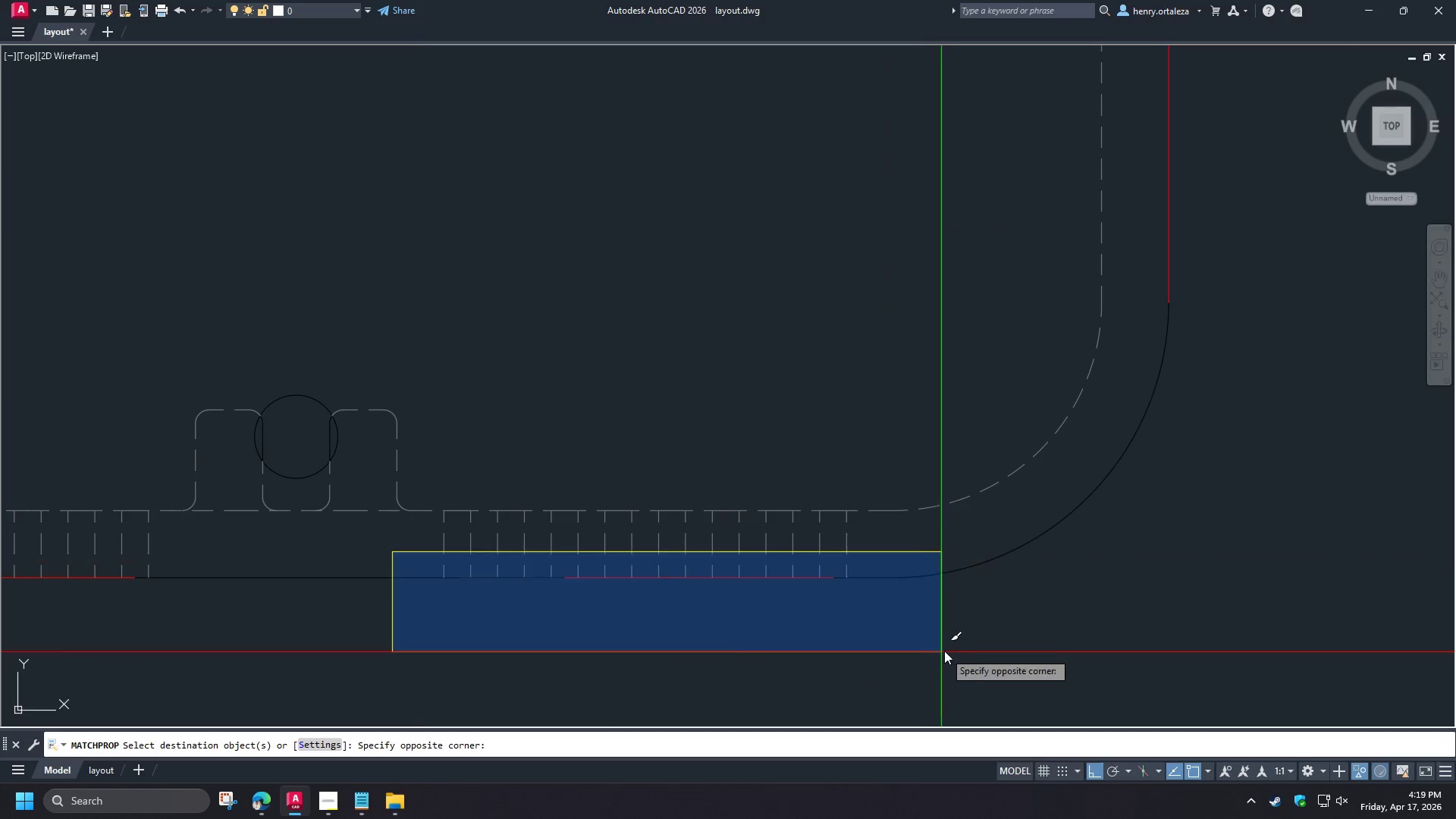 
left_click([944, 650])
 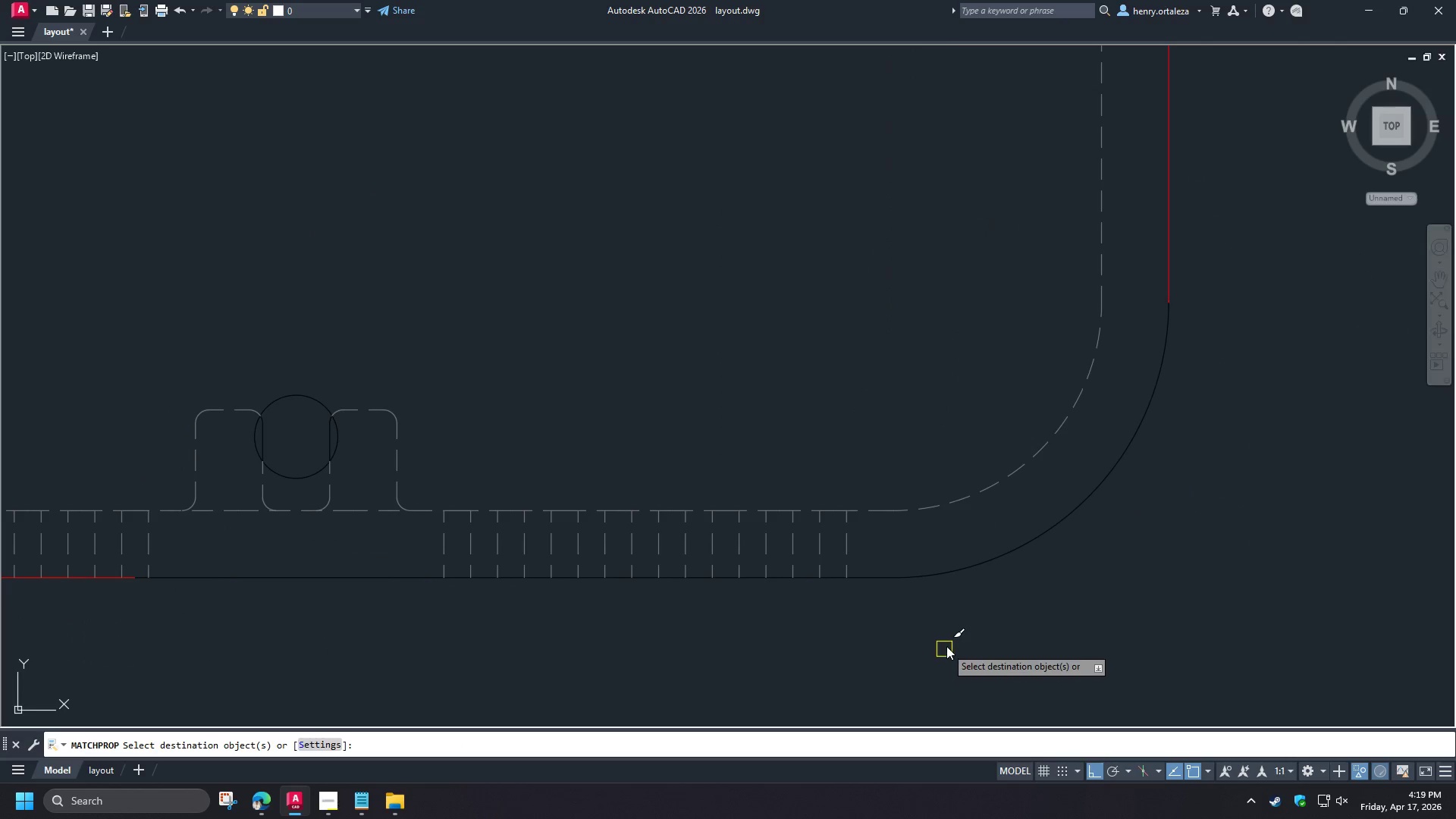 
scroll: coordinate [944, 643], scroll_direction: down, amount: 1.0
 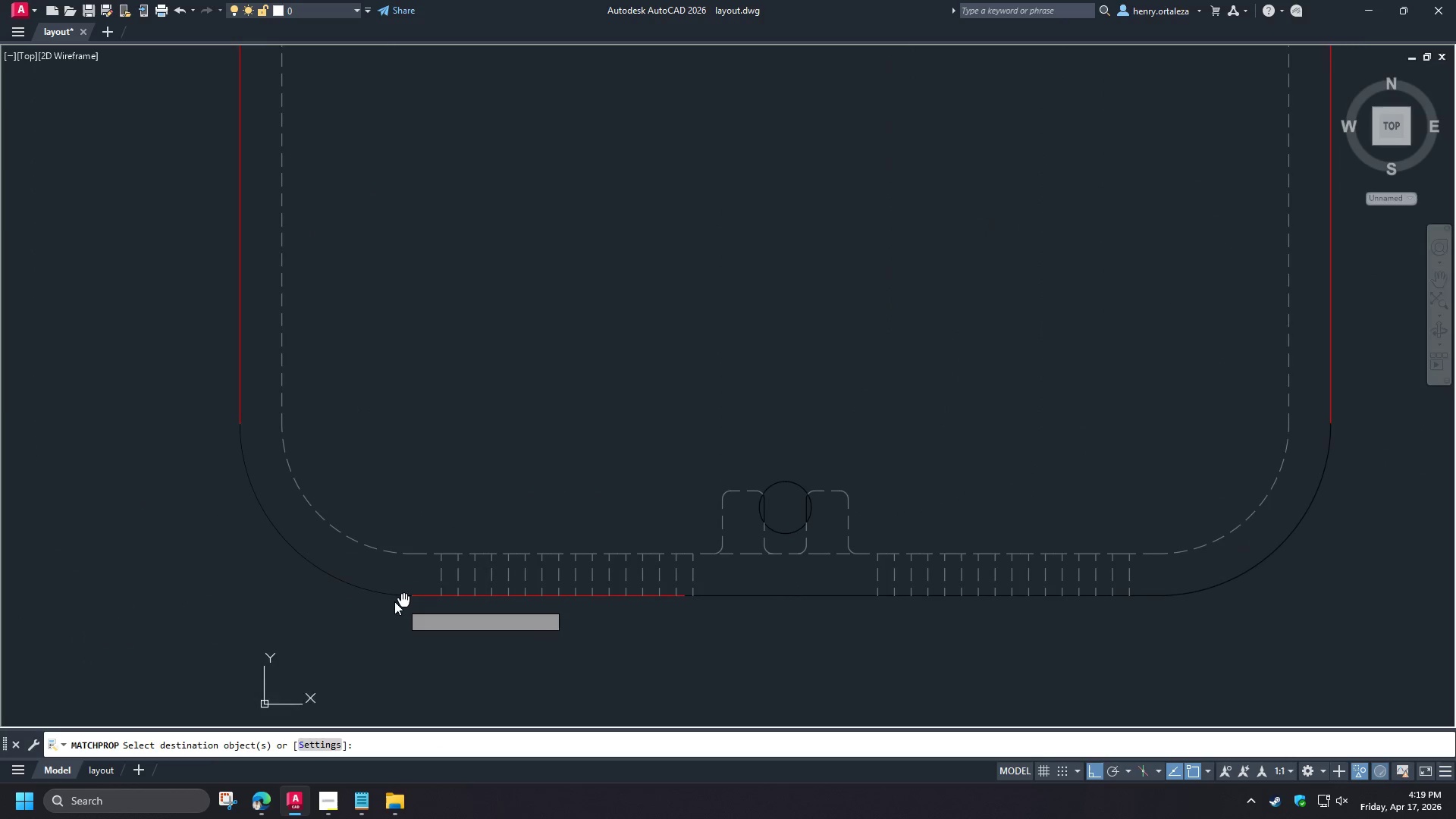 
left_click_drag(start_coordinate=[246, 588], to_coordinate=[269, 590])
 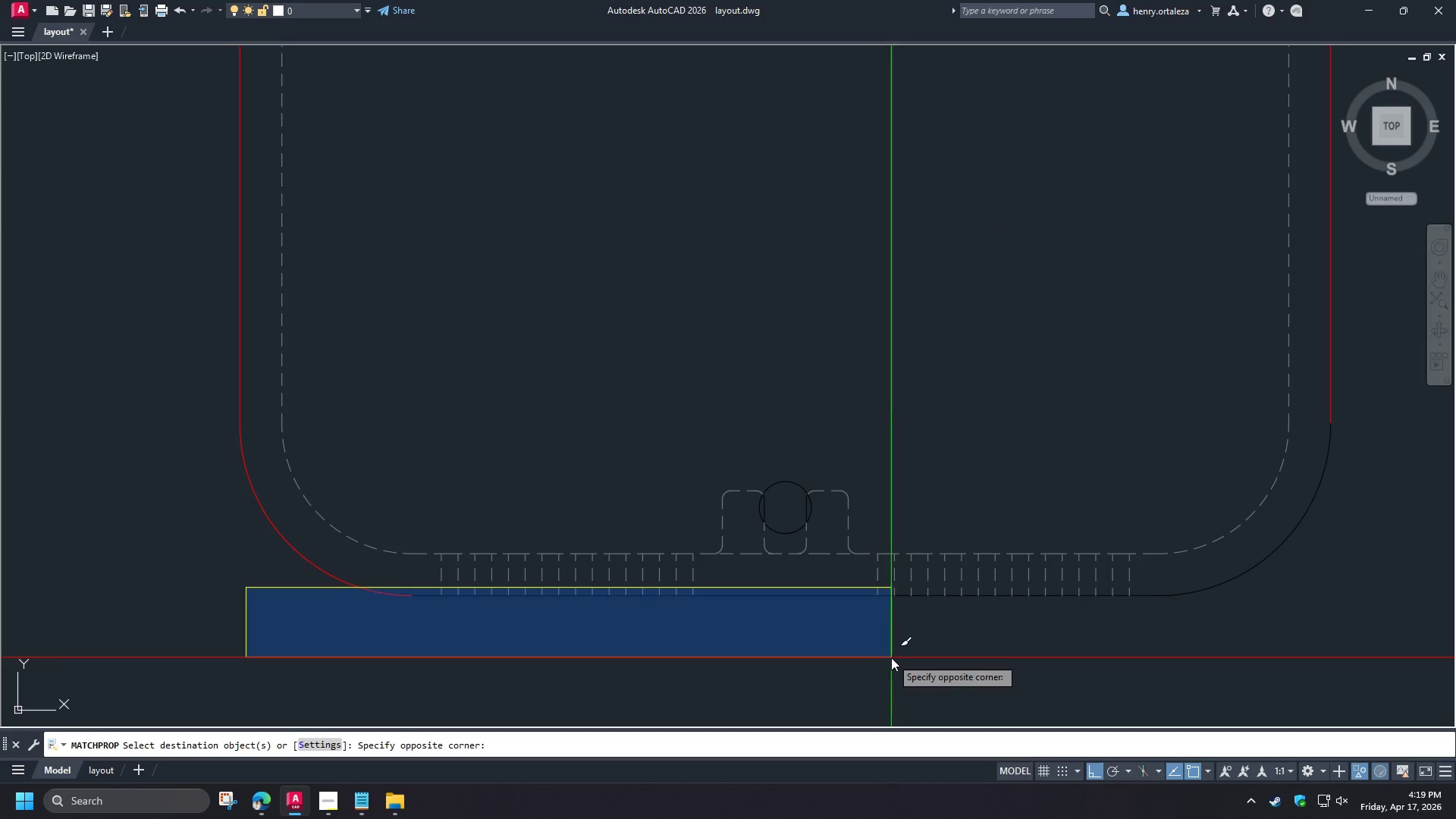 
left_click([890, 657])
 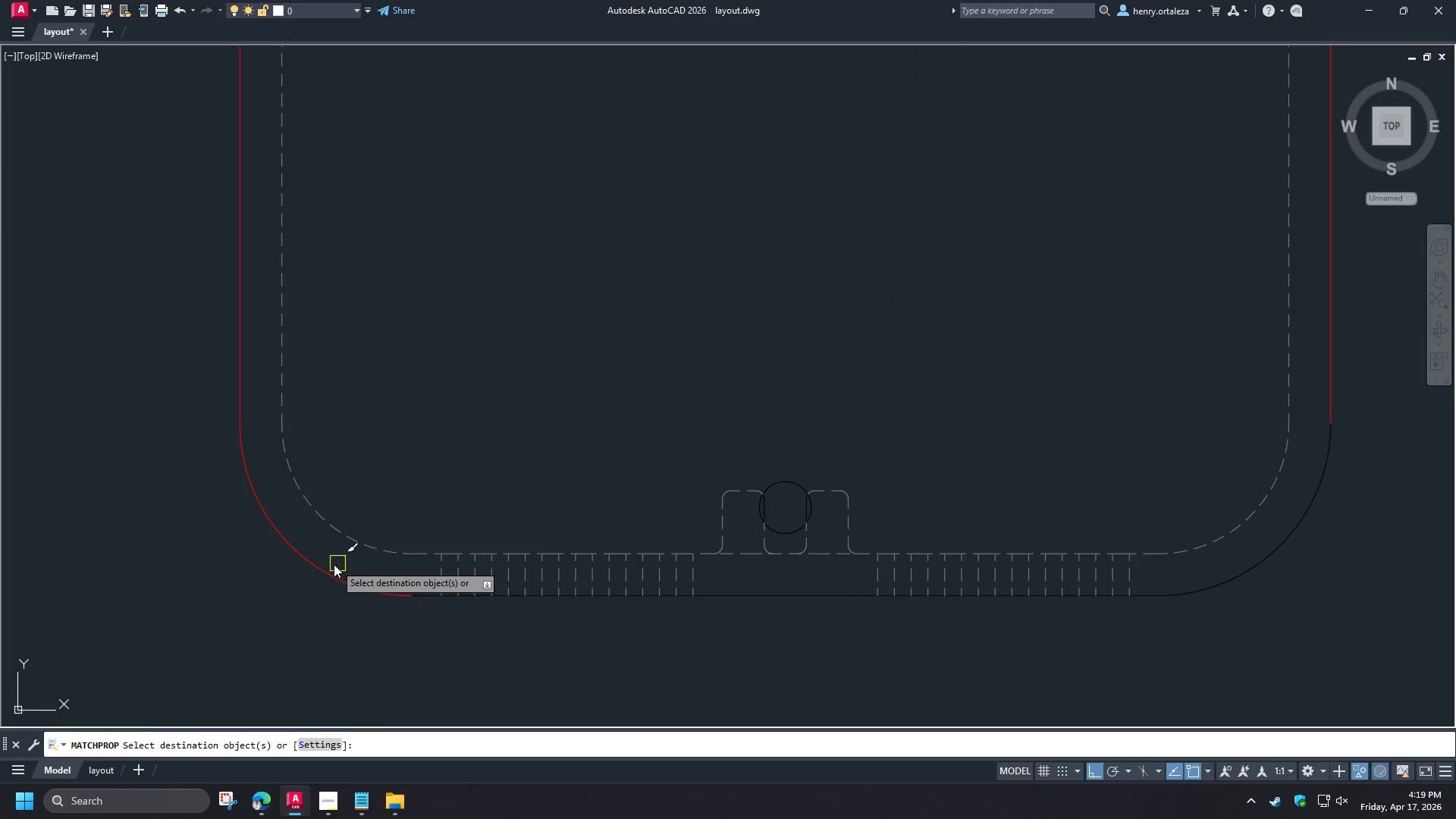 
left_click([322, 573])
 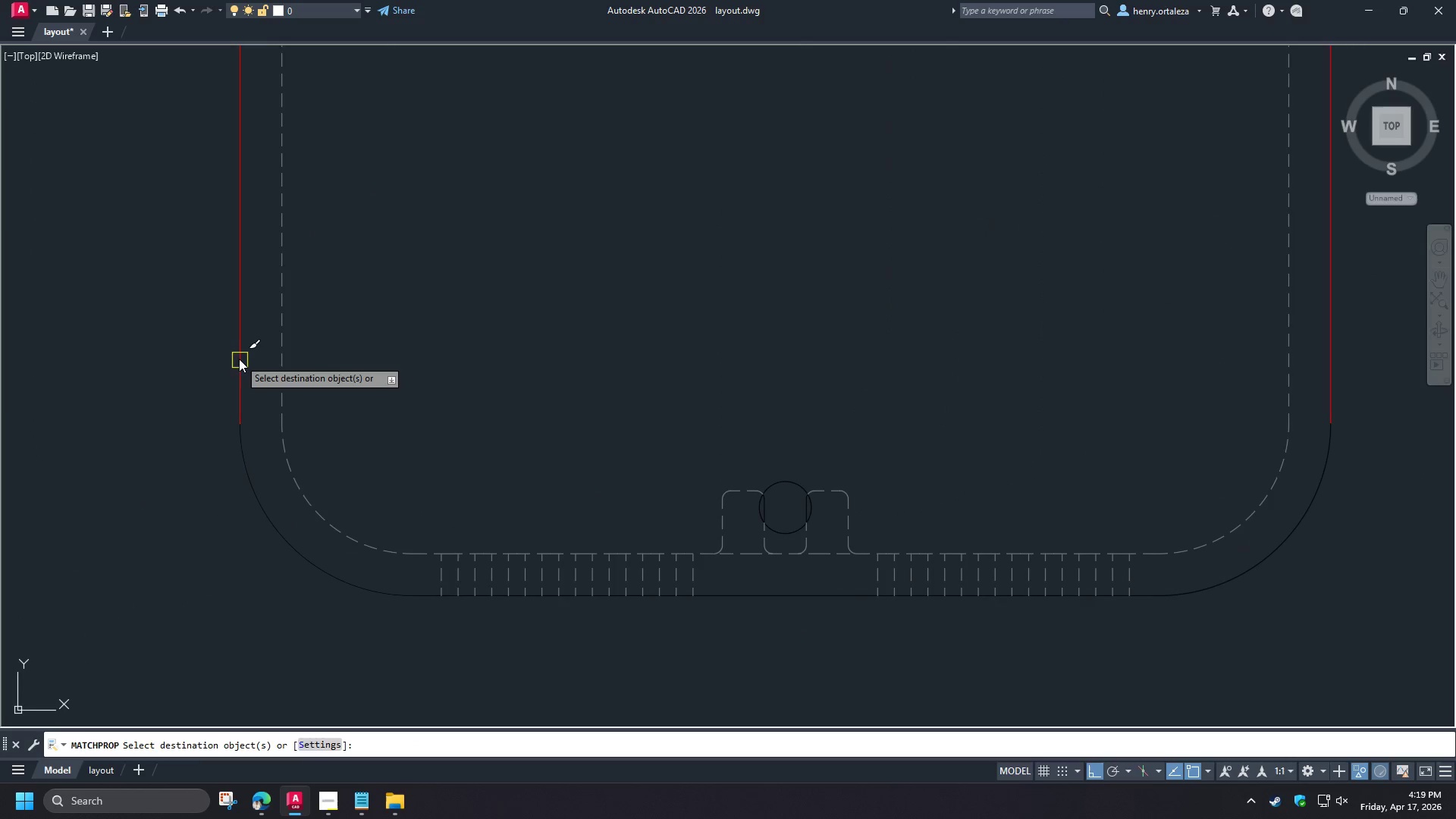 
left_click([239, 359])
 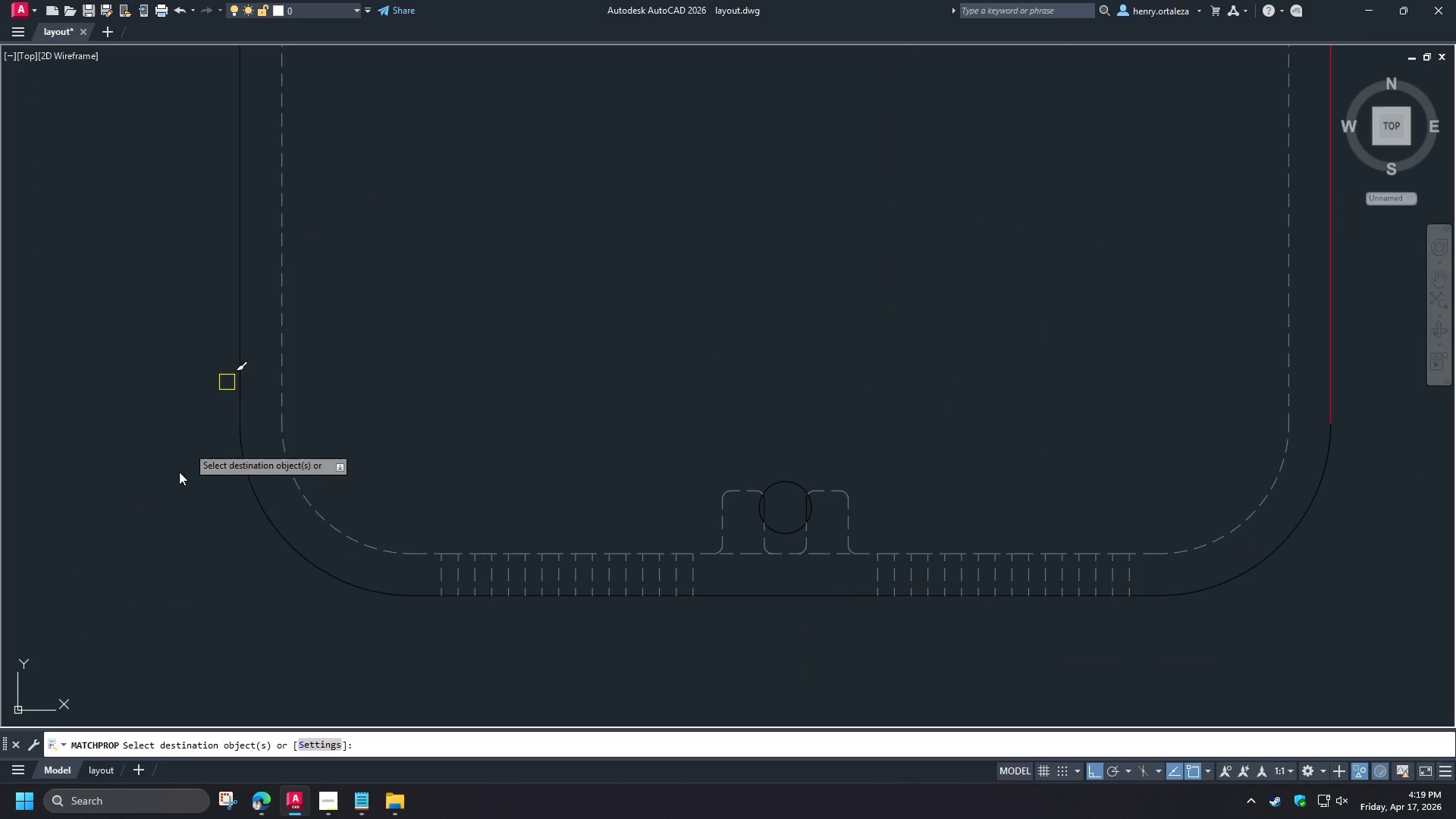 
scroll: coordinate [169, 527], scroll_direction: down, amount: 2.0
 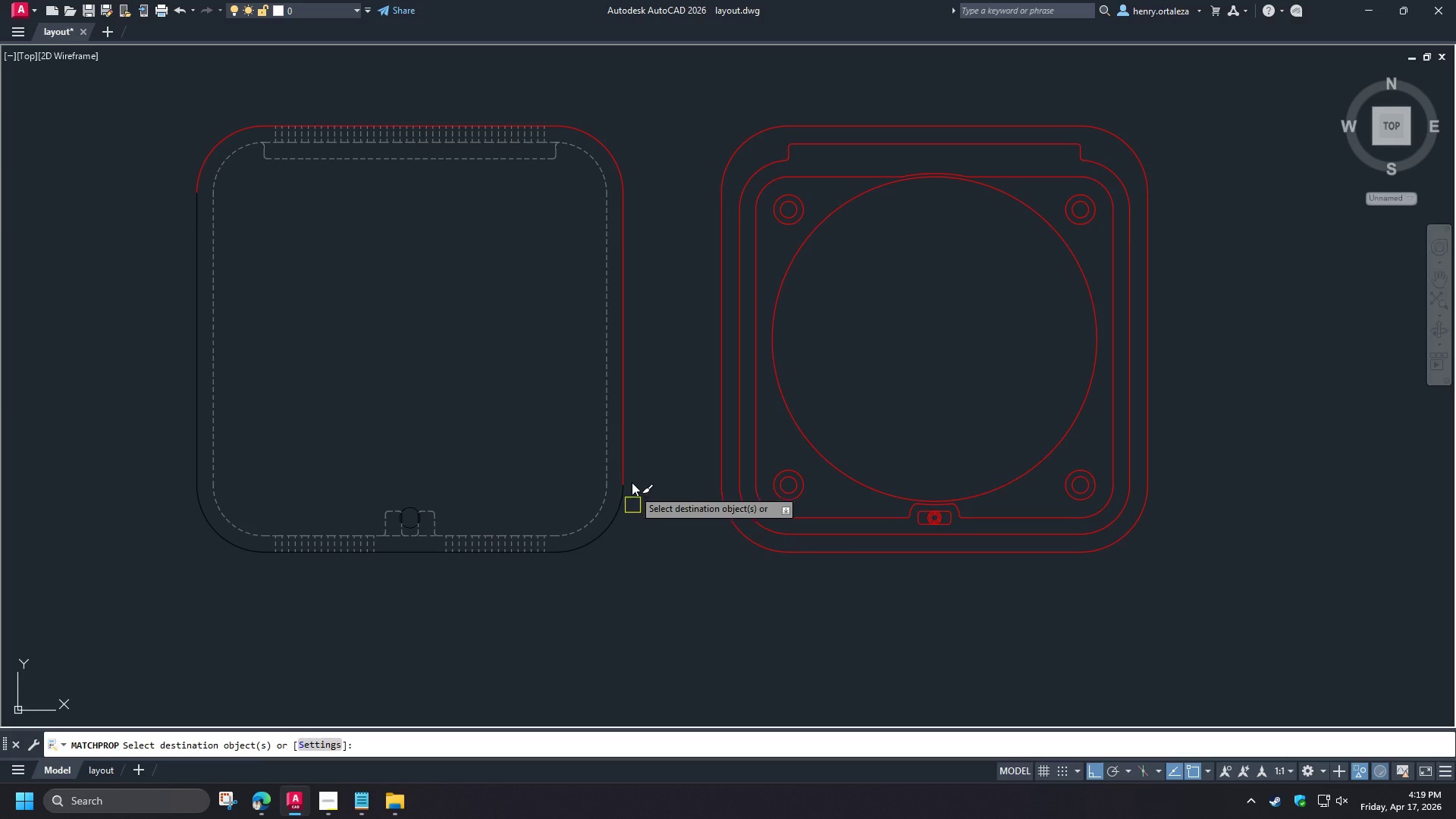 
left_click([623, 459])
 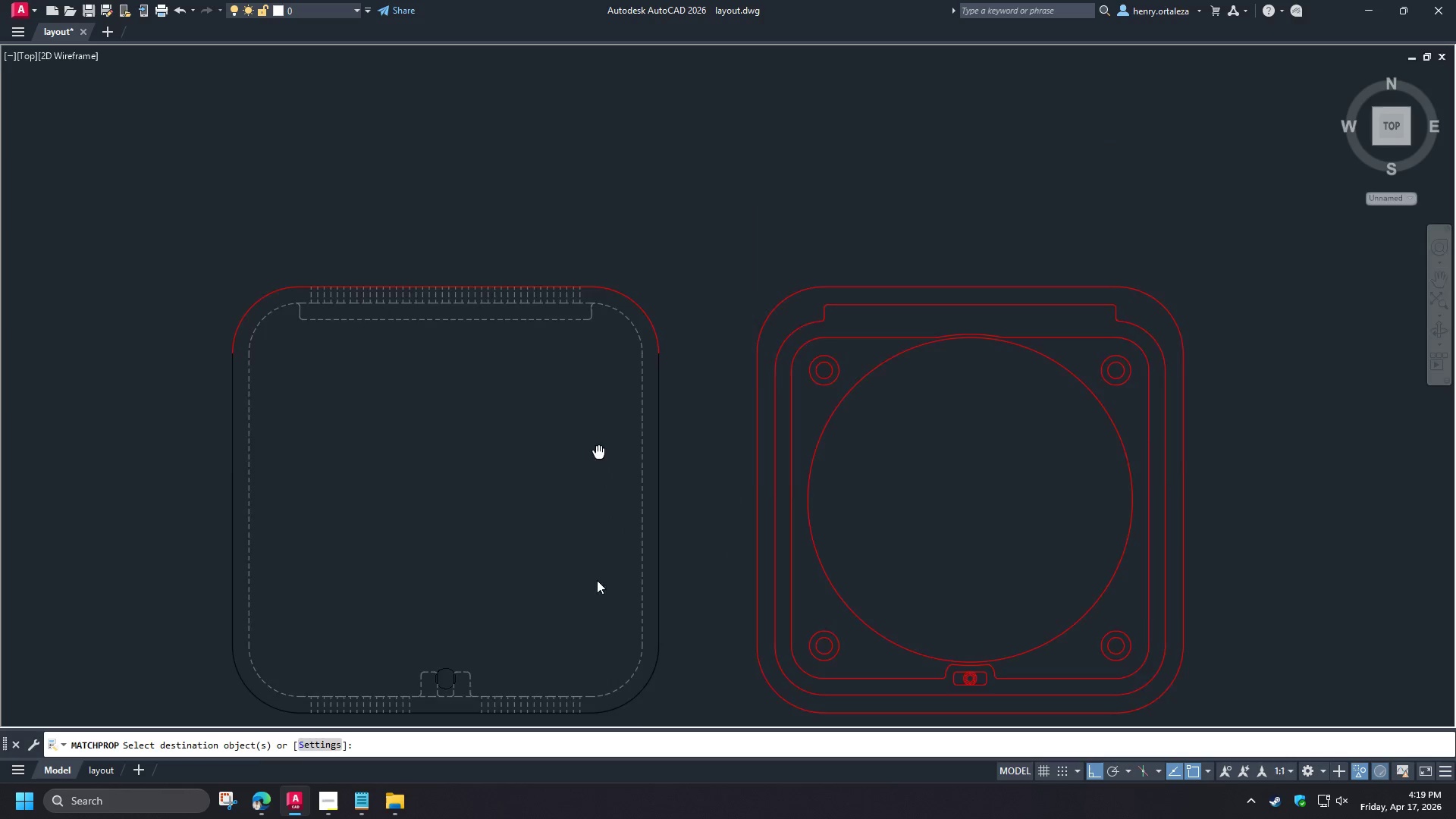 
scroll: coordinate [632, 518], scroll_direction: up, amount: 2.0
 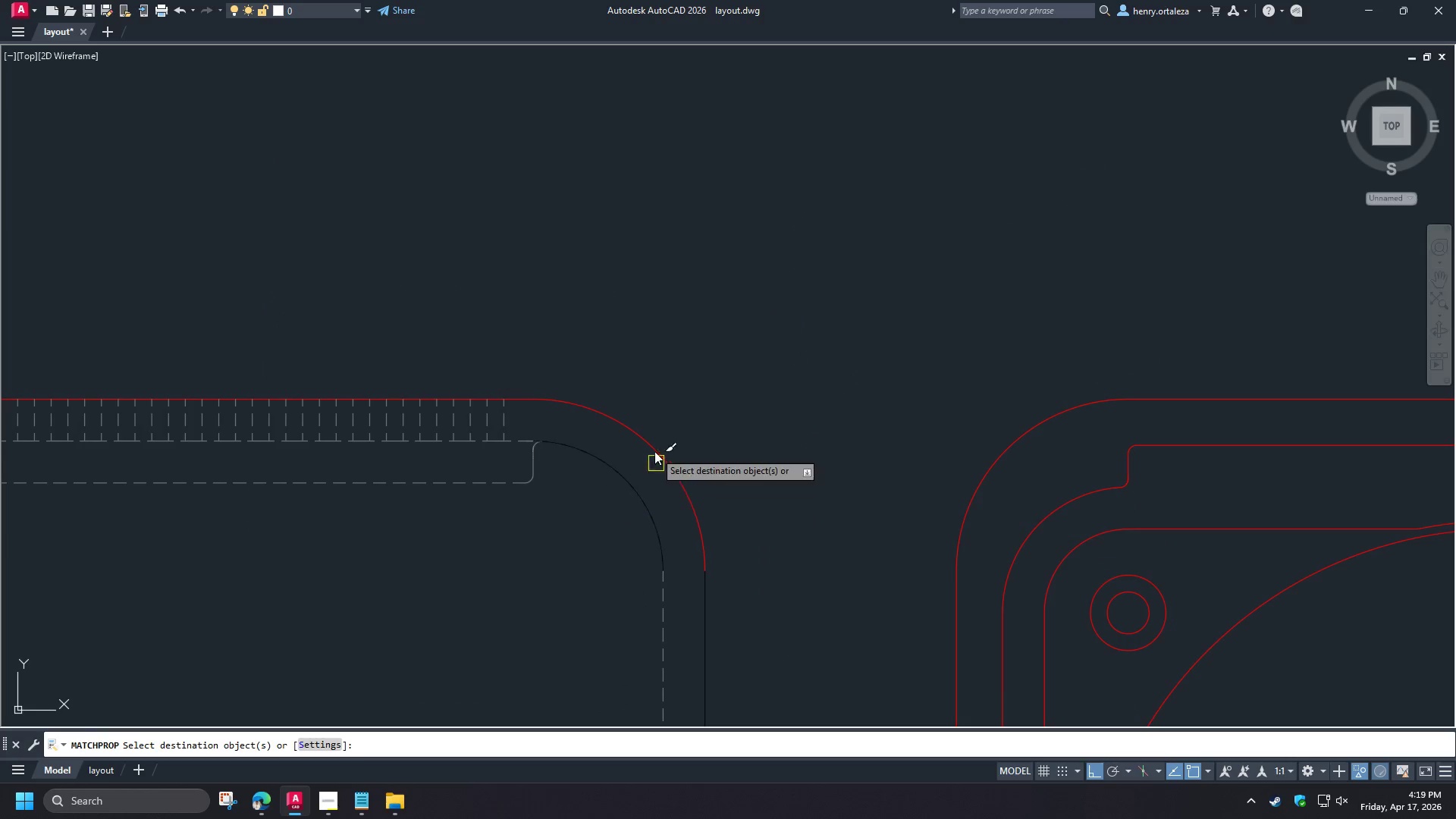 
left_click([654, 451])
 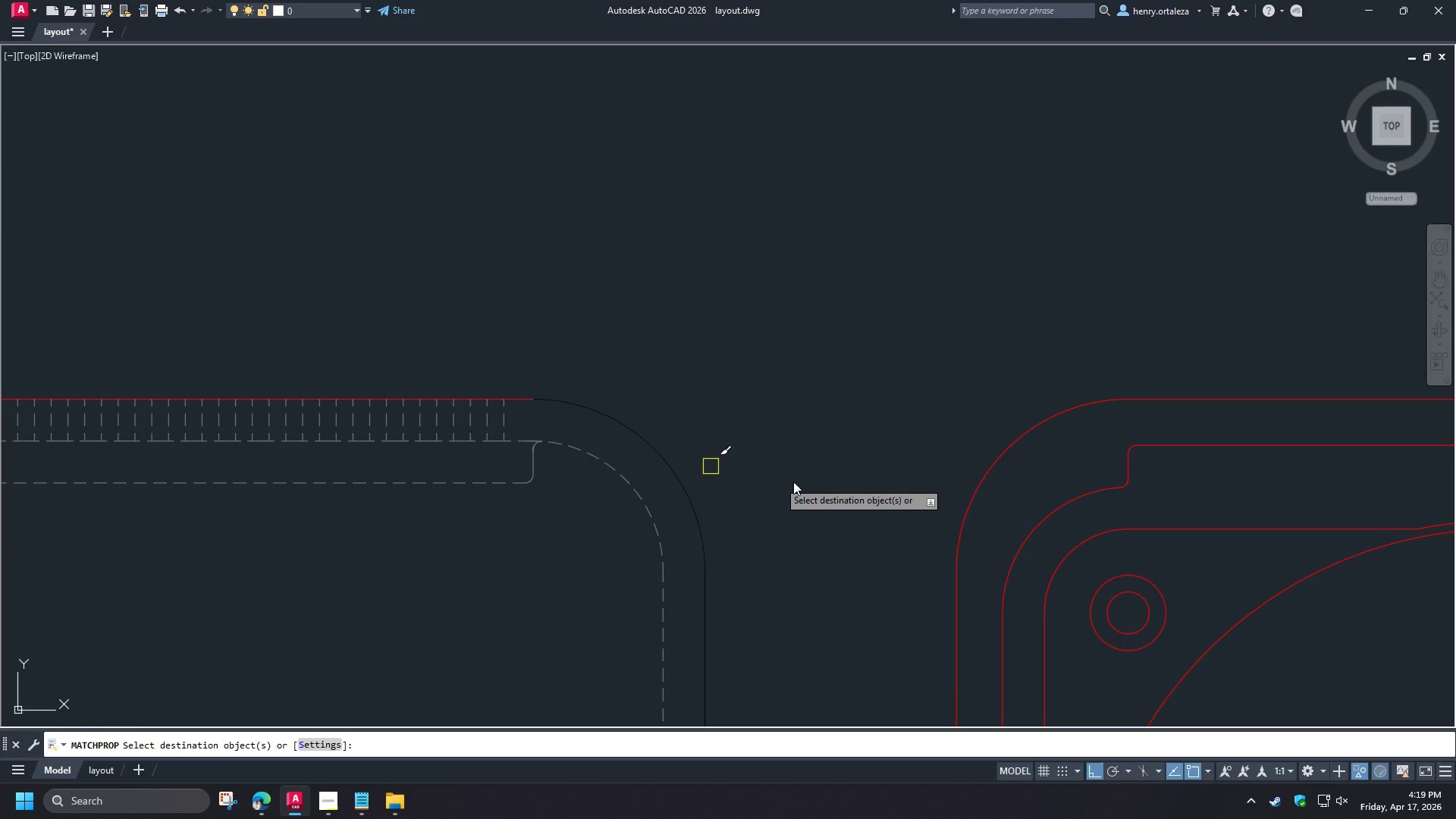 
scroll: coordinate [808, 482], scroll_direction: down, amount: 1.0
 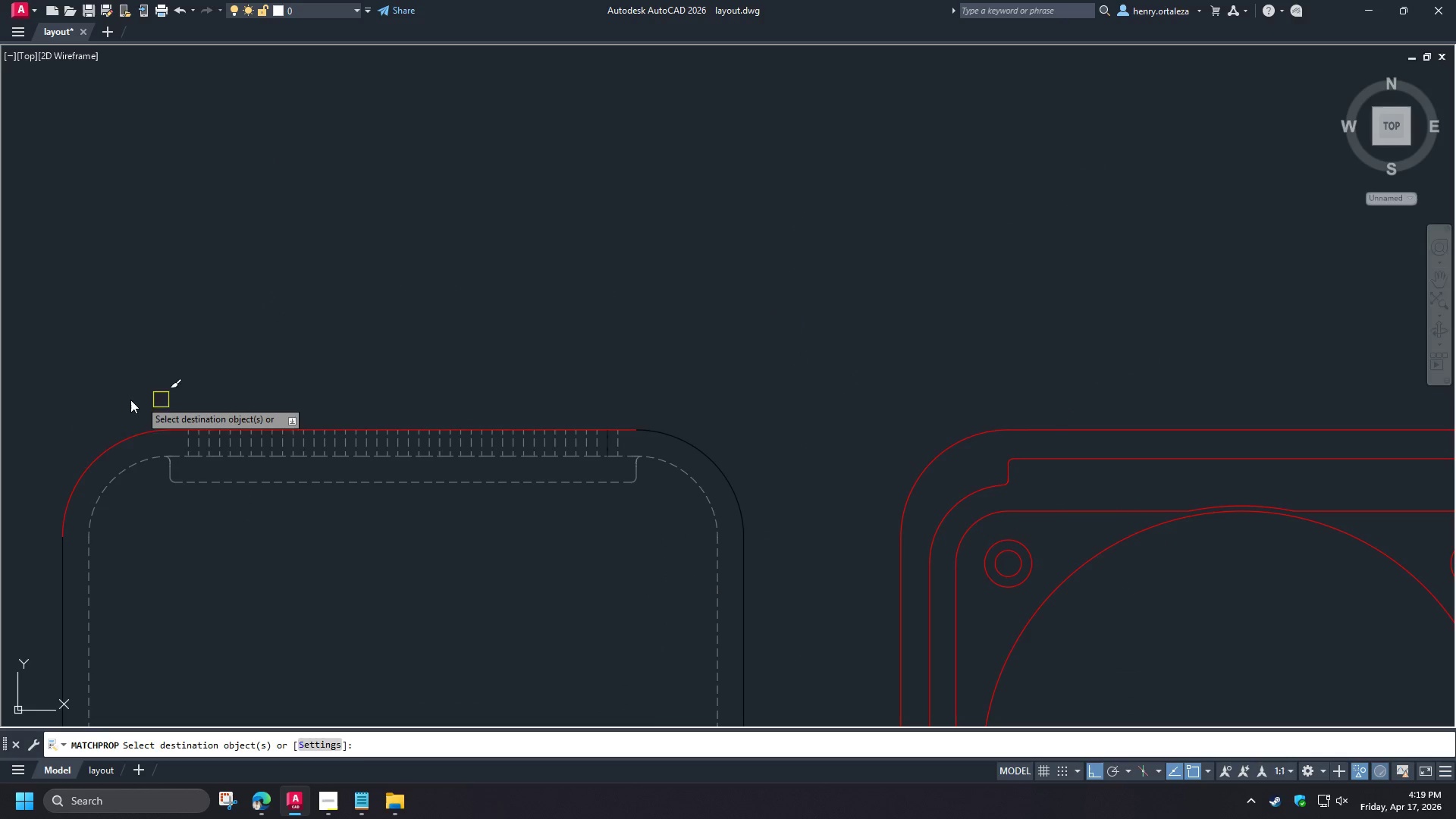 
left_click_drag(start_coordinate=[80, 400], to_coordinate=[110, 406])
 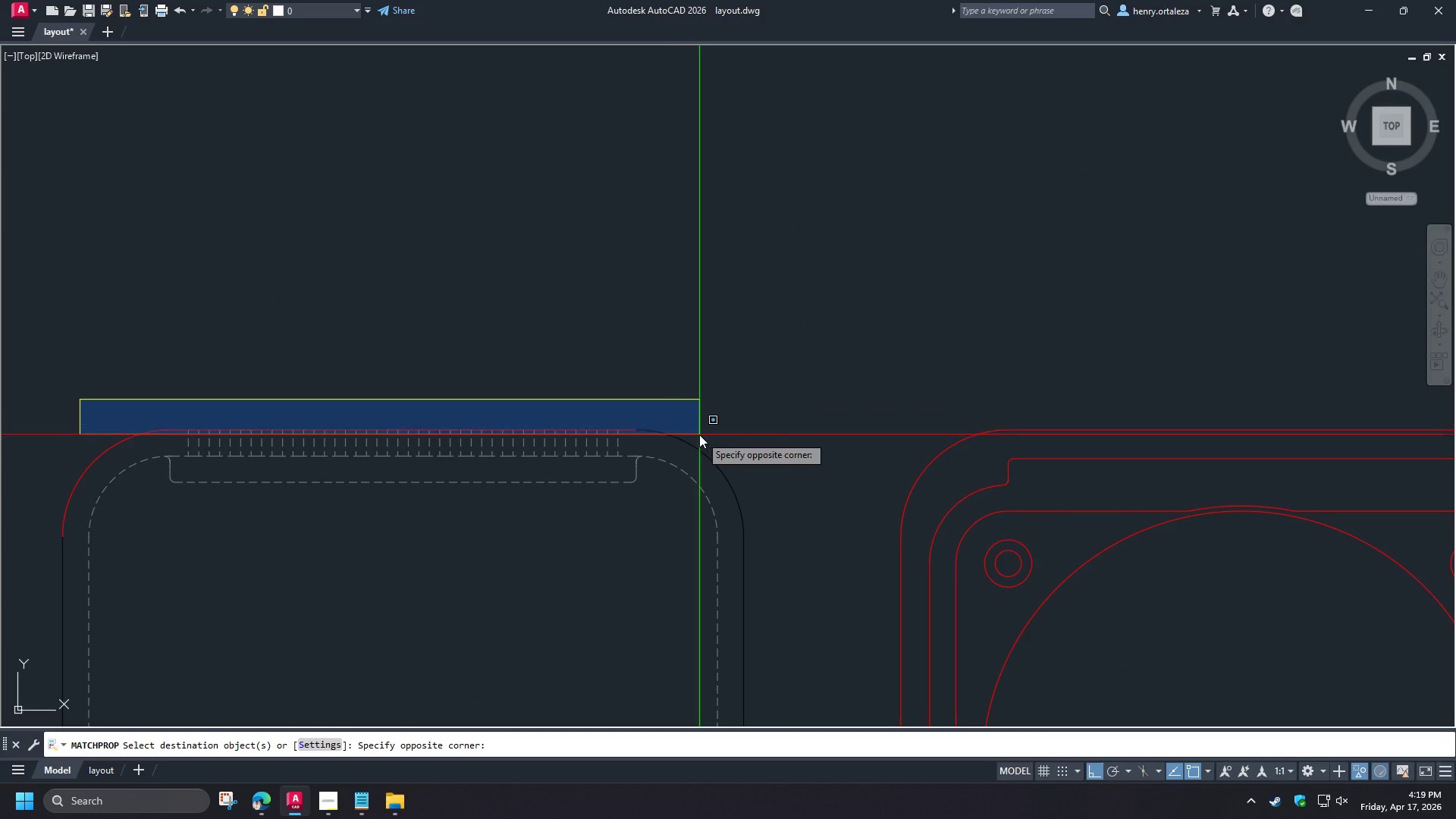 
left_click([699, 435])
 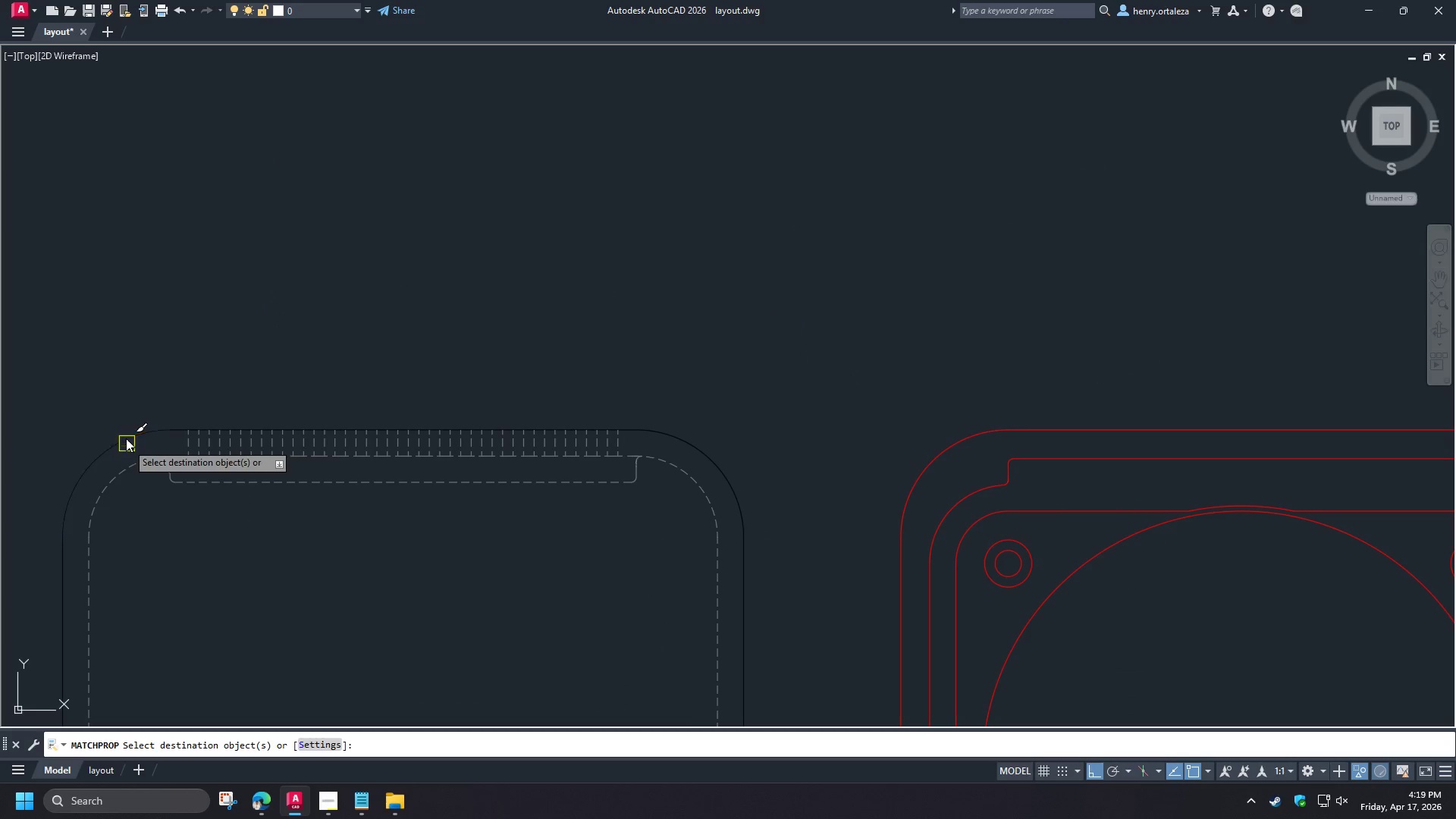 
left_click([127, 434])
 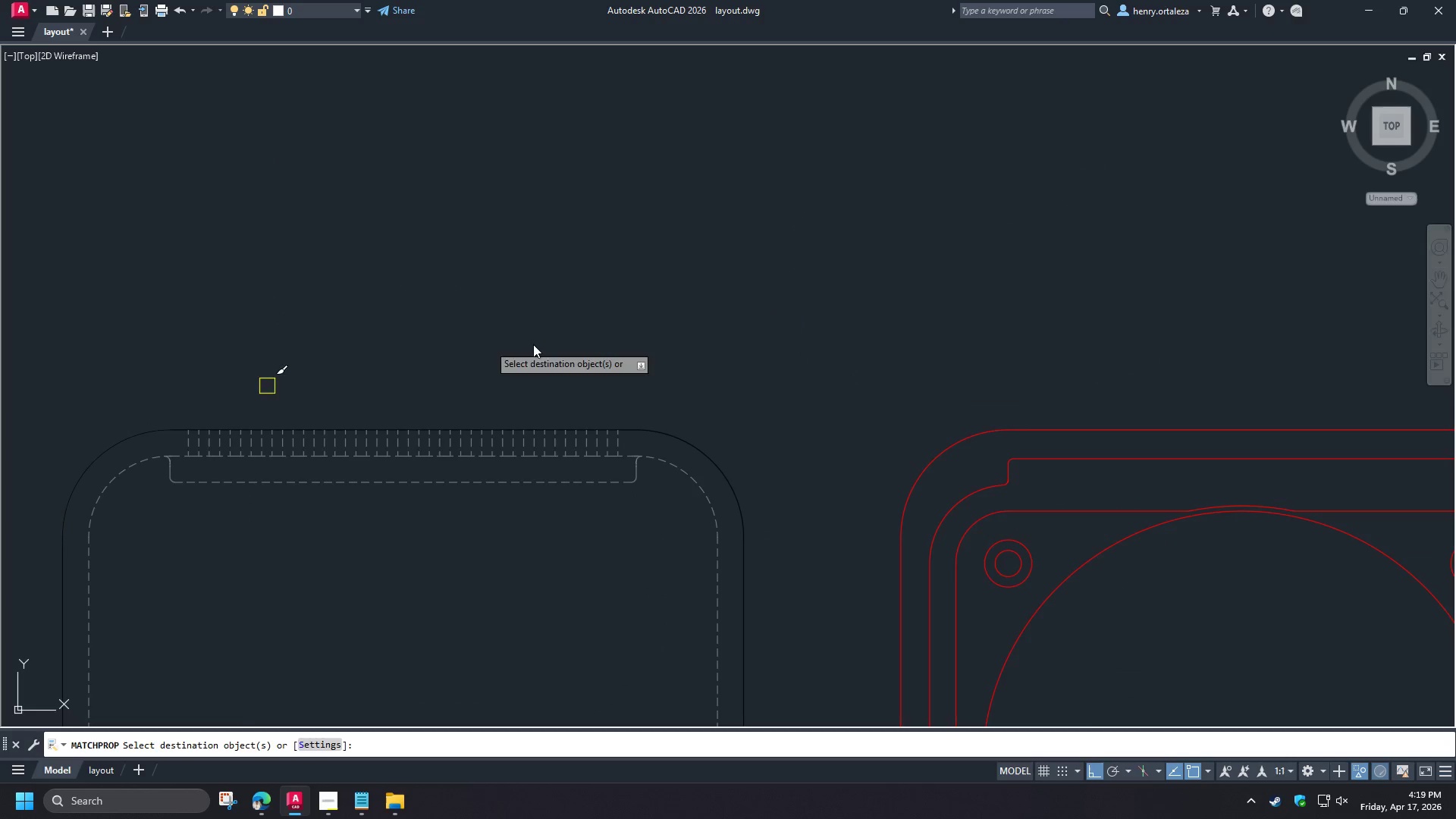 
key(Space)
 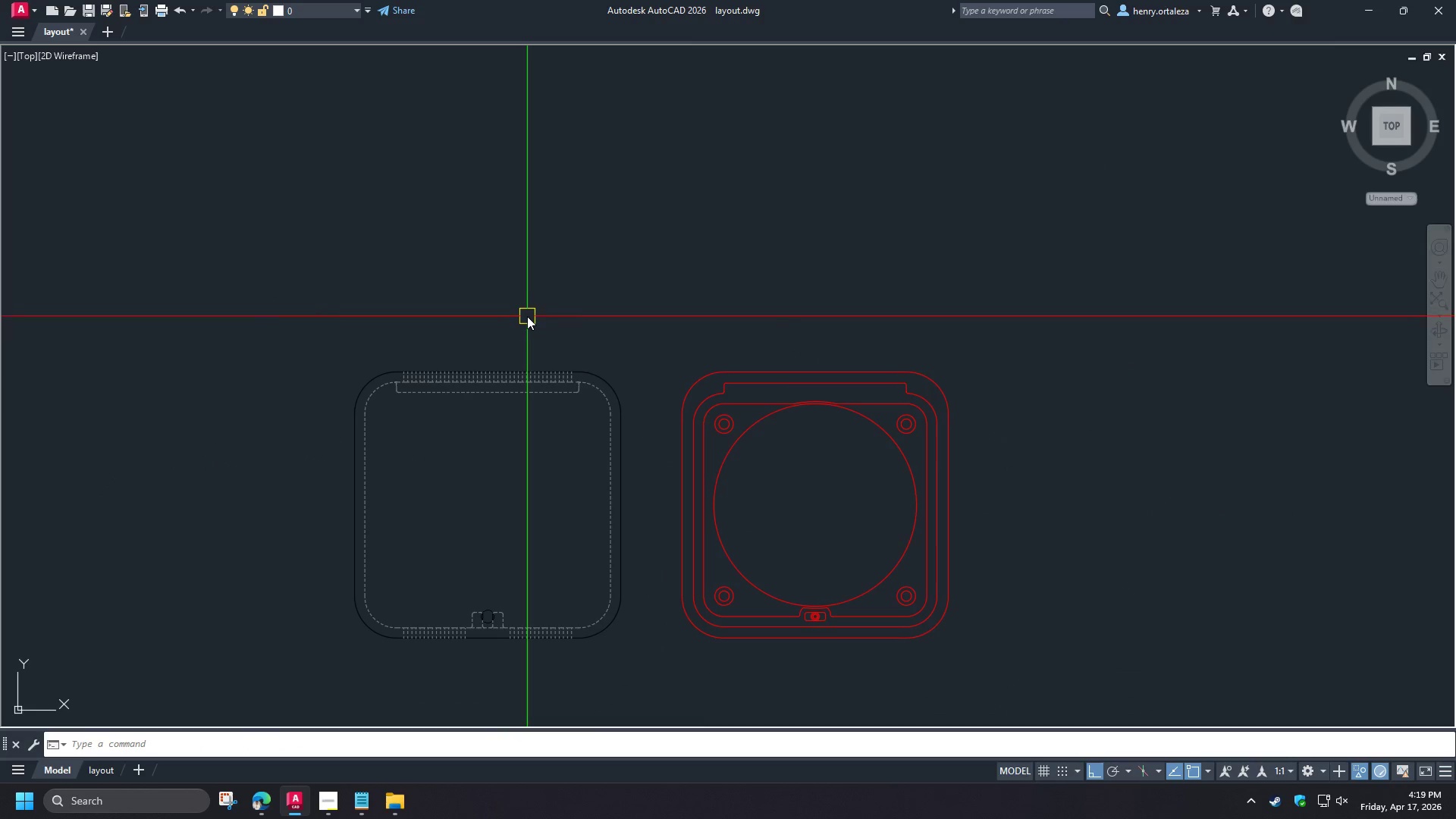 
scroll: coordinate [541, 334], scroll_direction: down, amount: 2.0
 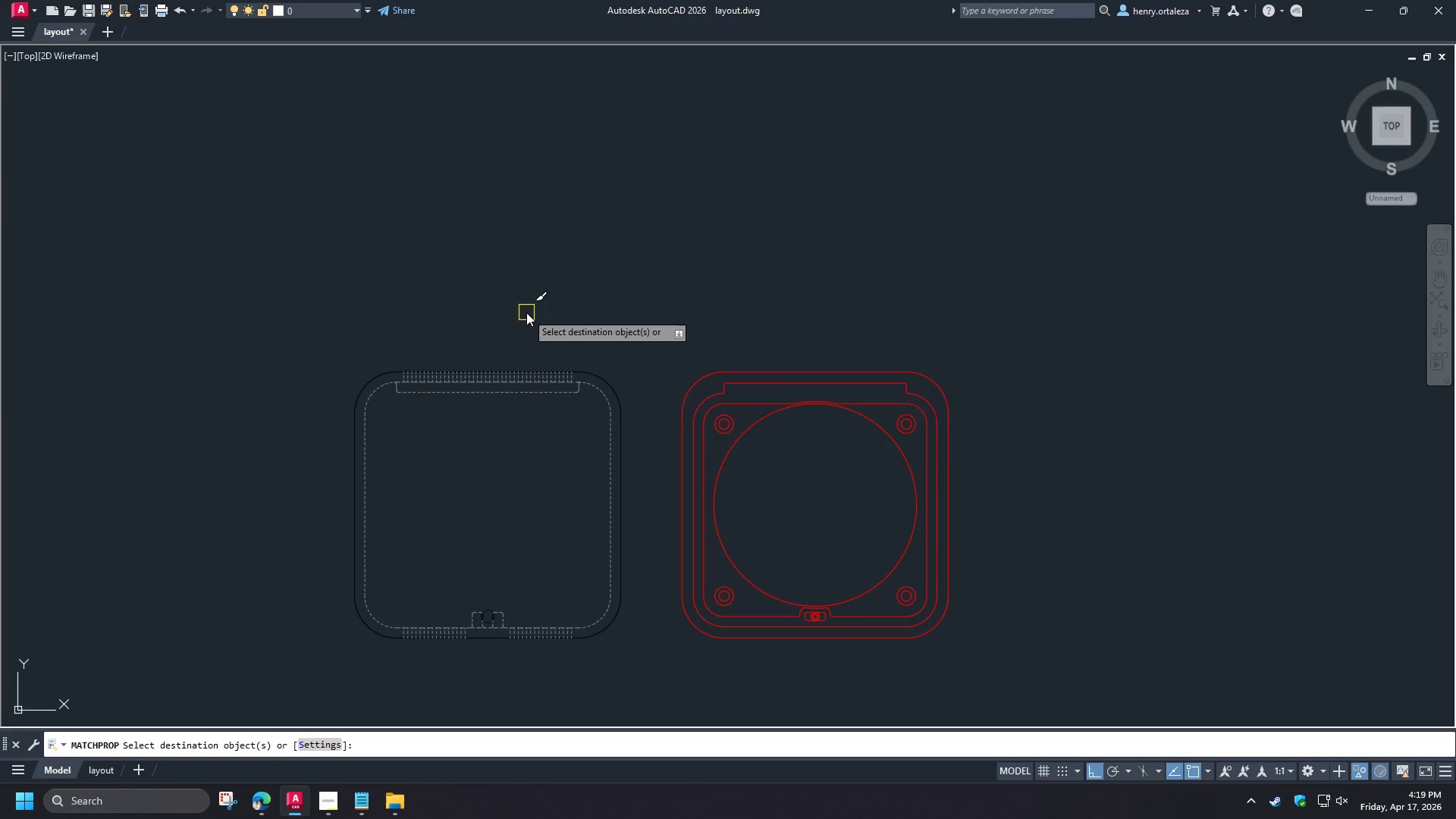 
type(re )
 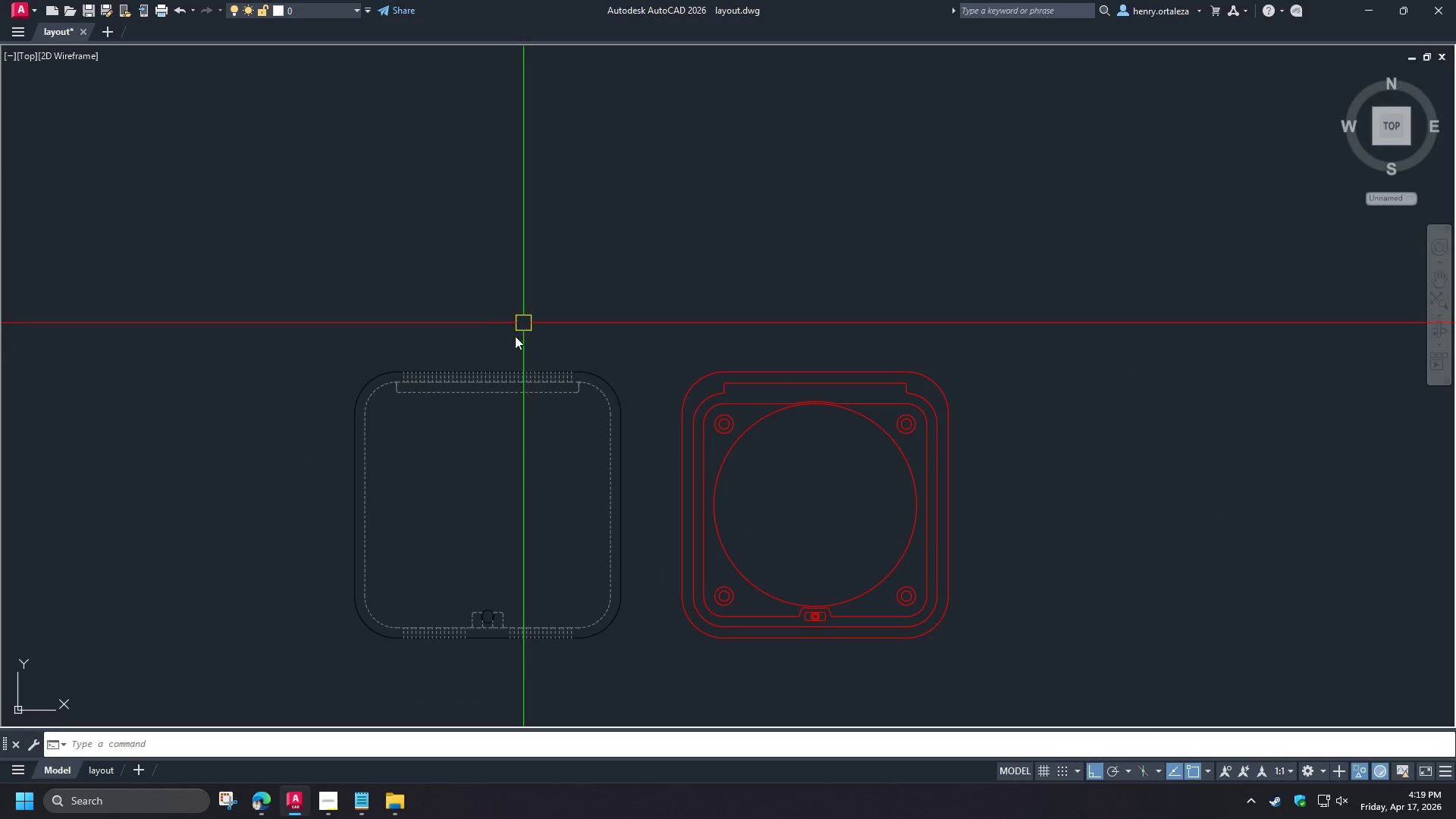 
scroll: coordinate [210, 471], scroll_direction: up, amount: 5.0
 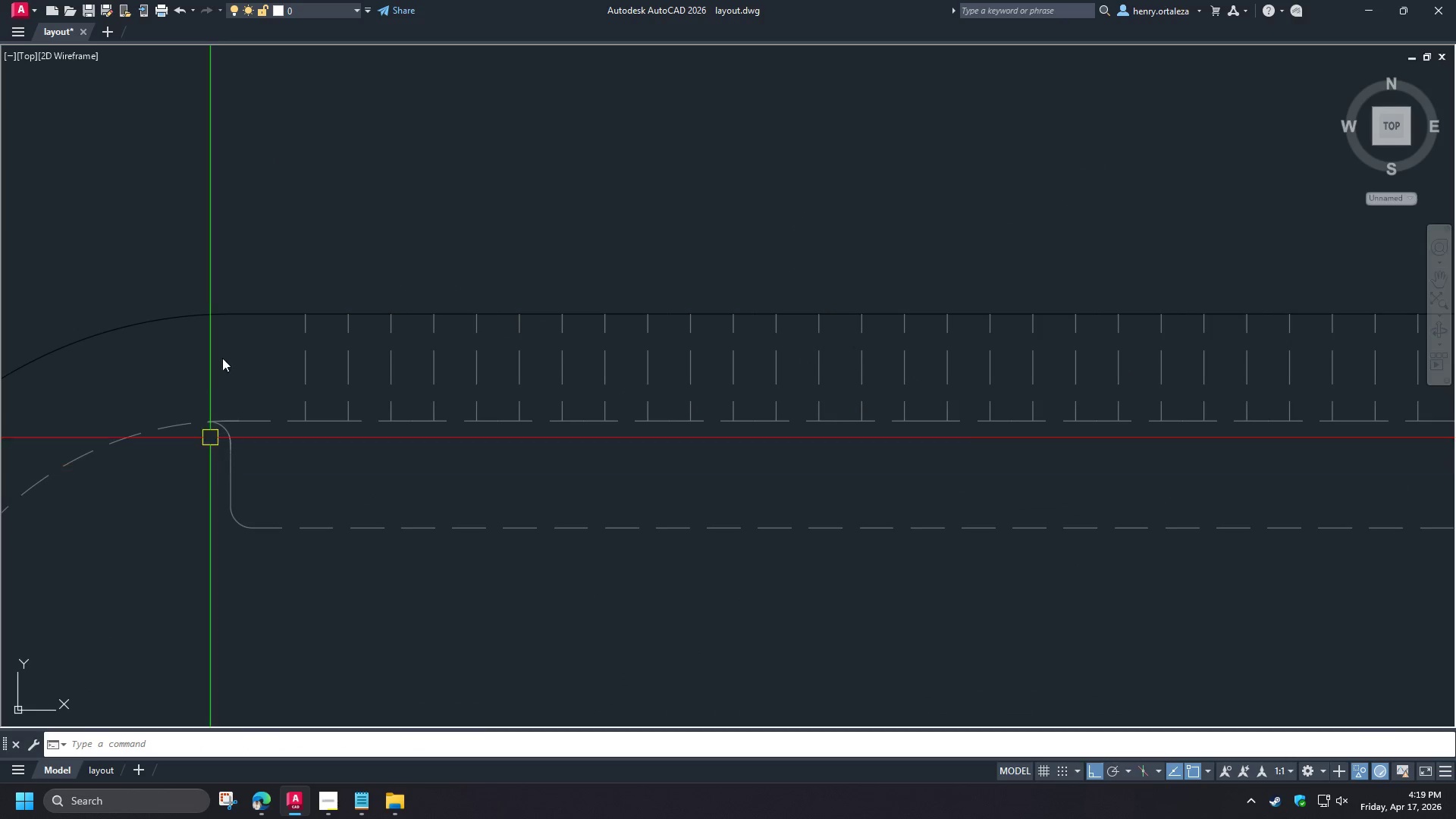 
scroll: coordinate [371, 416], scroll_direction: down, amount: 6.0
 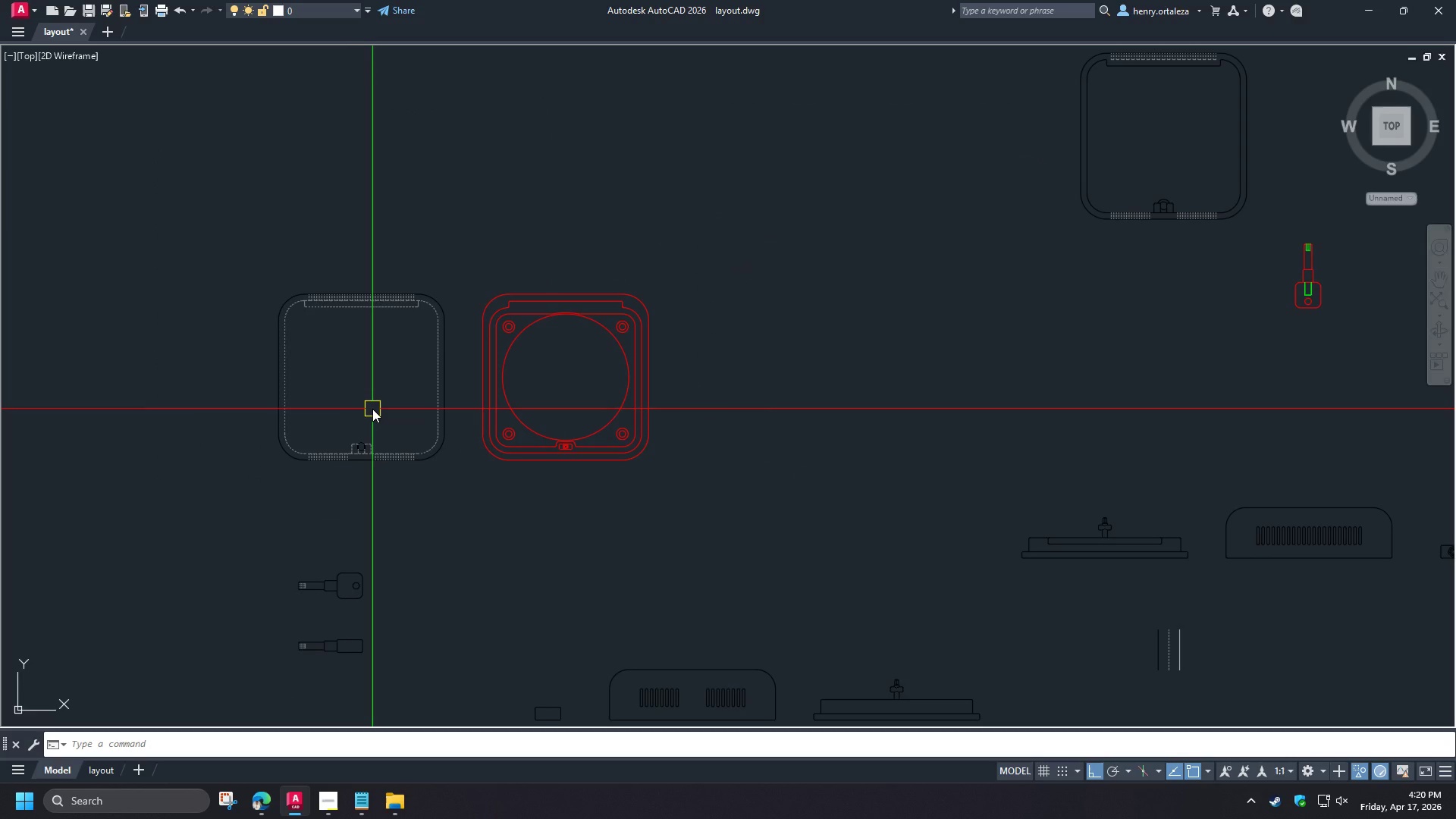 
wait(9.13)
 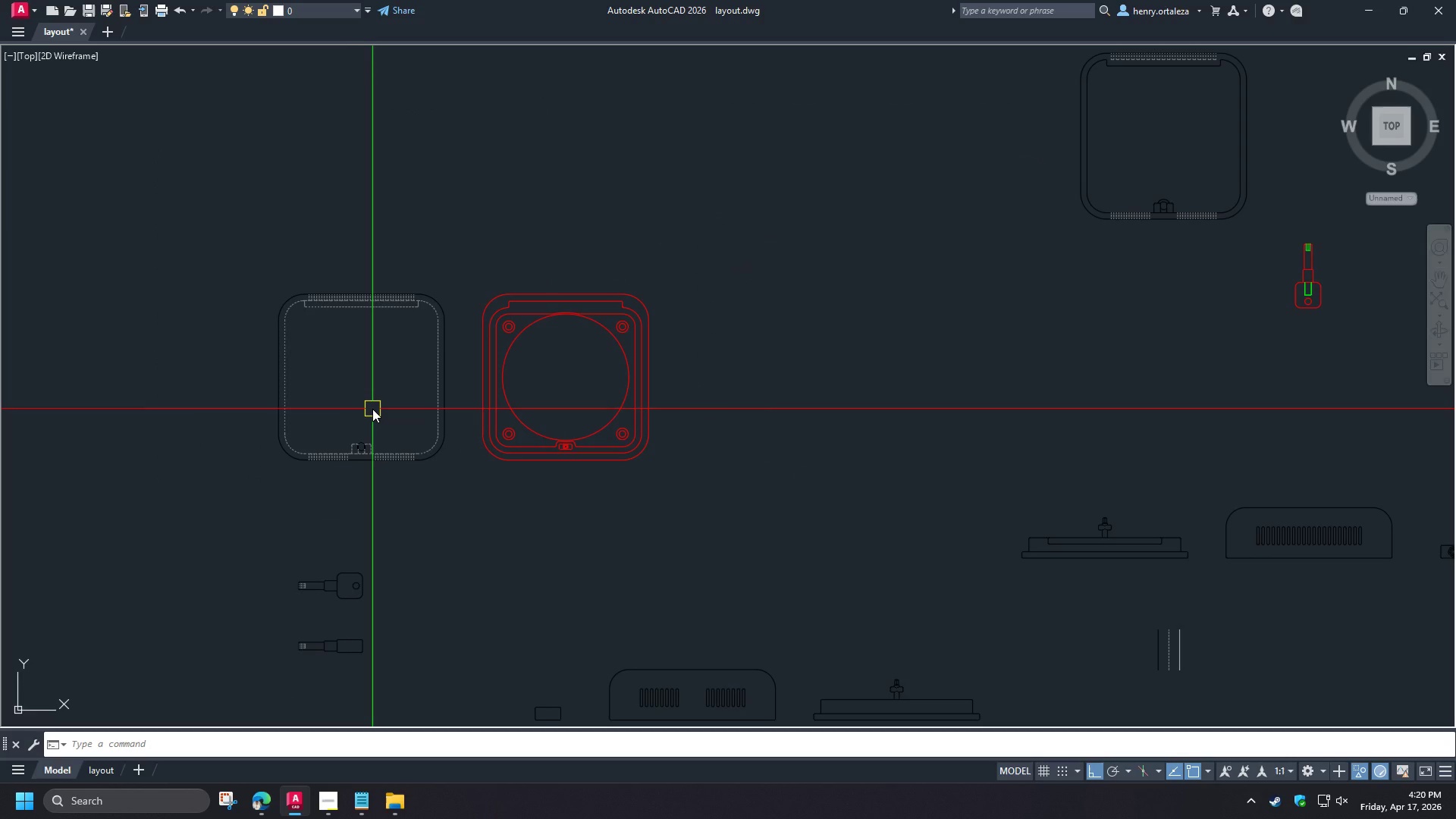 
scroll: coordinate [554, 410], scroll_direction: up, amount: 1.0
 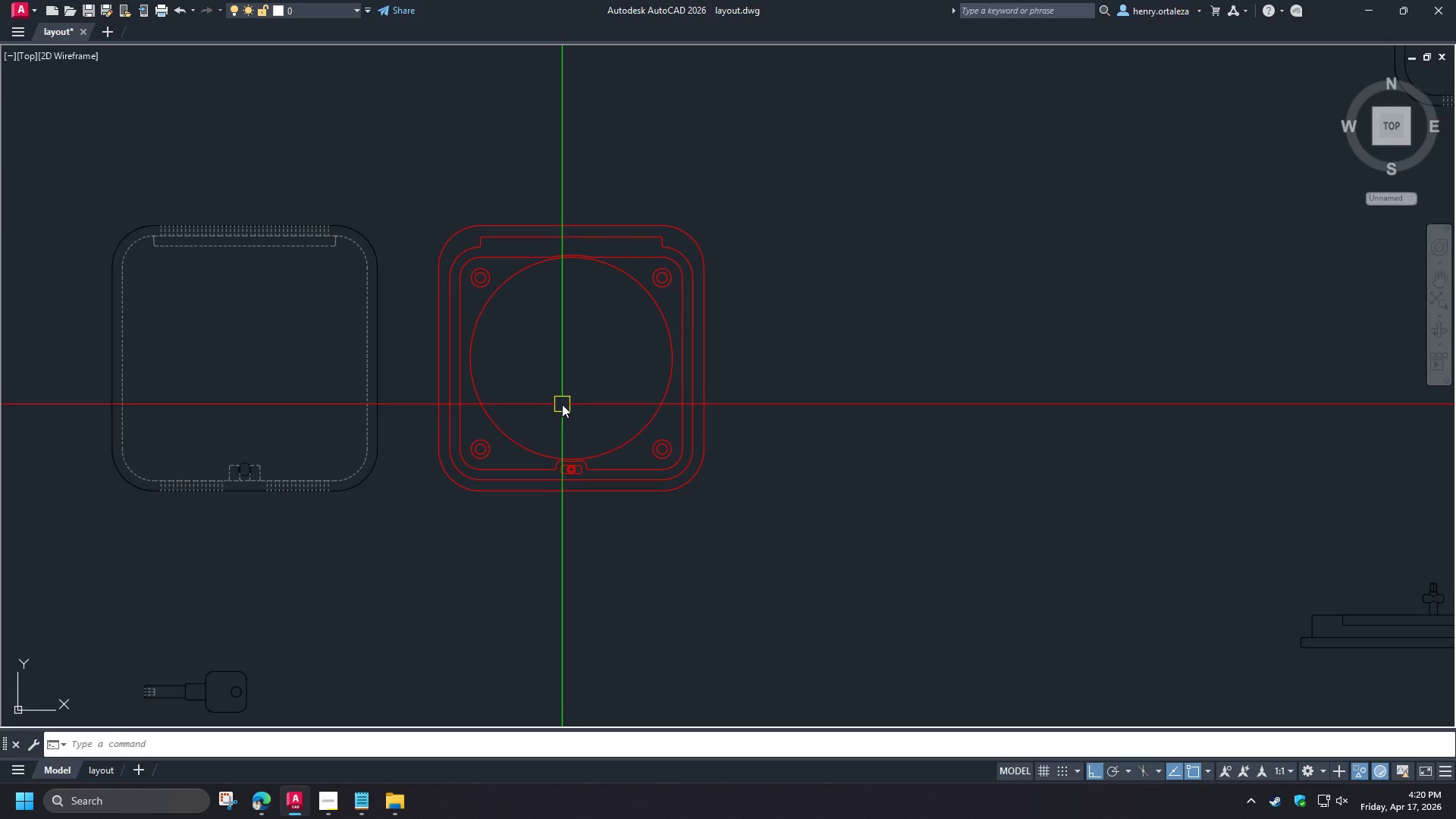 
wait(12.18)
 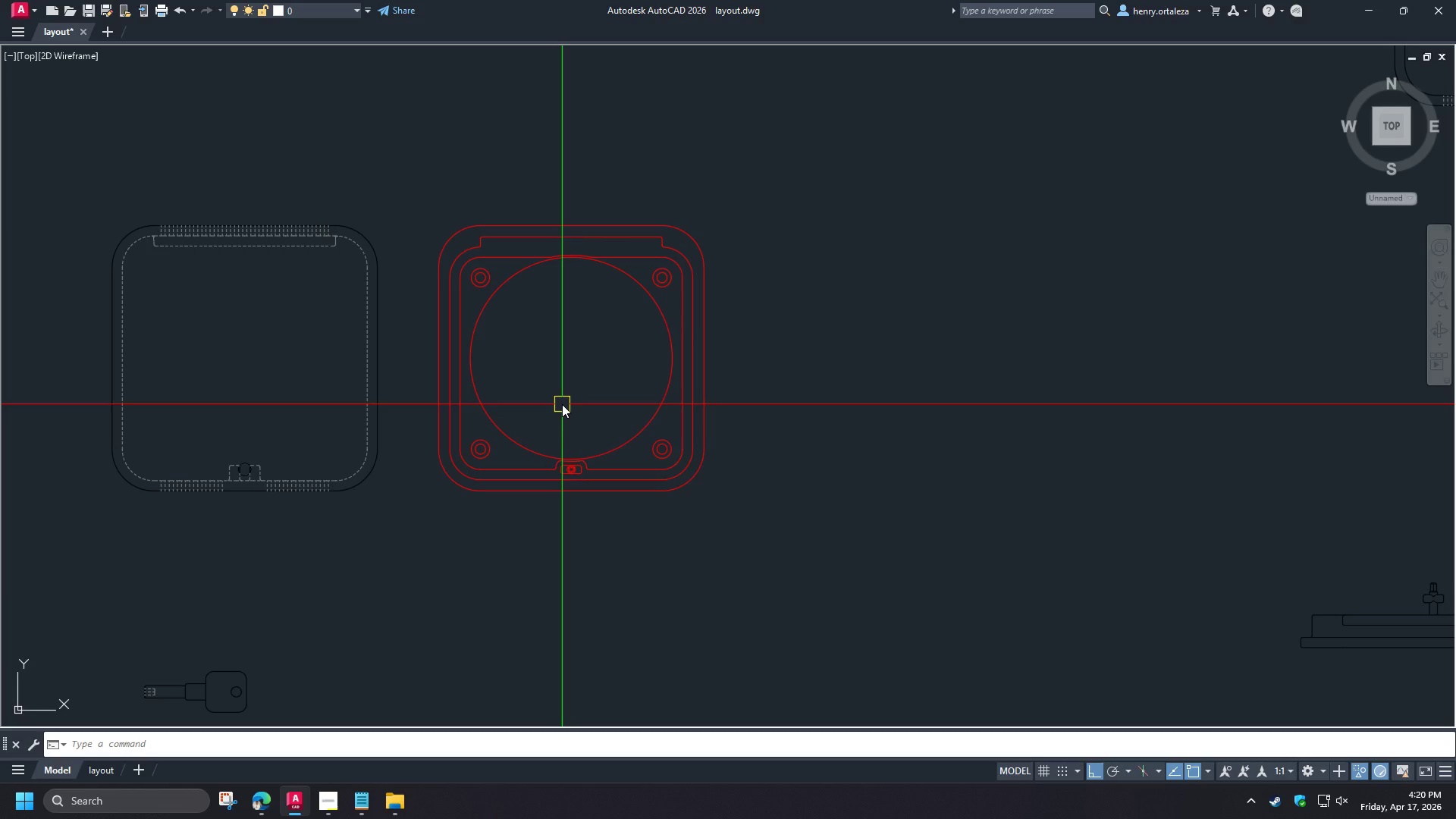 
type(re )
 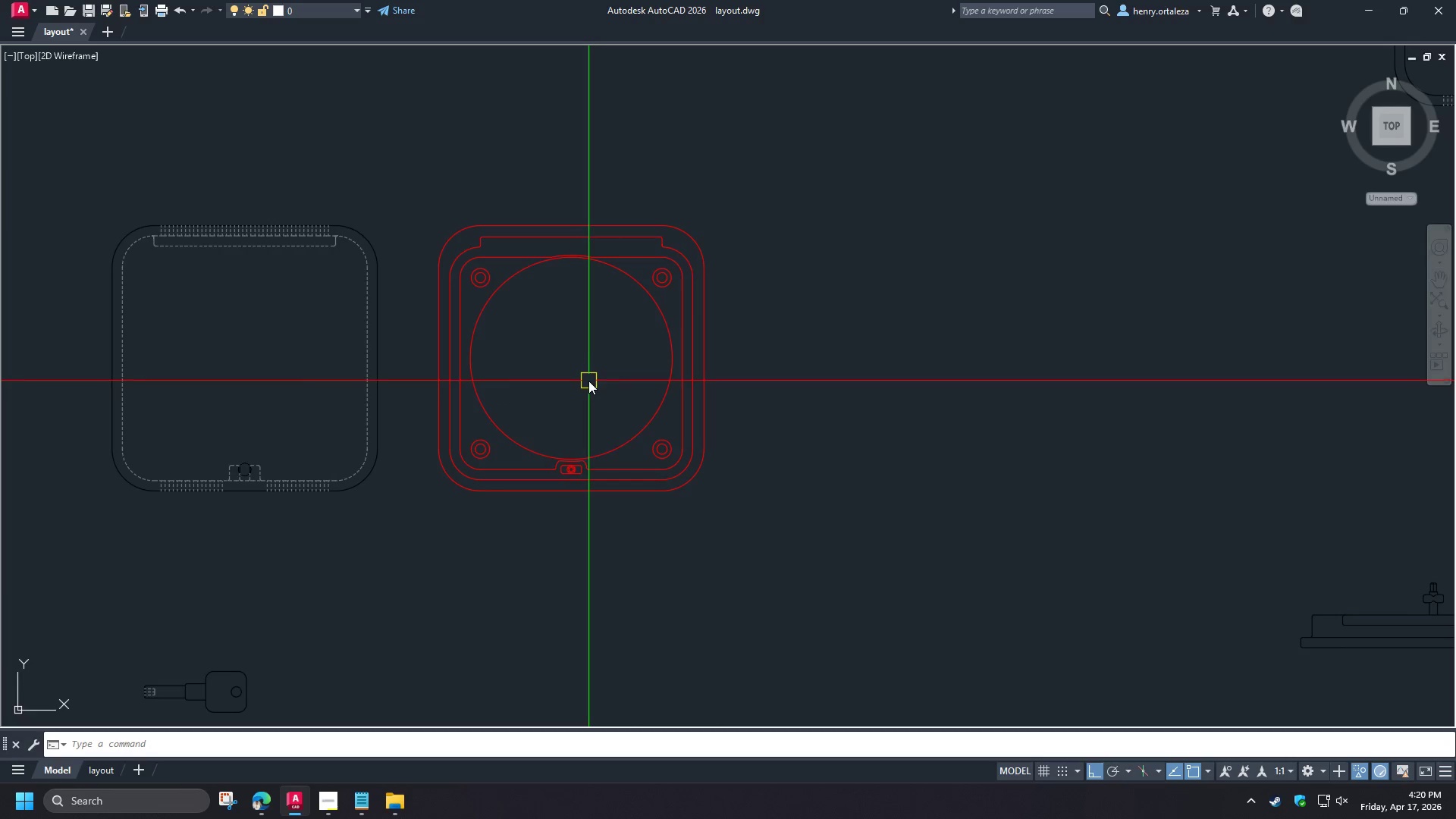 
scroll: coordinate [588, 381], scroll_direction: down, amount: 1.0
 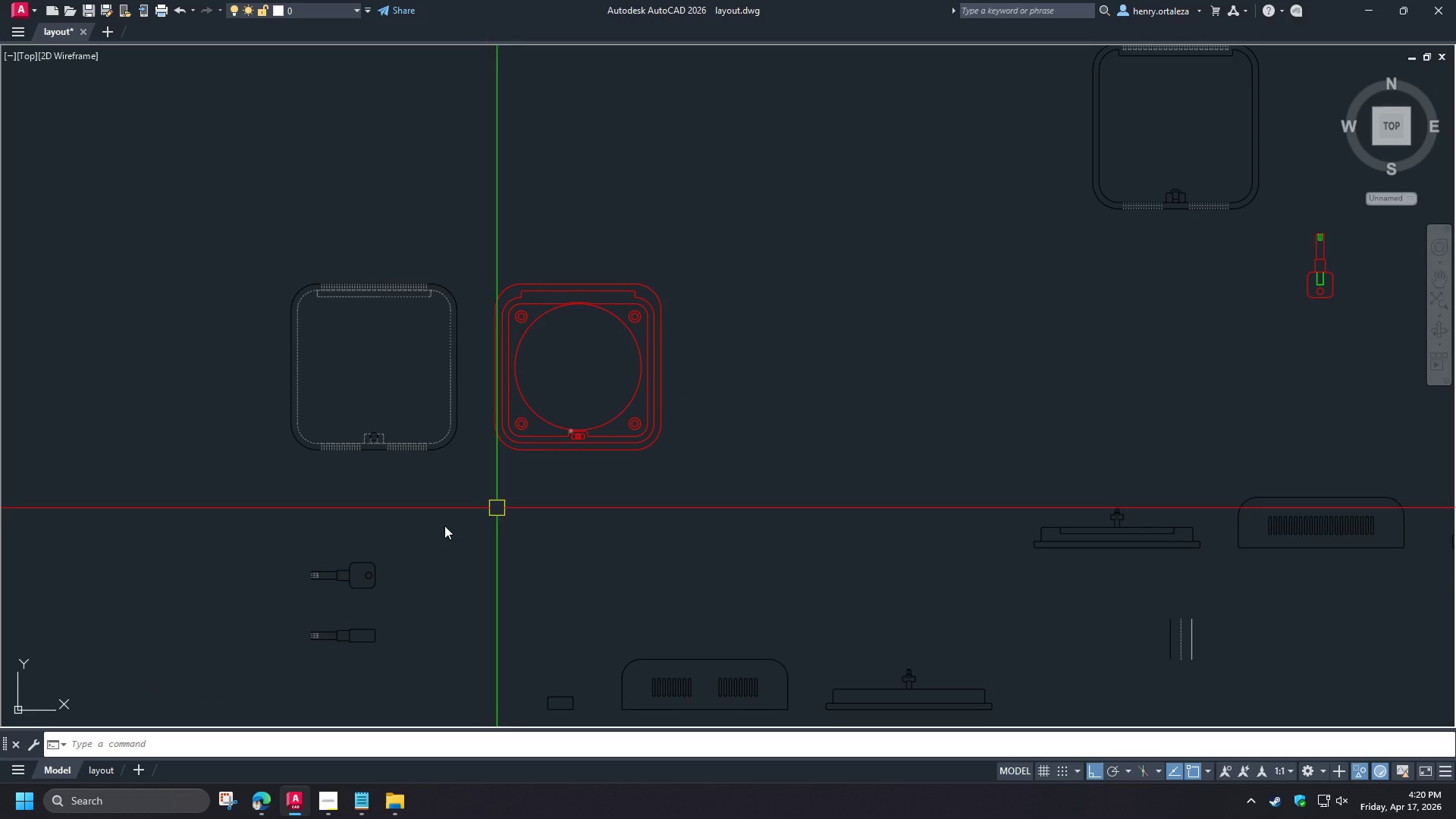 
type(ma )
 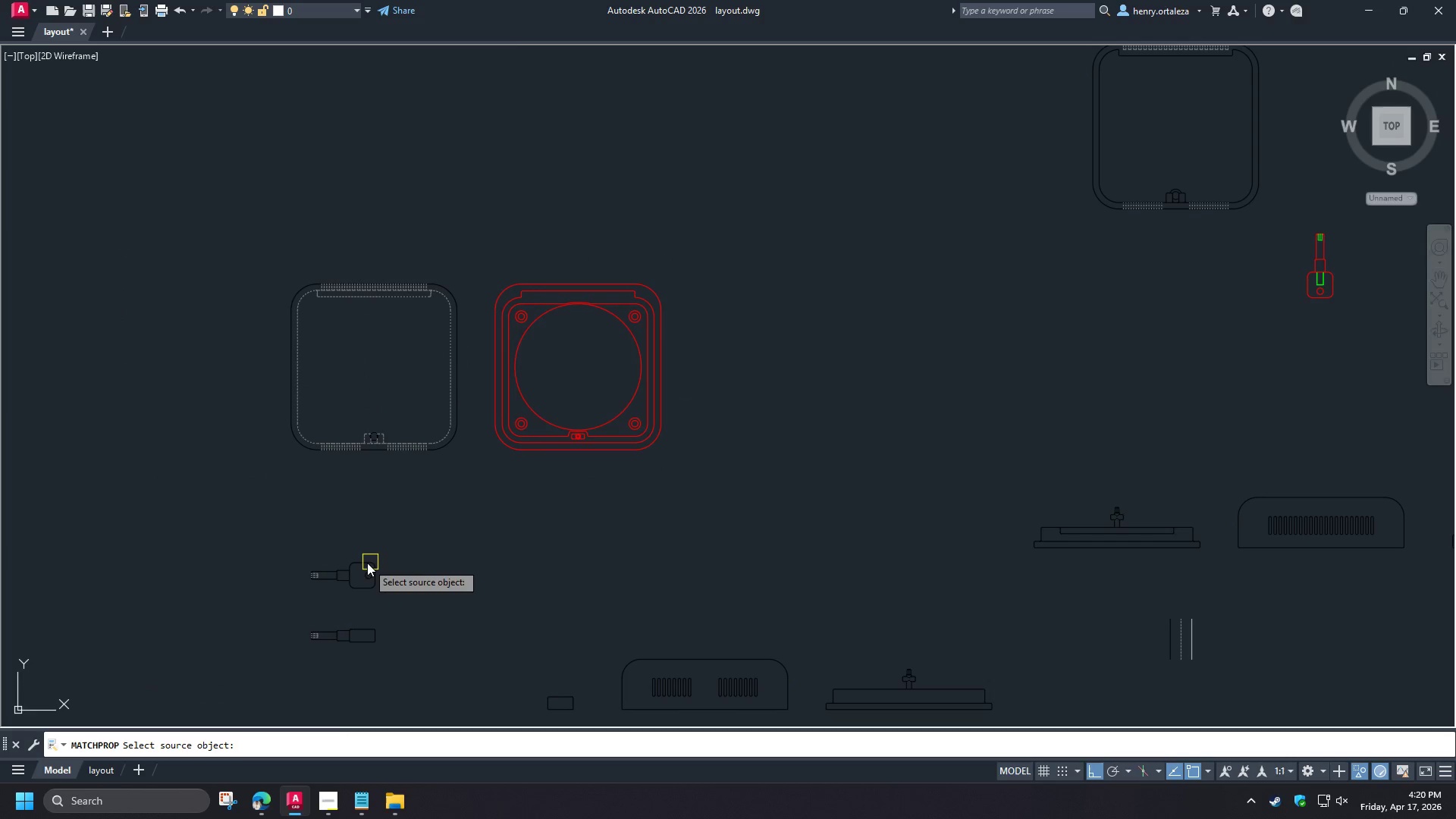 
left_click([367, 563])
 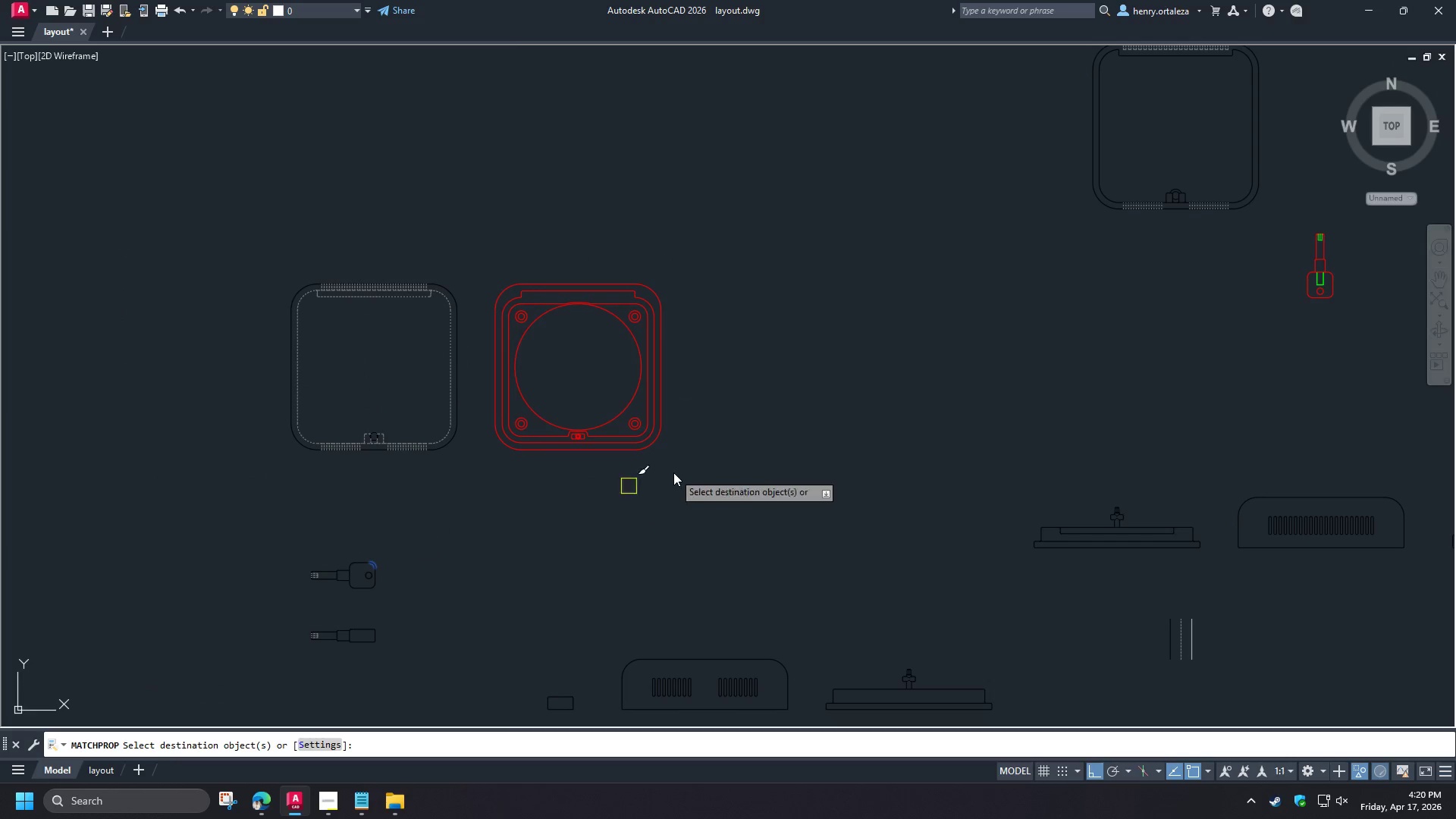 
left_click_drag(start_coordinate=[686, 475], to_coordinate=[686, 466])
 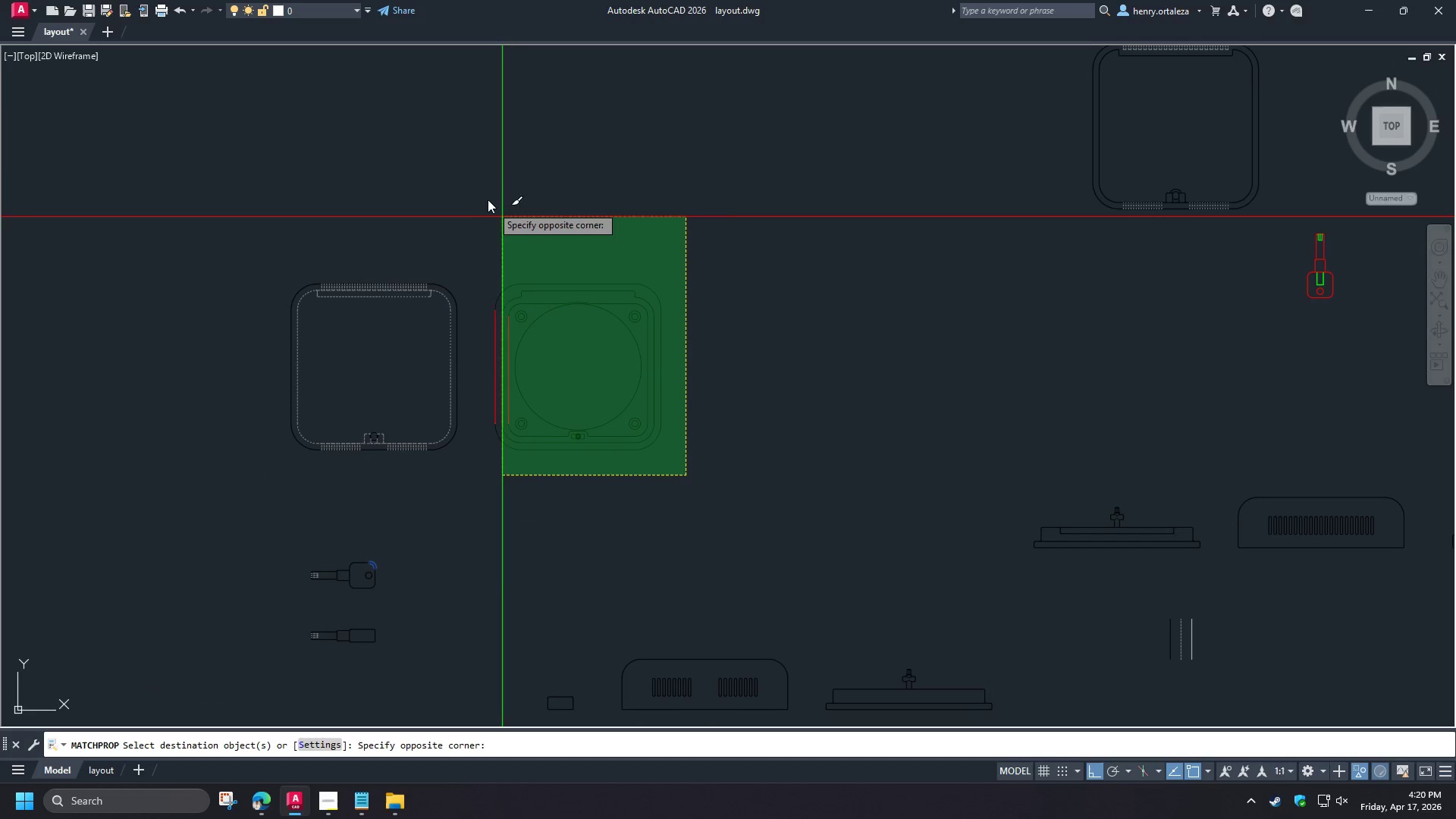 
left_click([476, 188])
 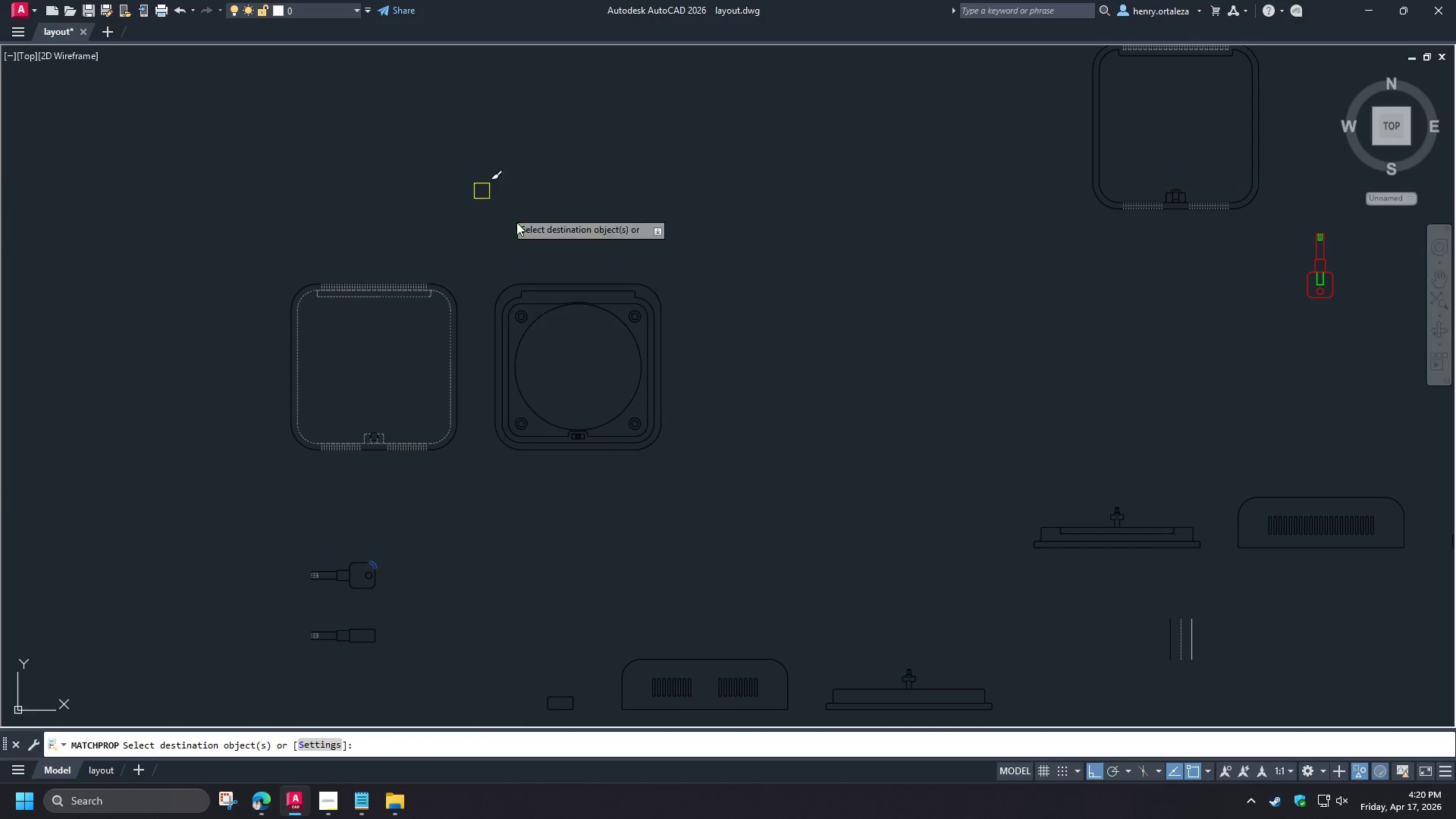 
type( re)
 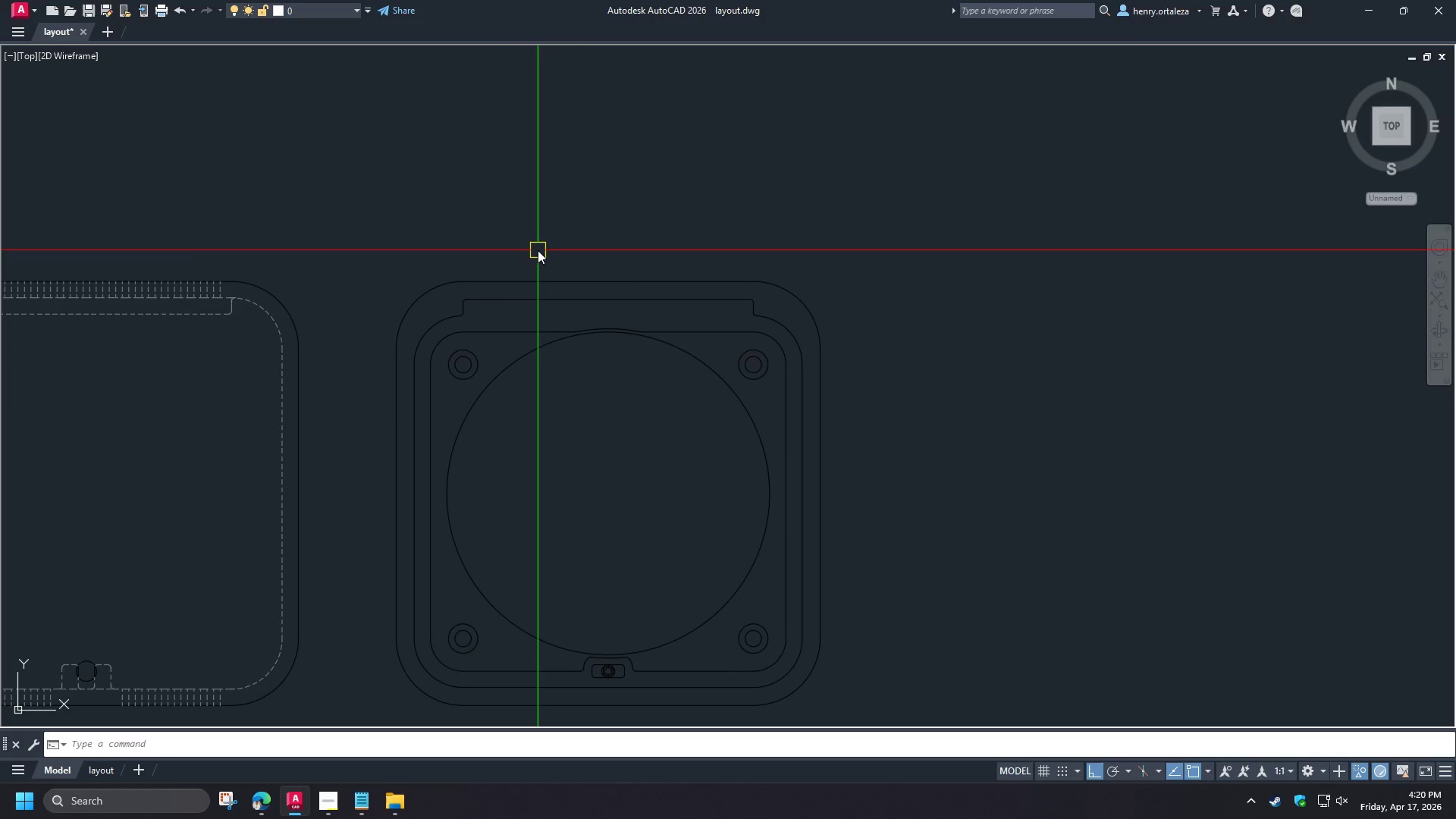 
scroll: coordinate [555, 282], scroll_direction: up, amount: 2.0
 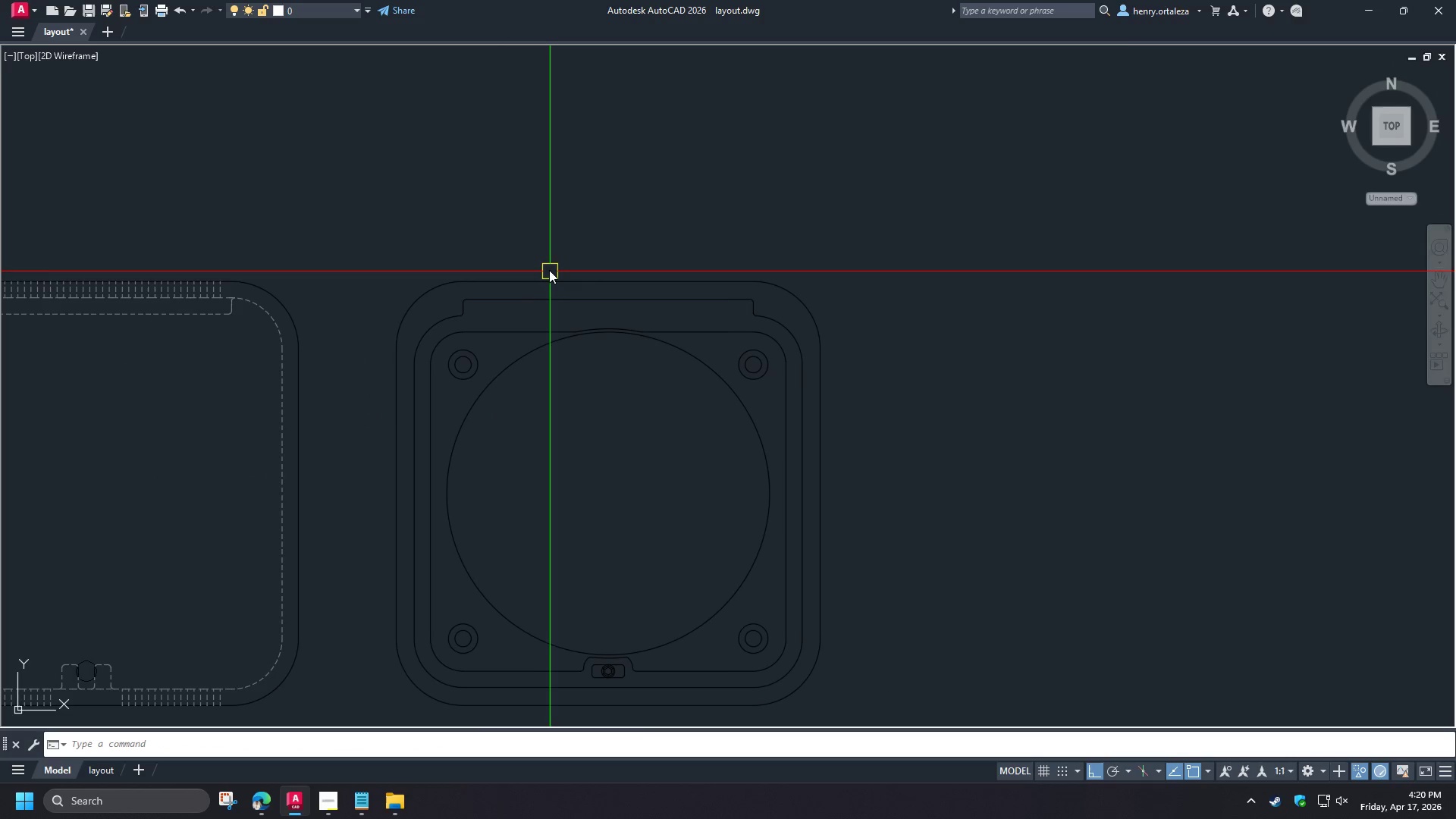 
key(Space)
 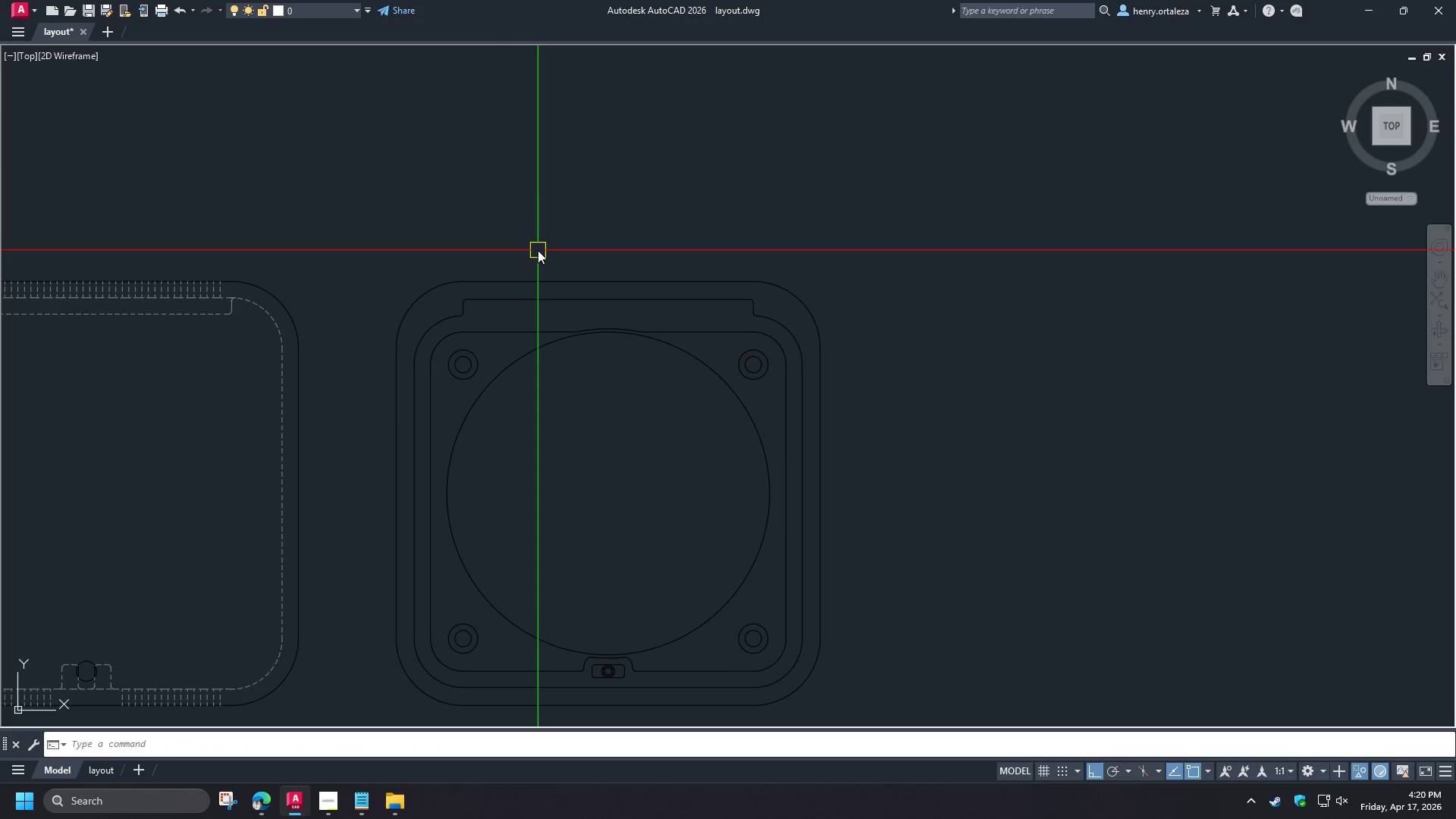 
scroll: coordinate [538, 253], scroll_direction: down, amount: 2.0
 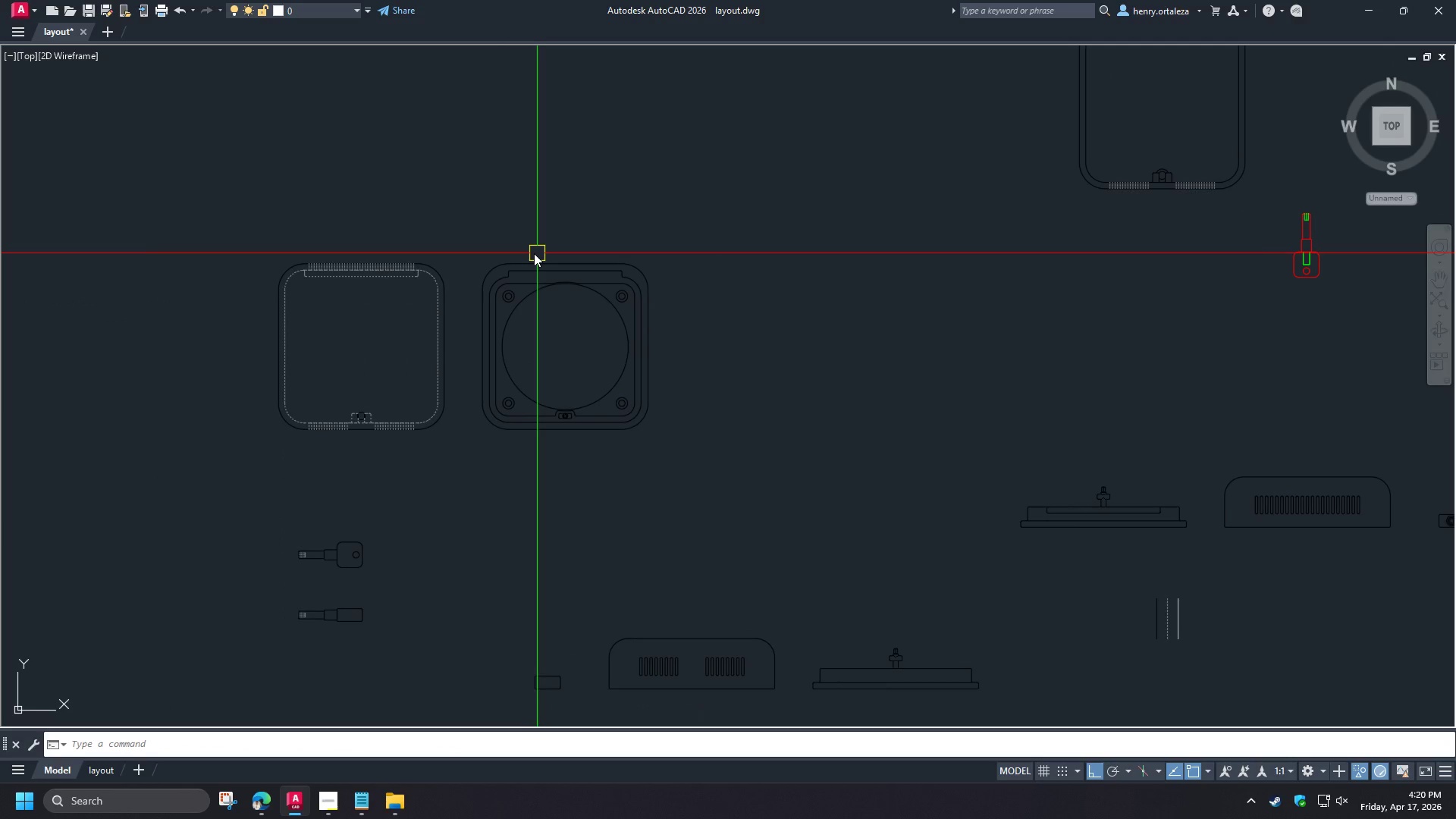 
scroll: coordinate [512, 253], scroll_direction: up, amount: 1.0
 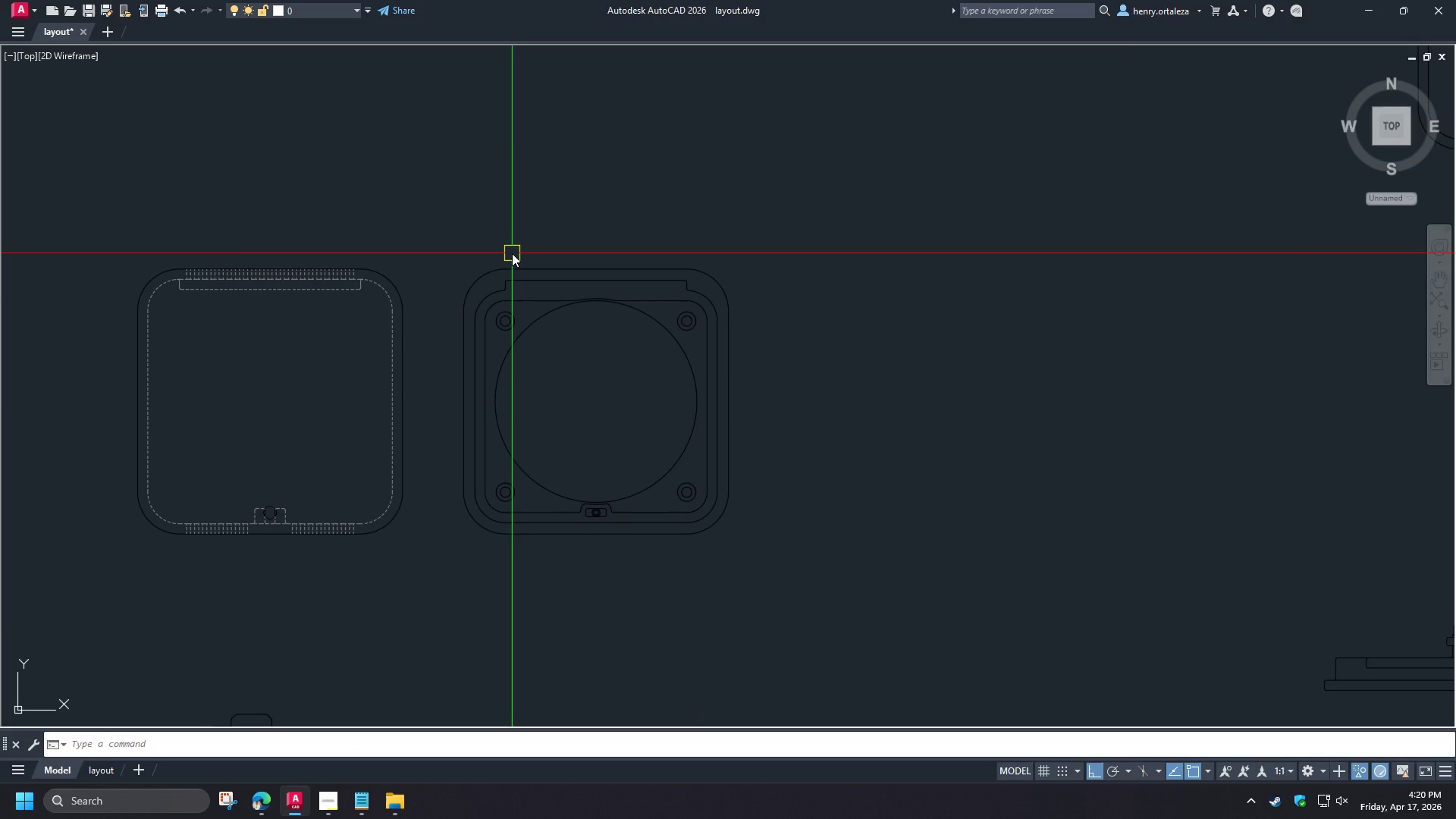 
scroll: coordinate [990, 435], scroll_direction: down, amount: 2.0
 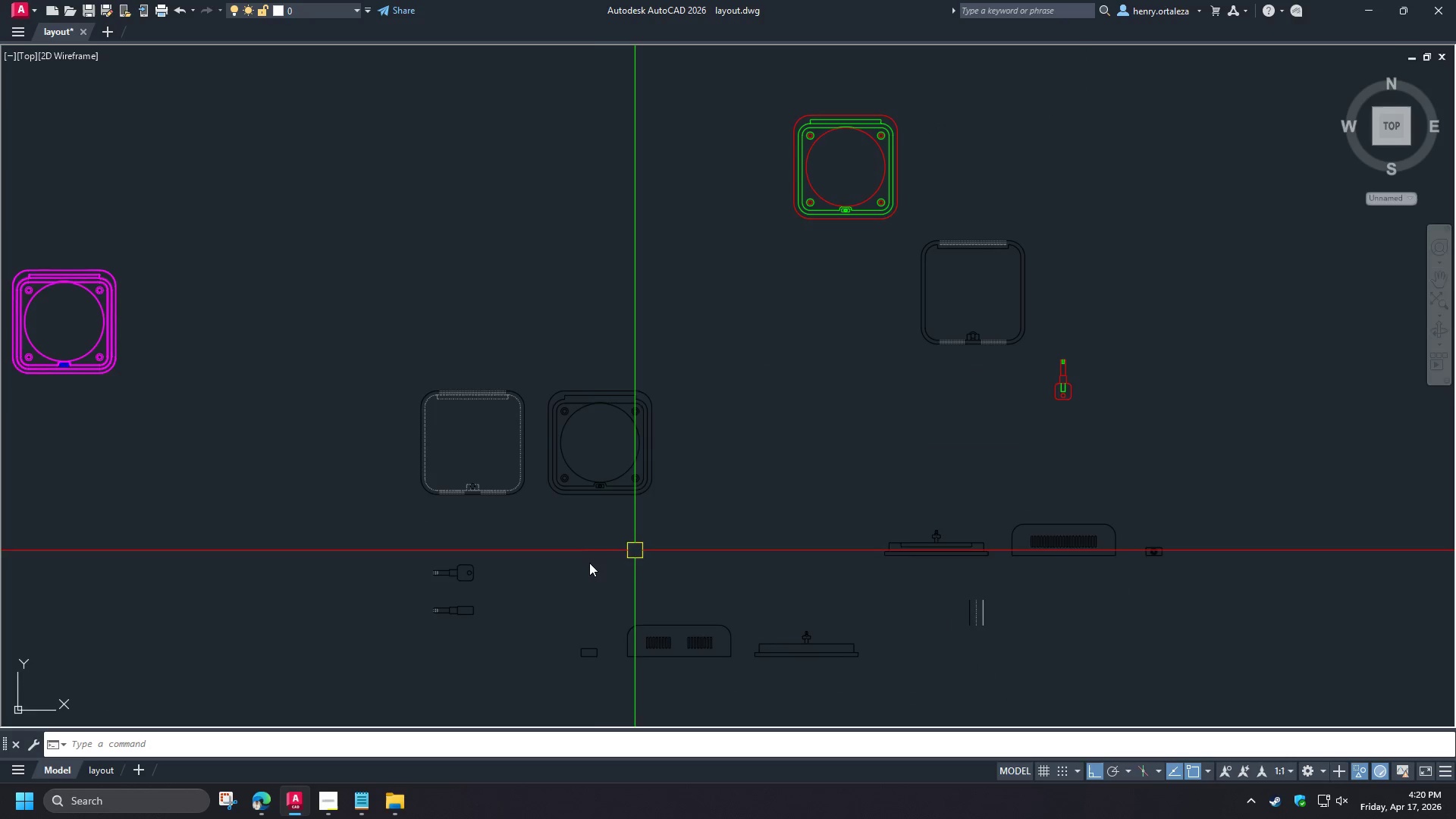 
scroll: coordinate [570, 567], scroll_direction: up, amount: 1.0
 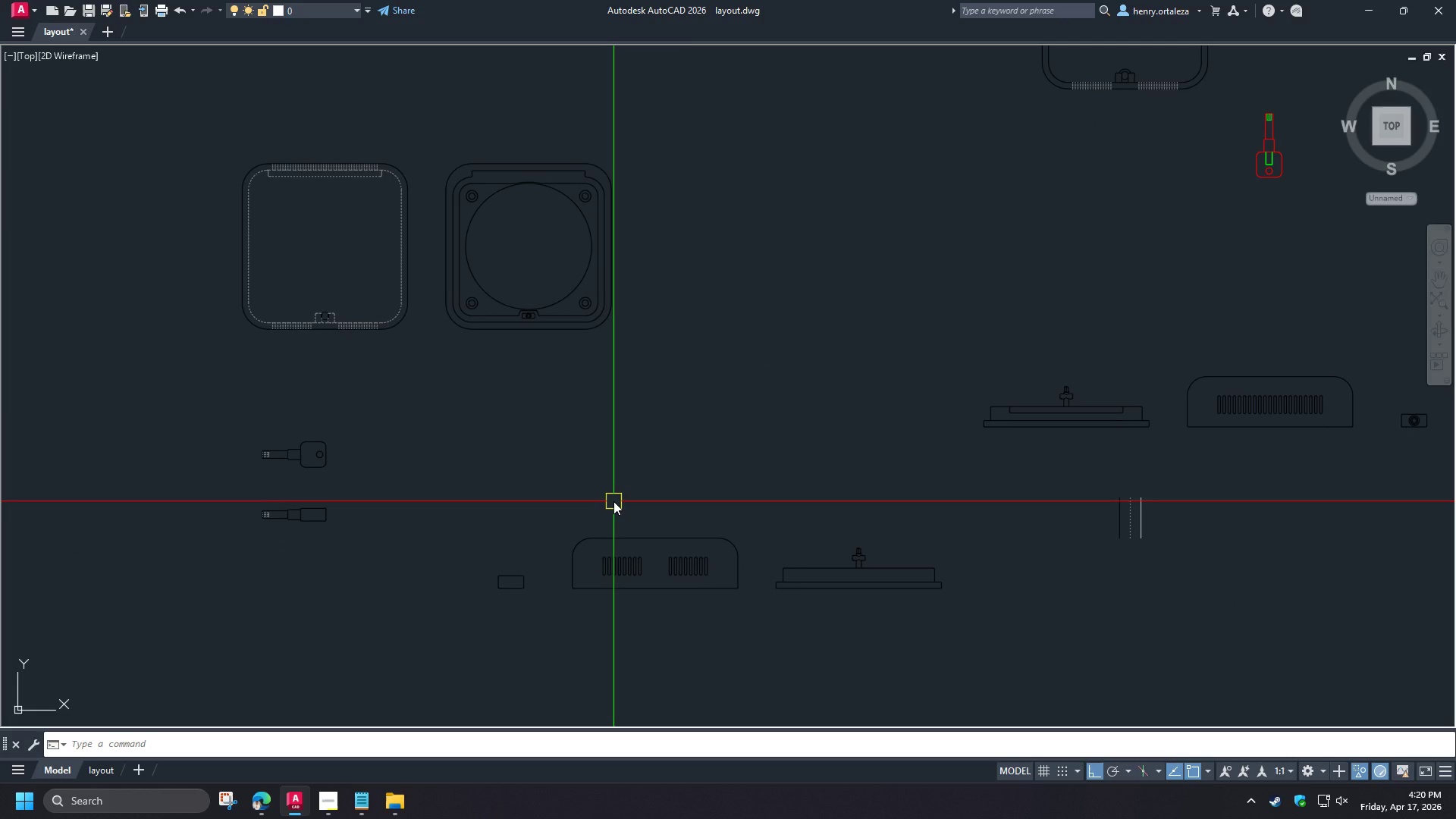 
scroll: coordinate [613, 501], scroll_direction: down, amount: 2.0
 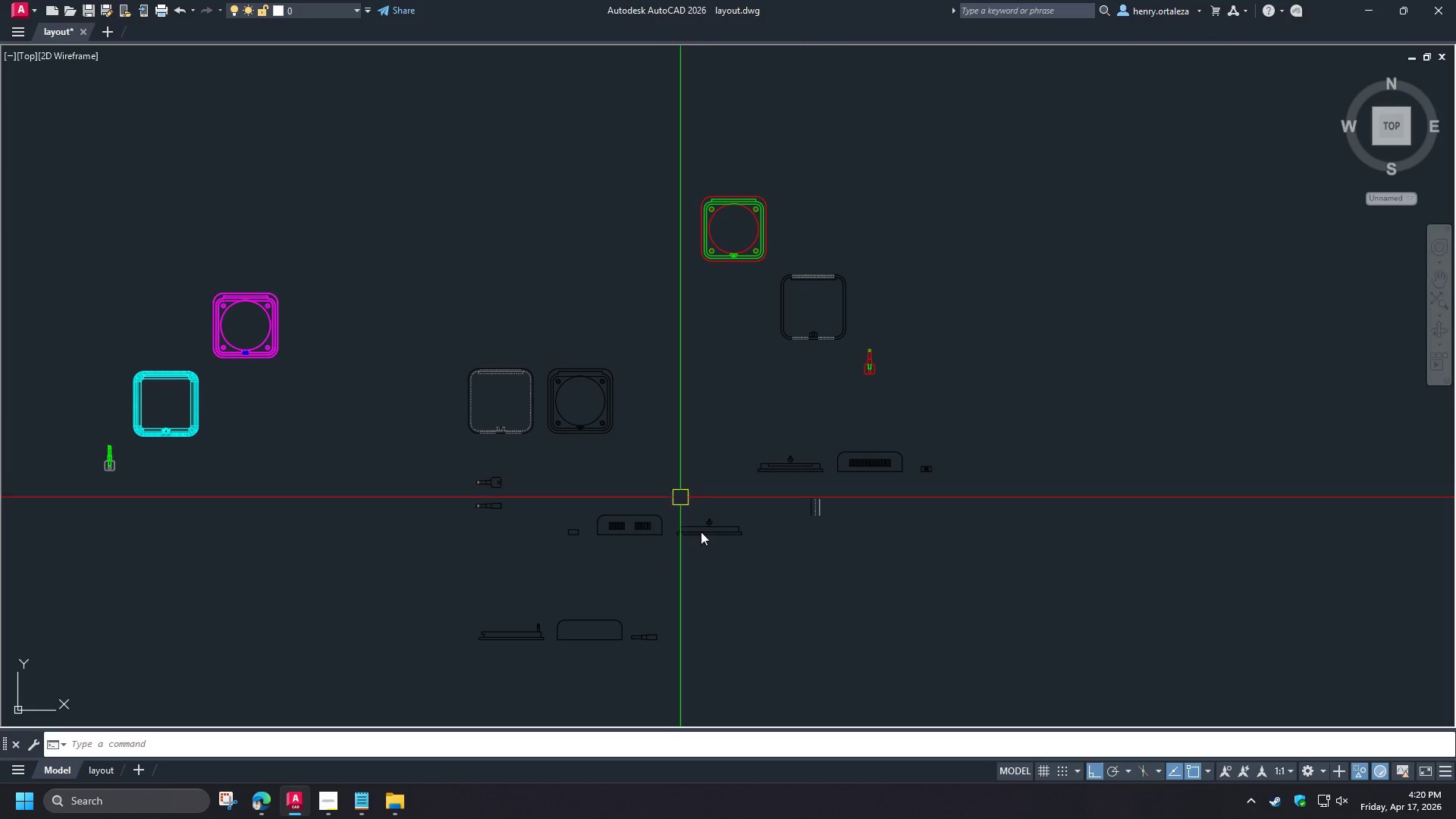 
scroll: coordinate [688, 570], scroll_direction: up, amount: 1.0
 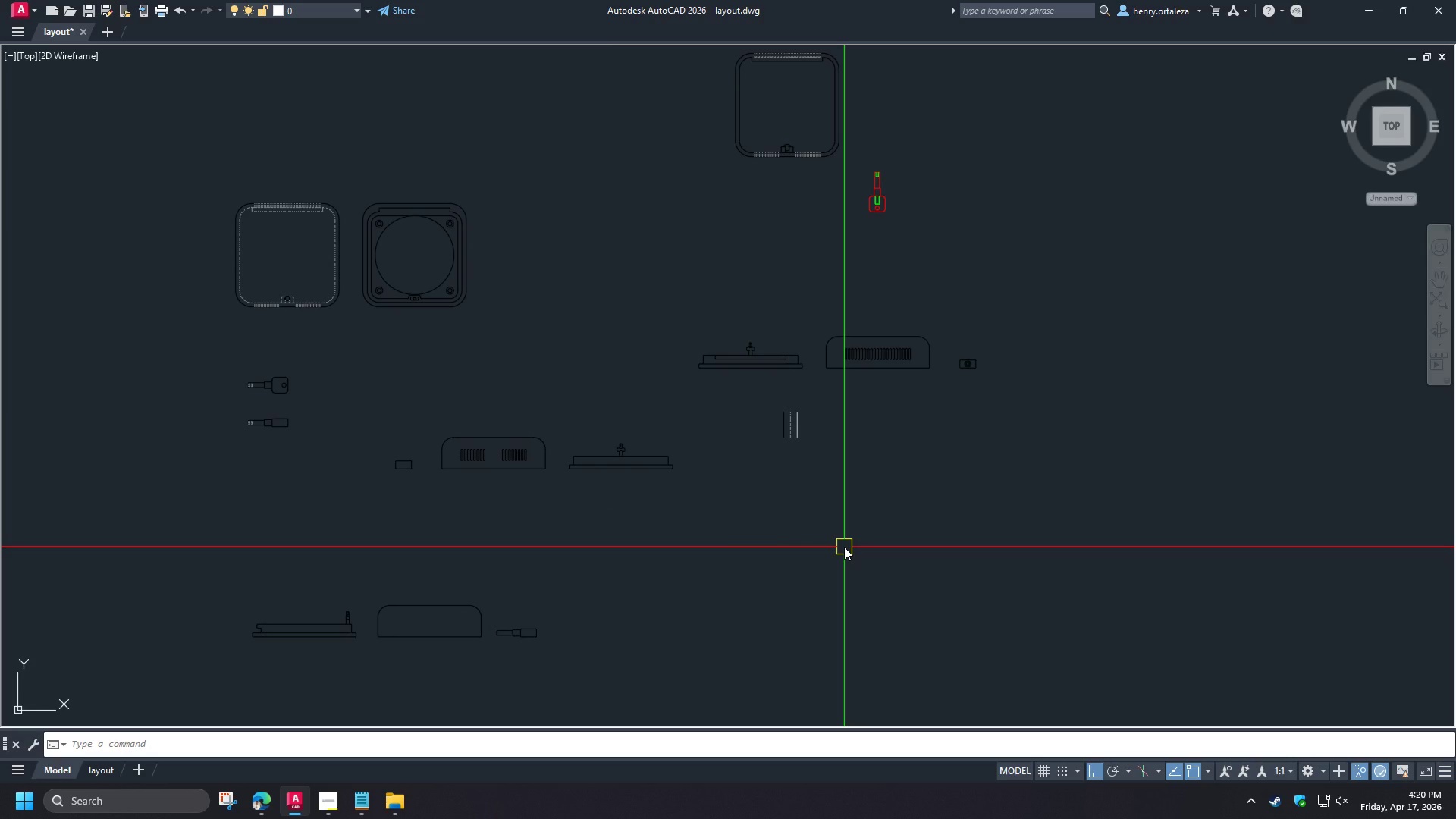 
wait(10.03)
 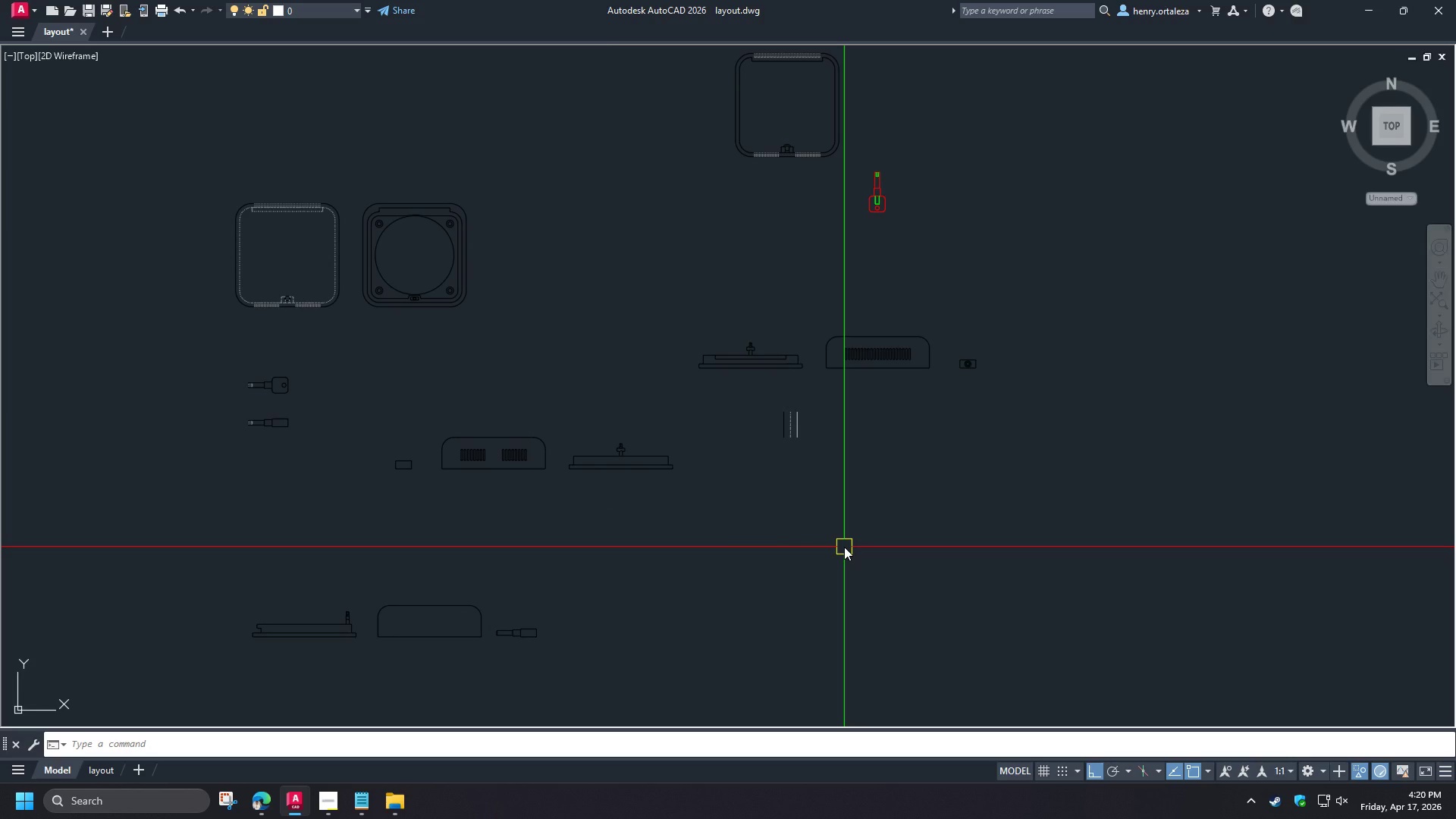 
key(I)
 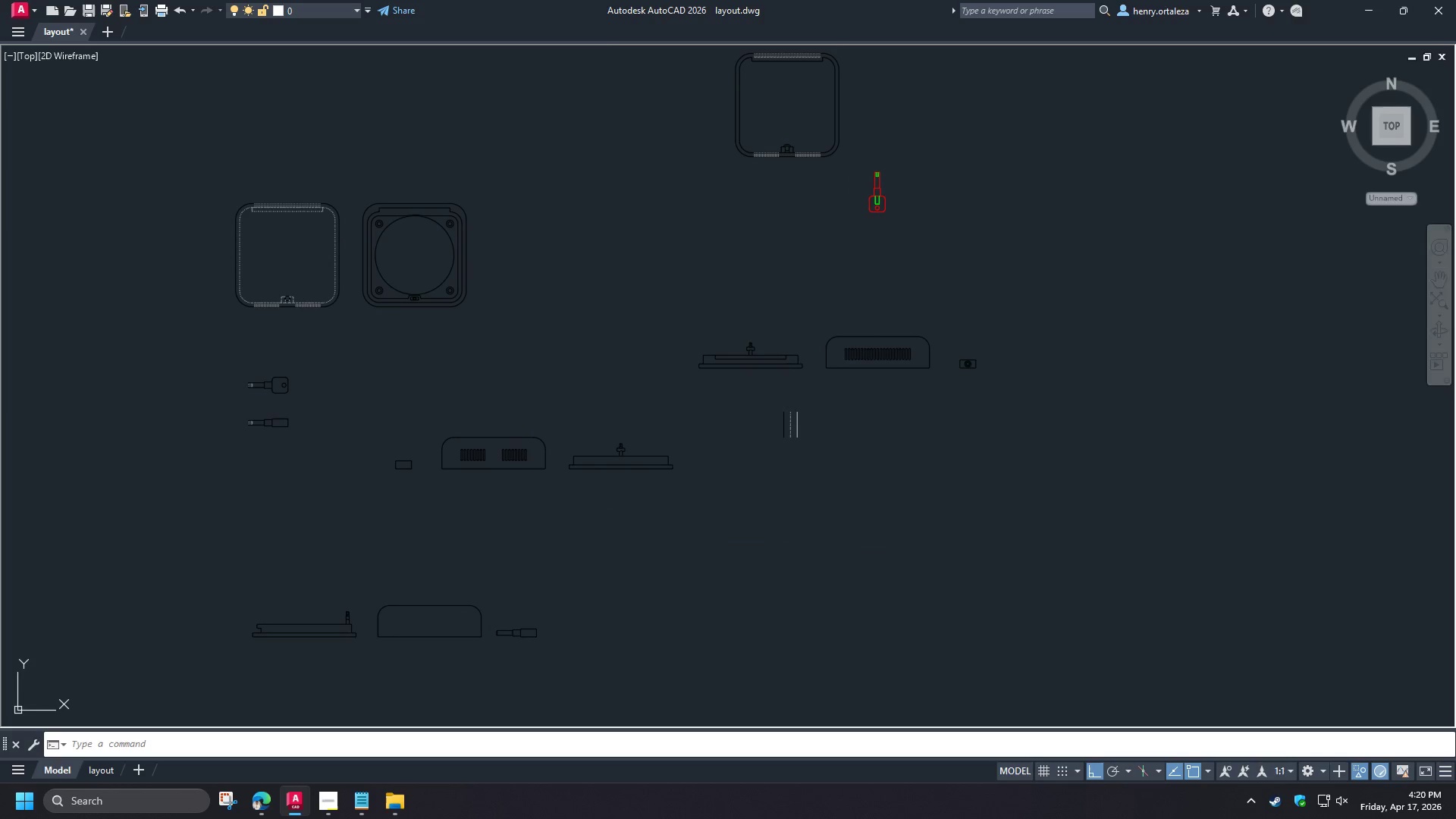 
key(Space)
 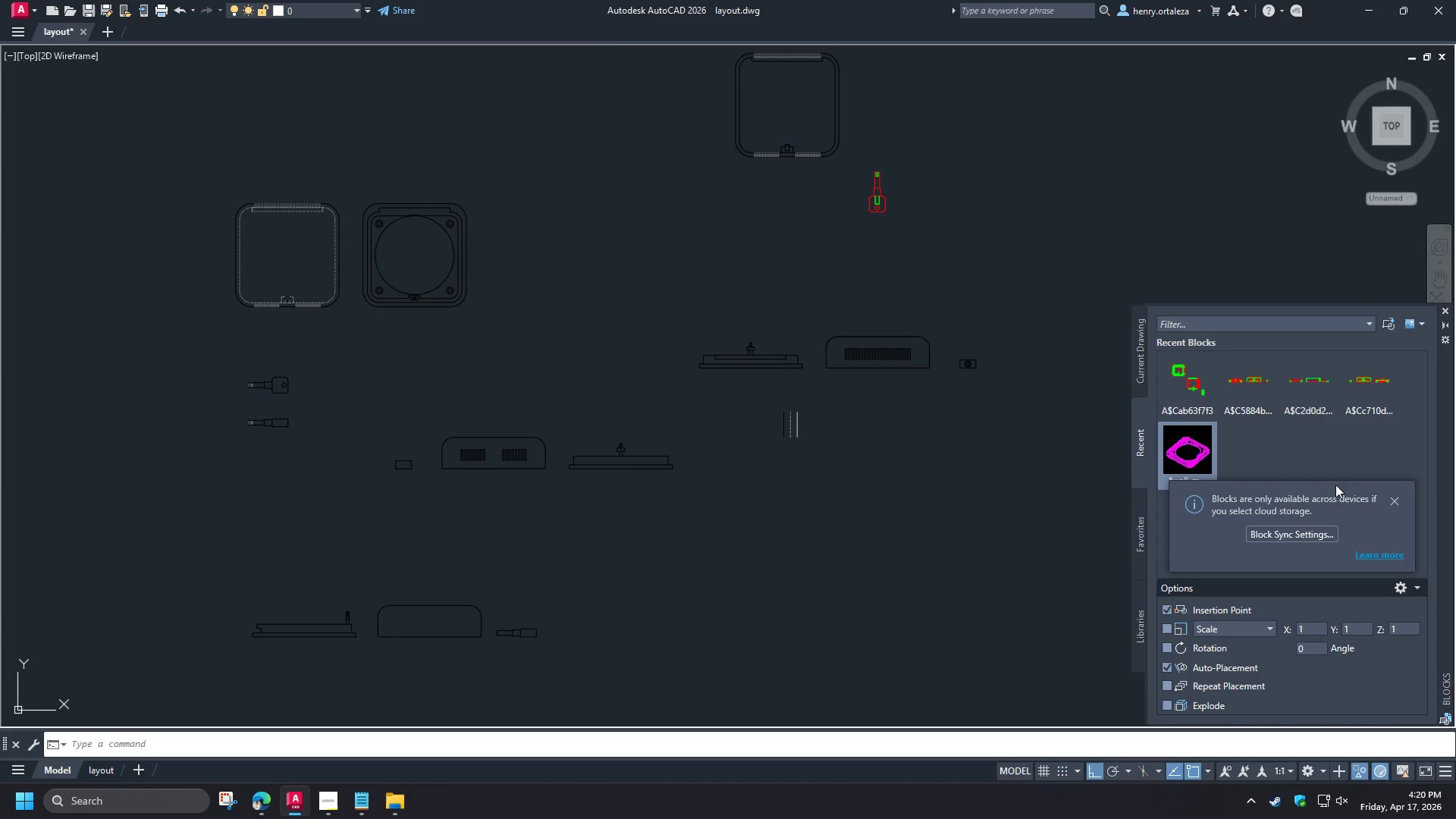 
left_click([1397, 500])
 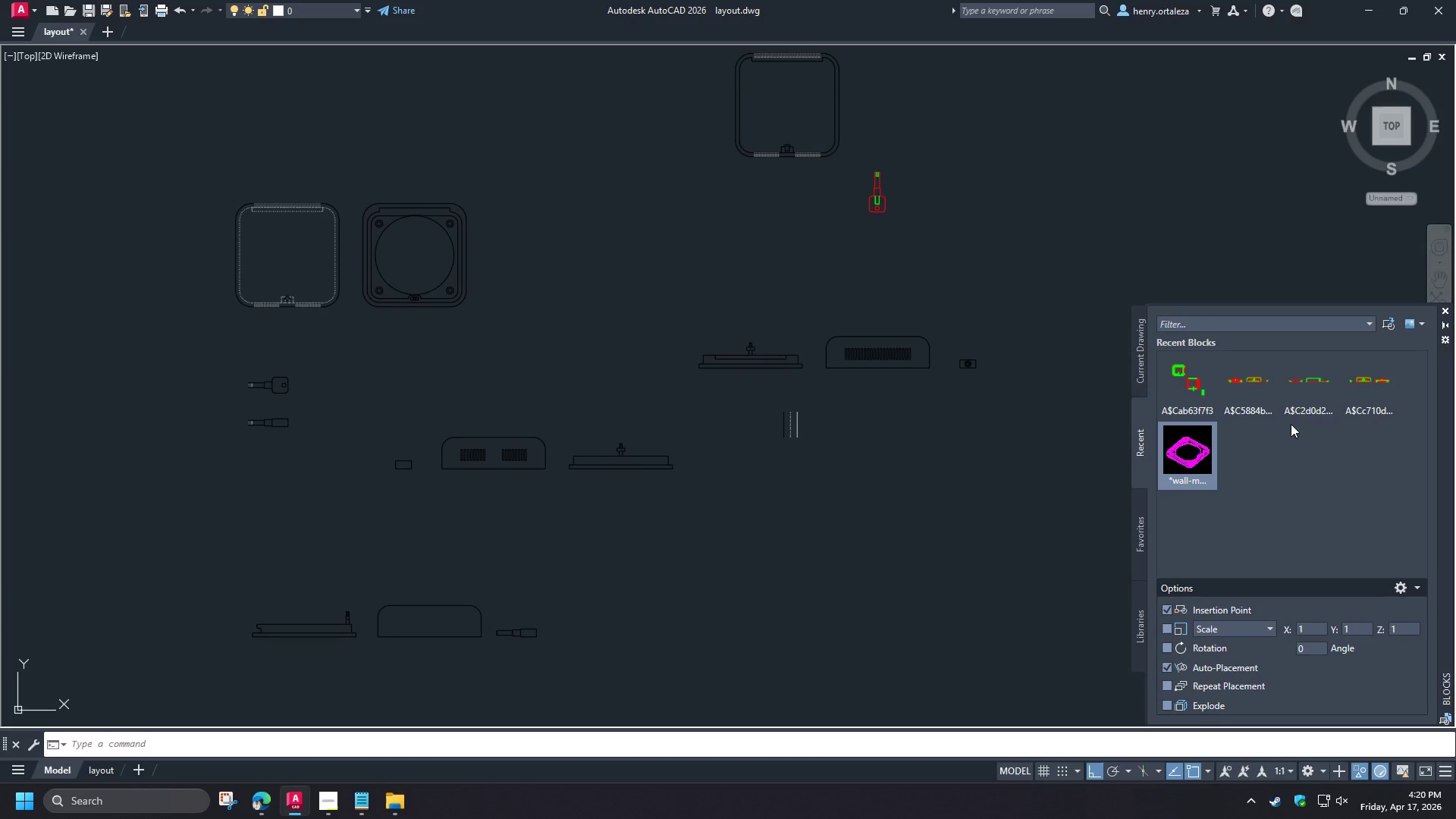 
mouse_move([1273, 394])
 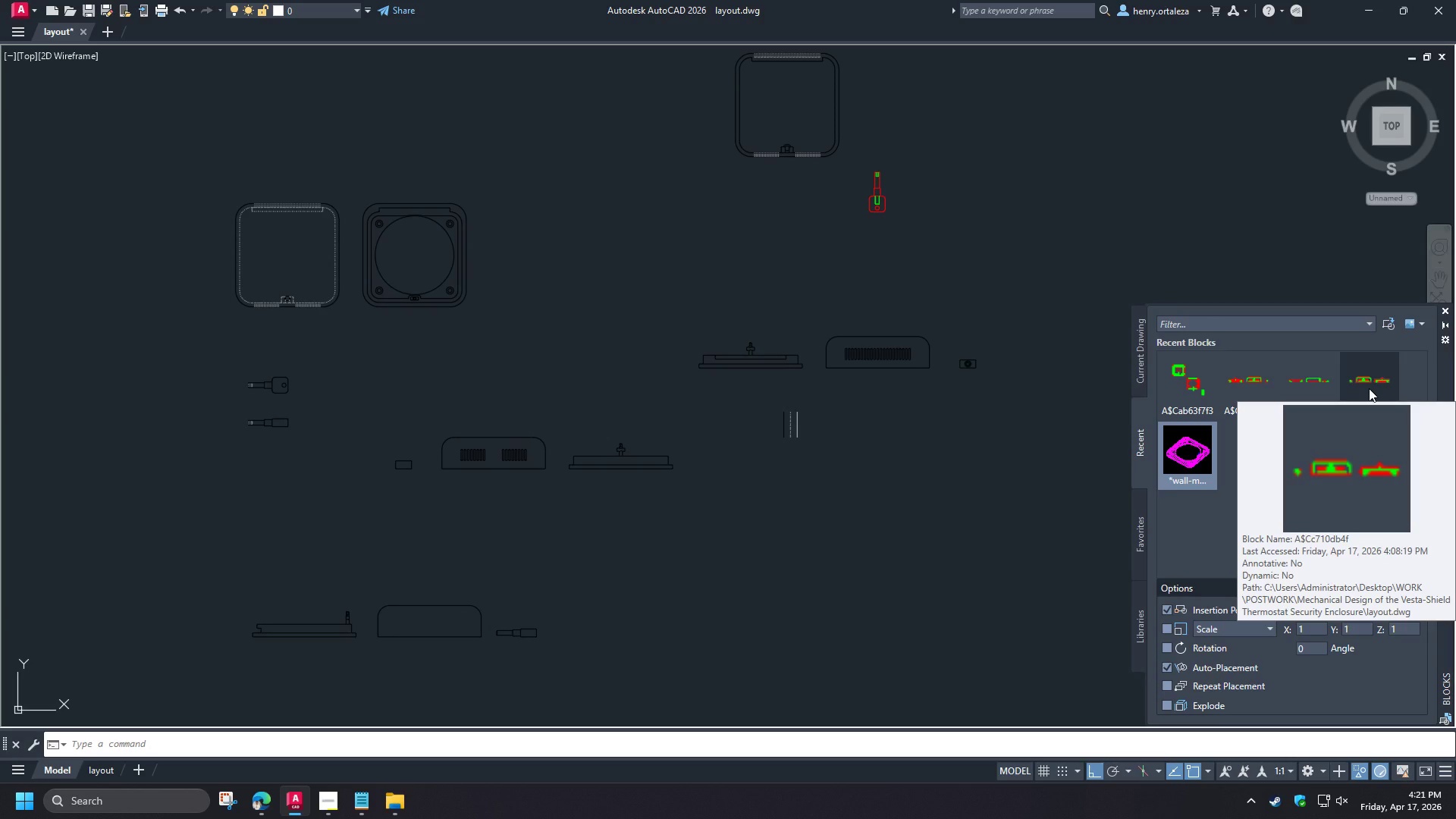 
left_click([1369, 388])
 